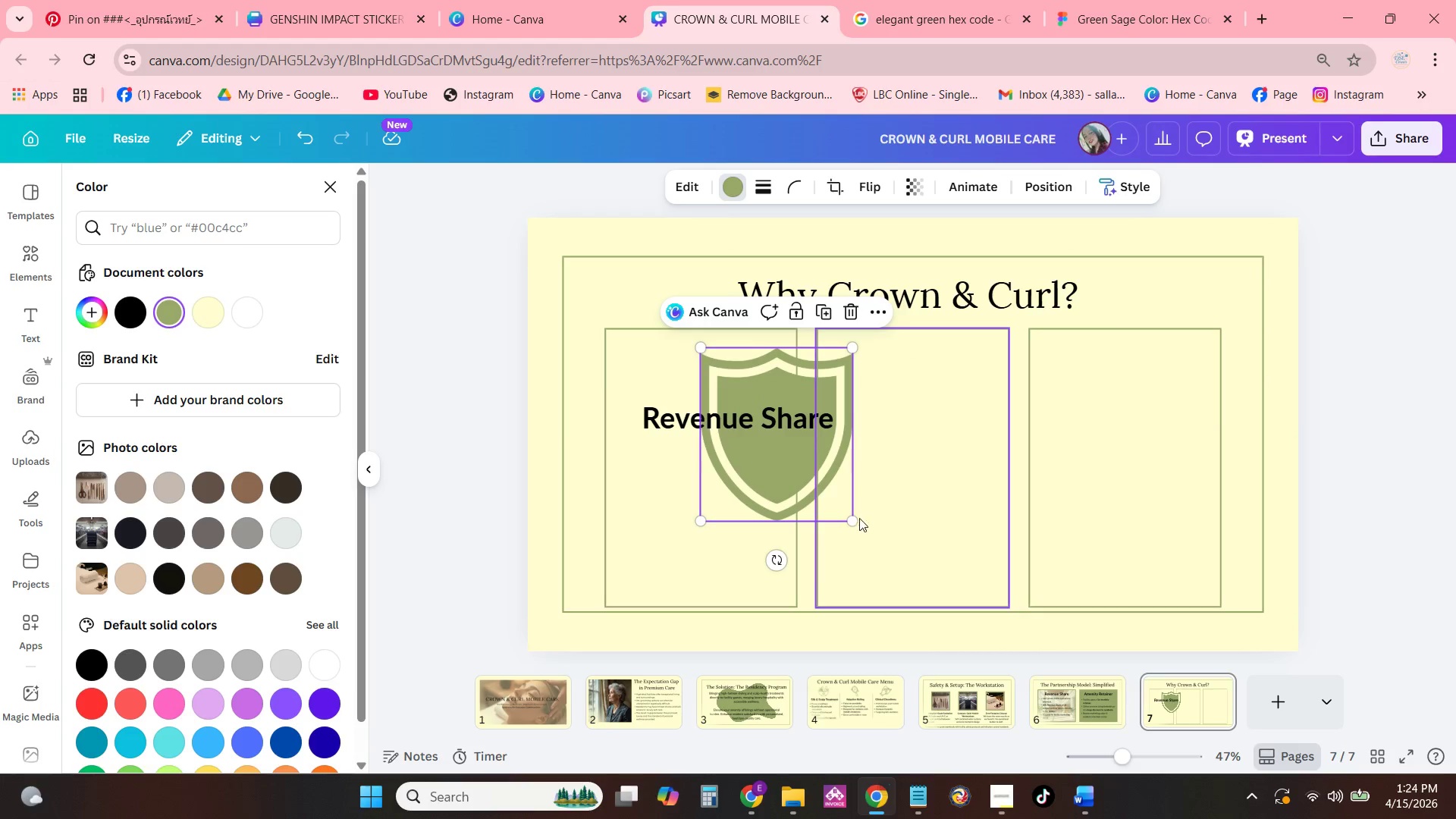 
left_click_drag(start_coordinate=[850, 522], to_coordinate=[745, 459])
 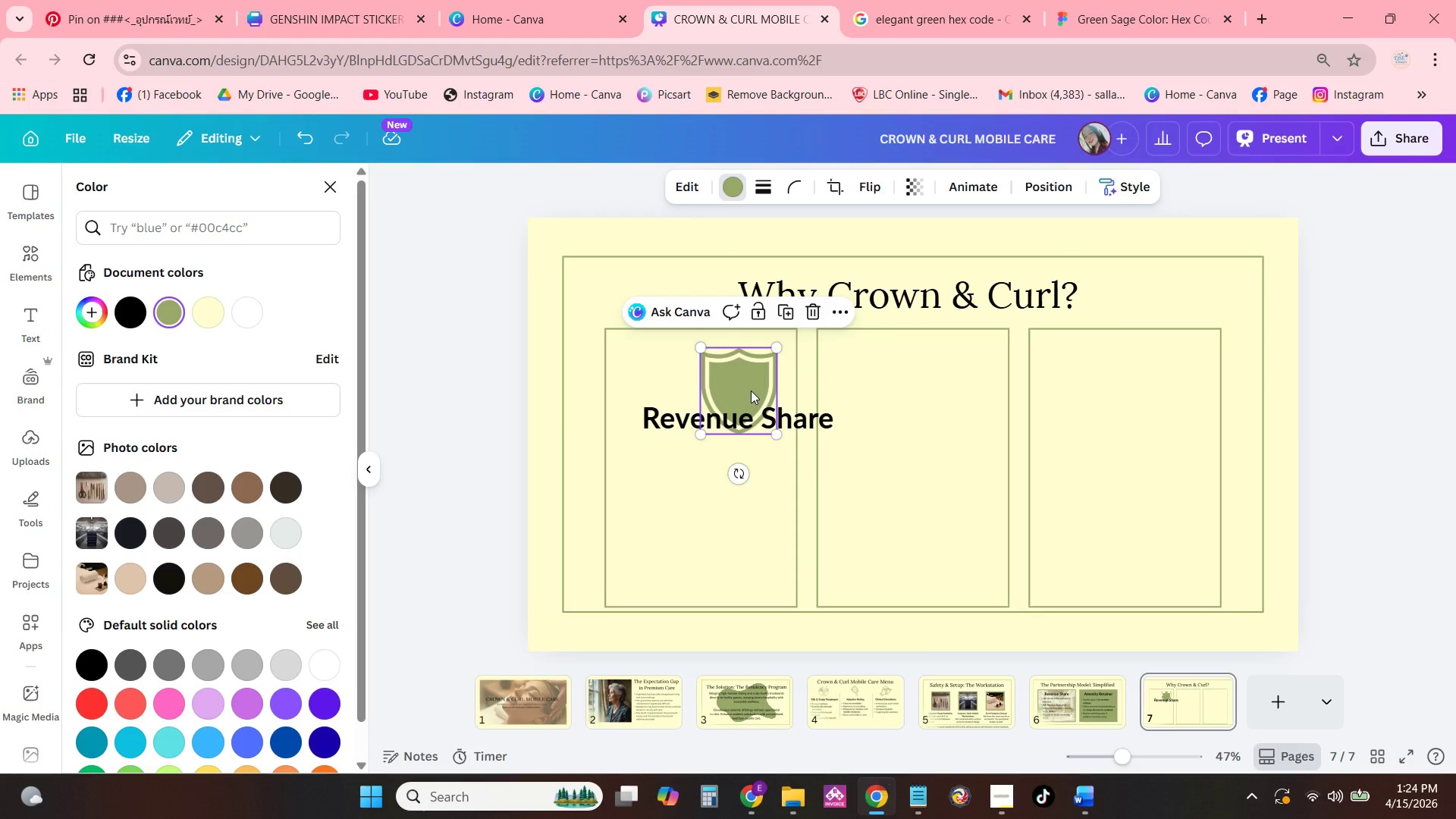 
left_click_drag(start_coordinate=[751, 391], to_coordinate=[717, 394])
 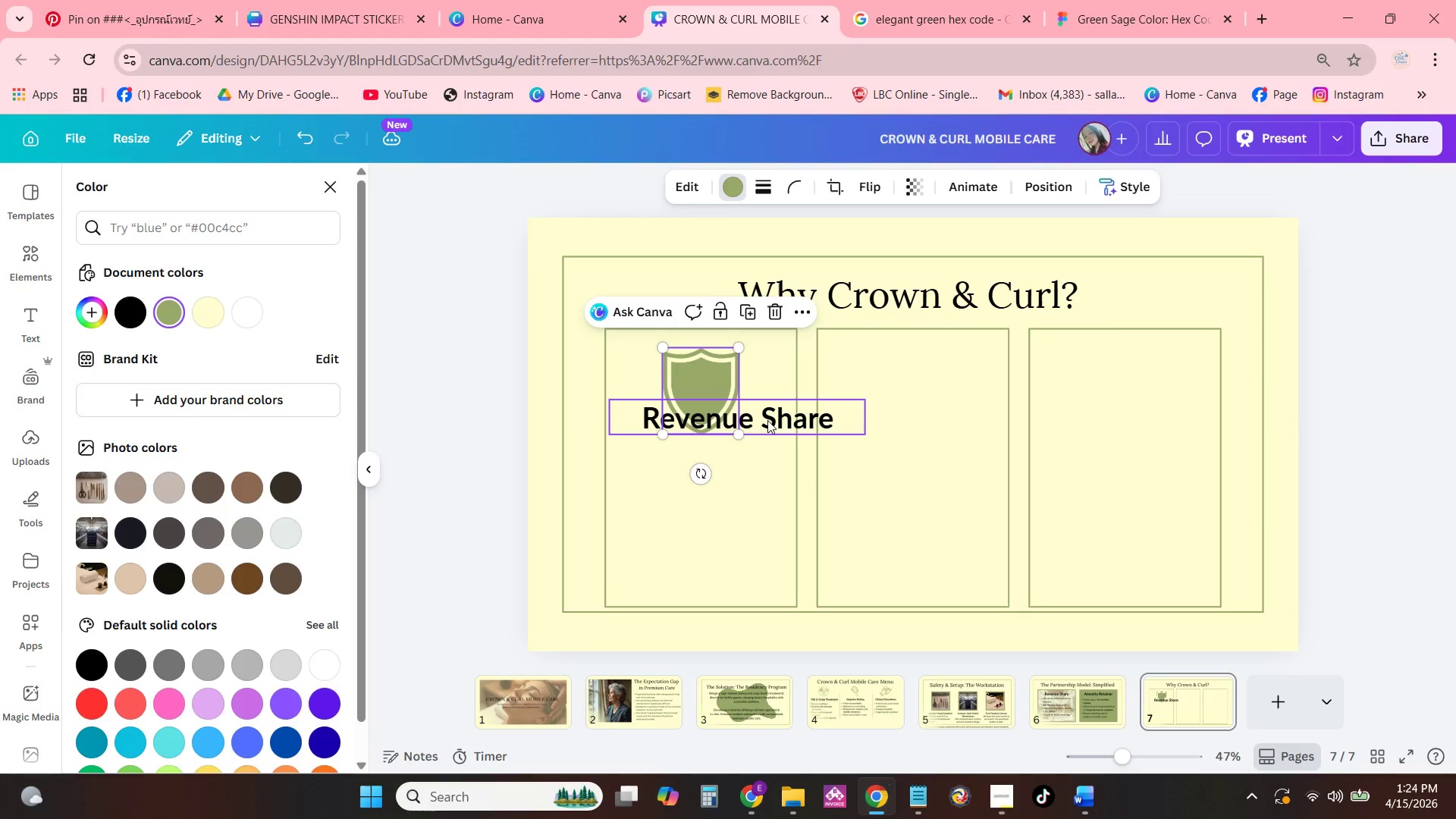 
left_click_drag(start_coordinate=[767, 420], to_coordinate=[753, 457])
 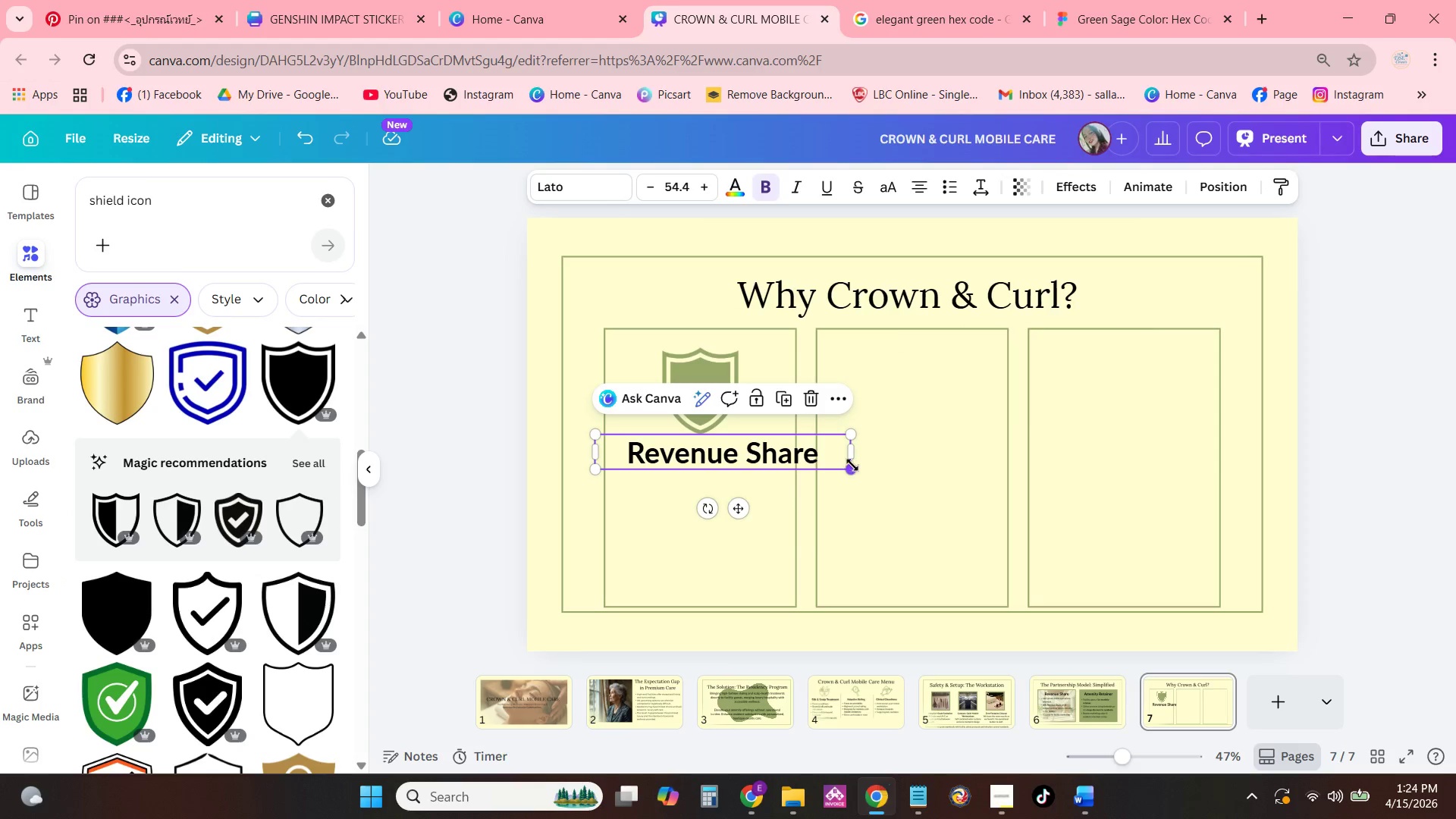 
left_click_drag(start_coordinate=[848, 456], to_coordinate=[843, 456])
 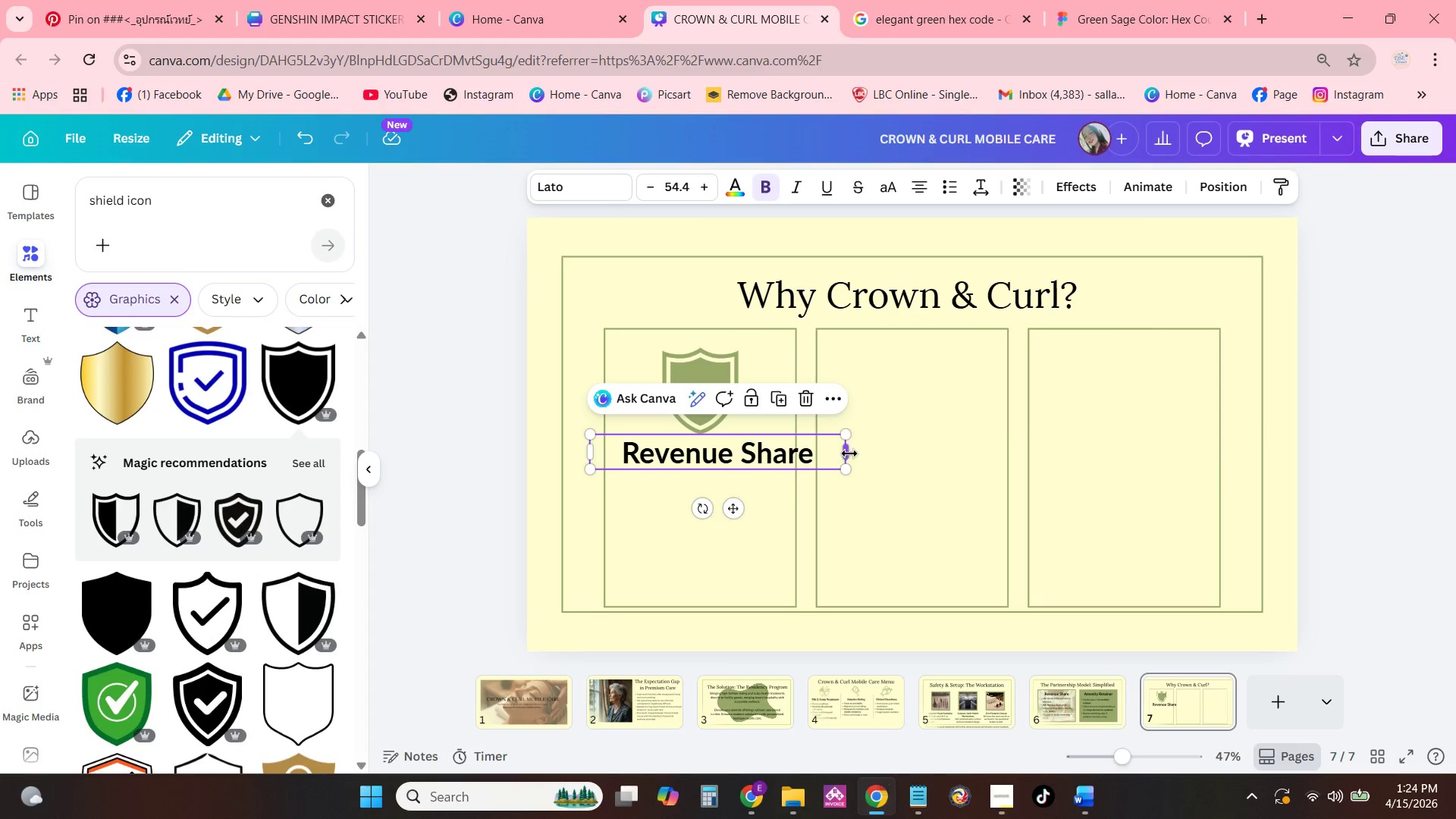 
left_click_drag(start_coordinate=[849, 453], to_coordinate=[802, 458])
 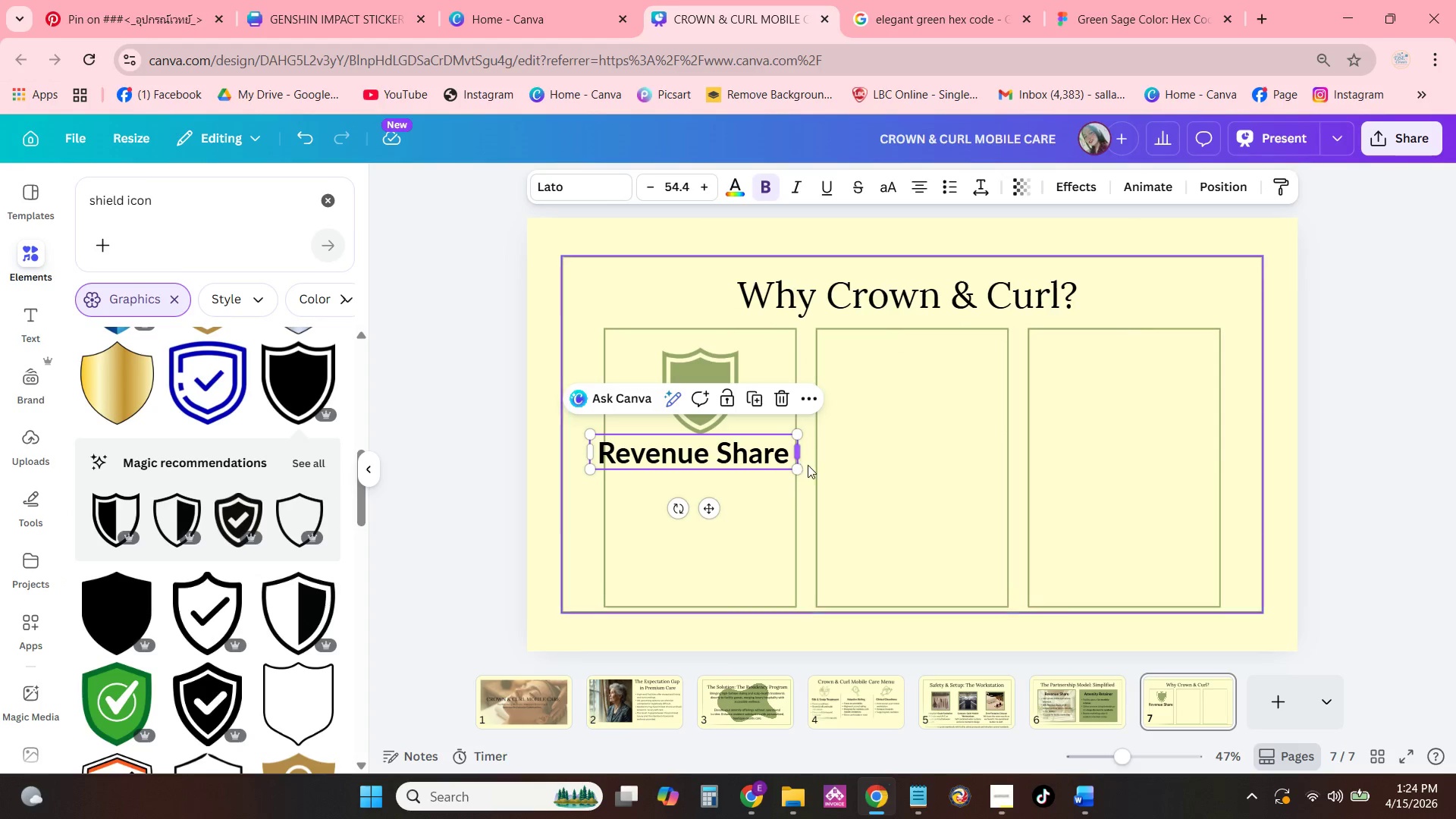 
left_click_drag(start_coordinate=[798, 469], to_coordinate=[770, 464])
 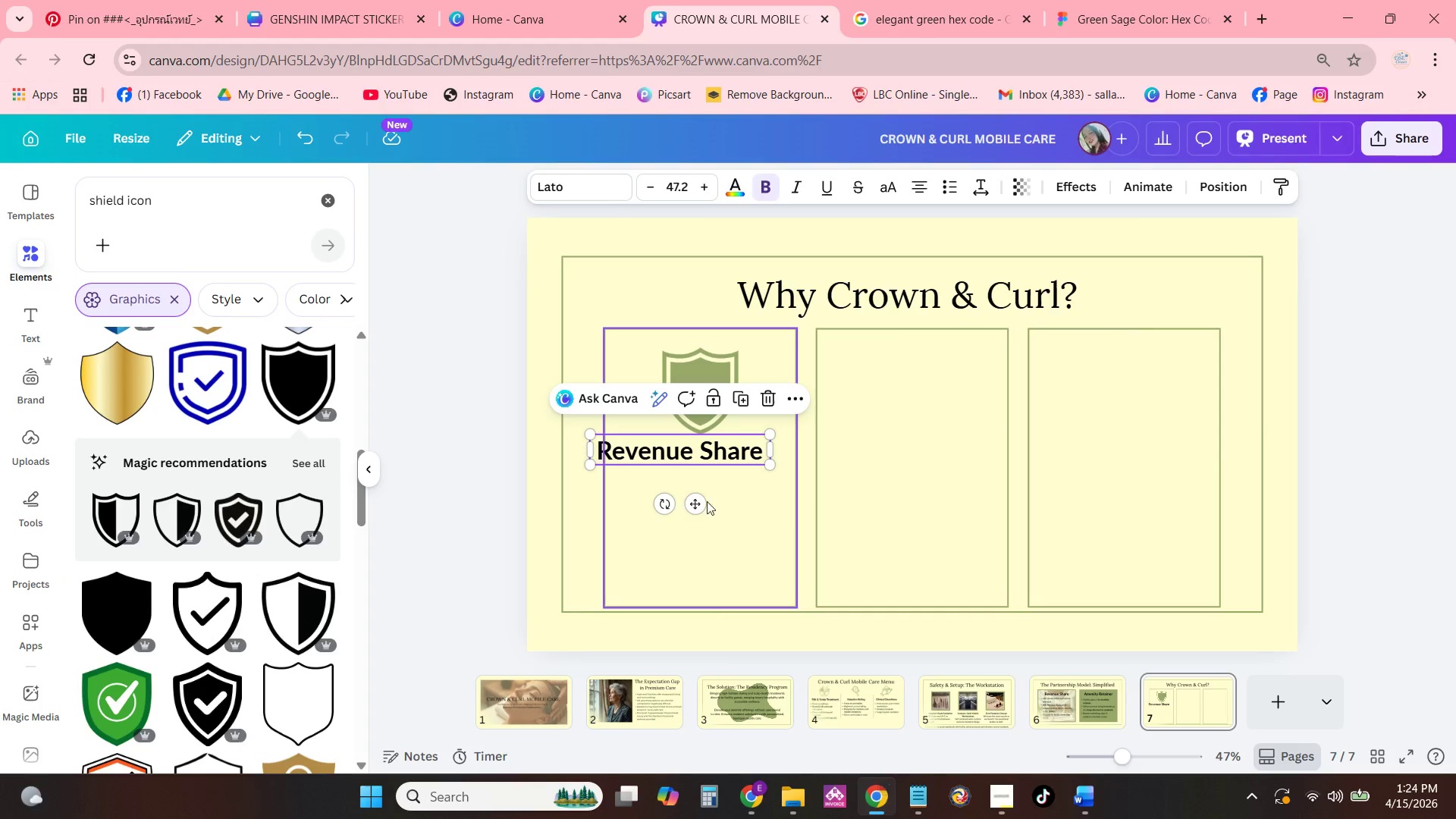 
left_click_drag(start_coordinate=[700, 504], to_coordinate=[721, 510])
 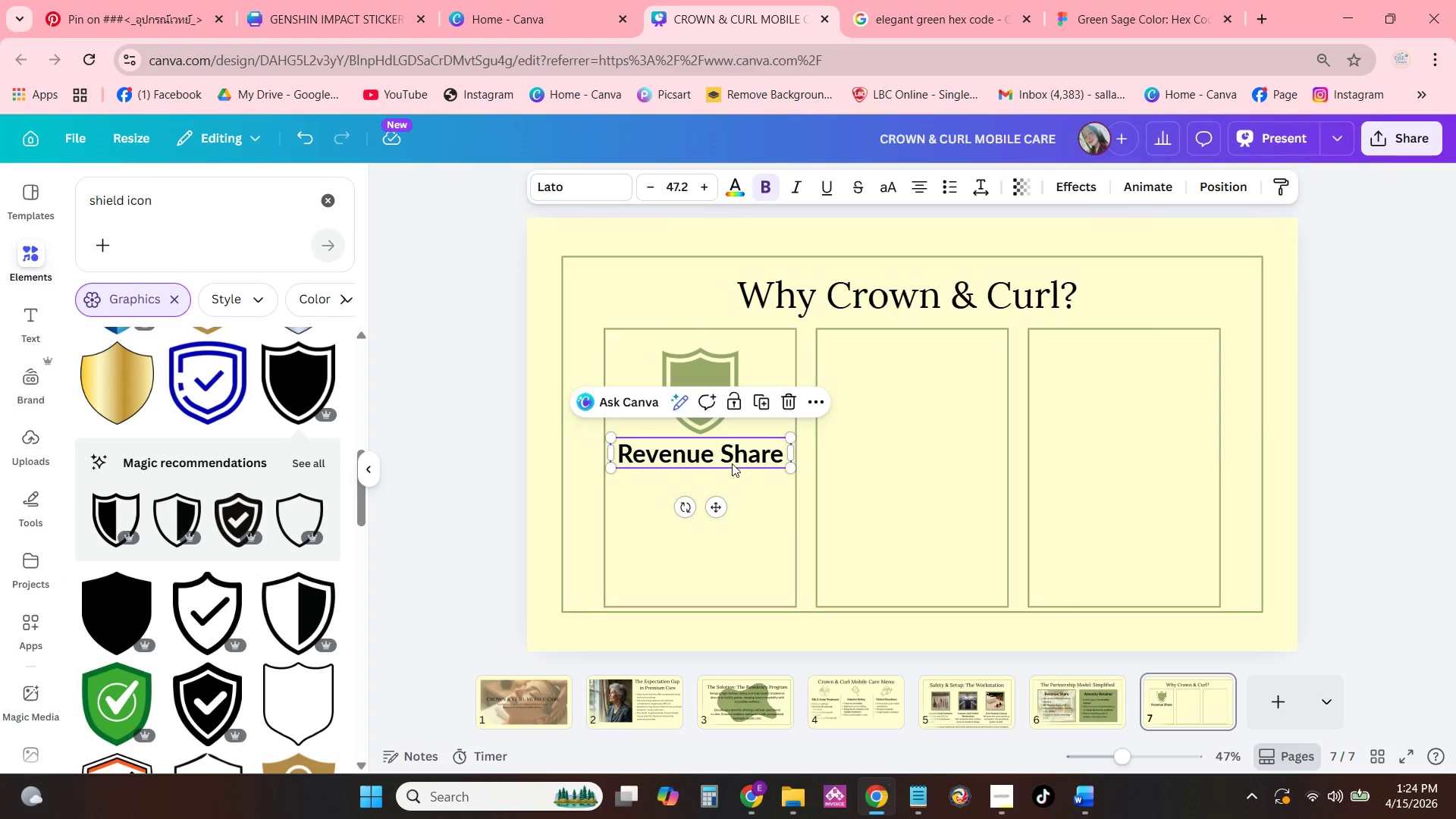 
left_click([733, 457])
 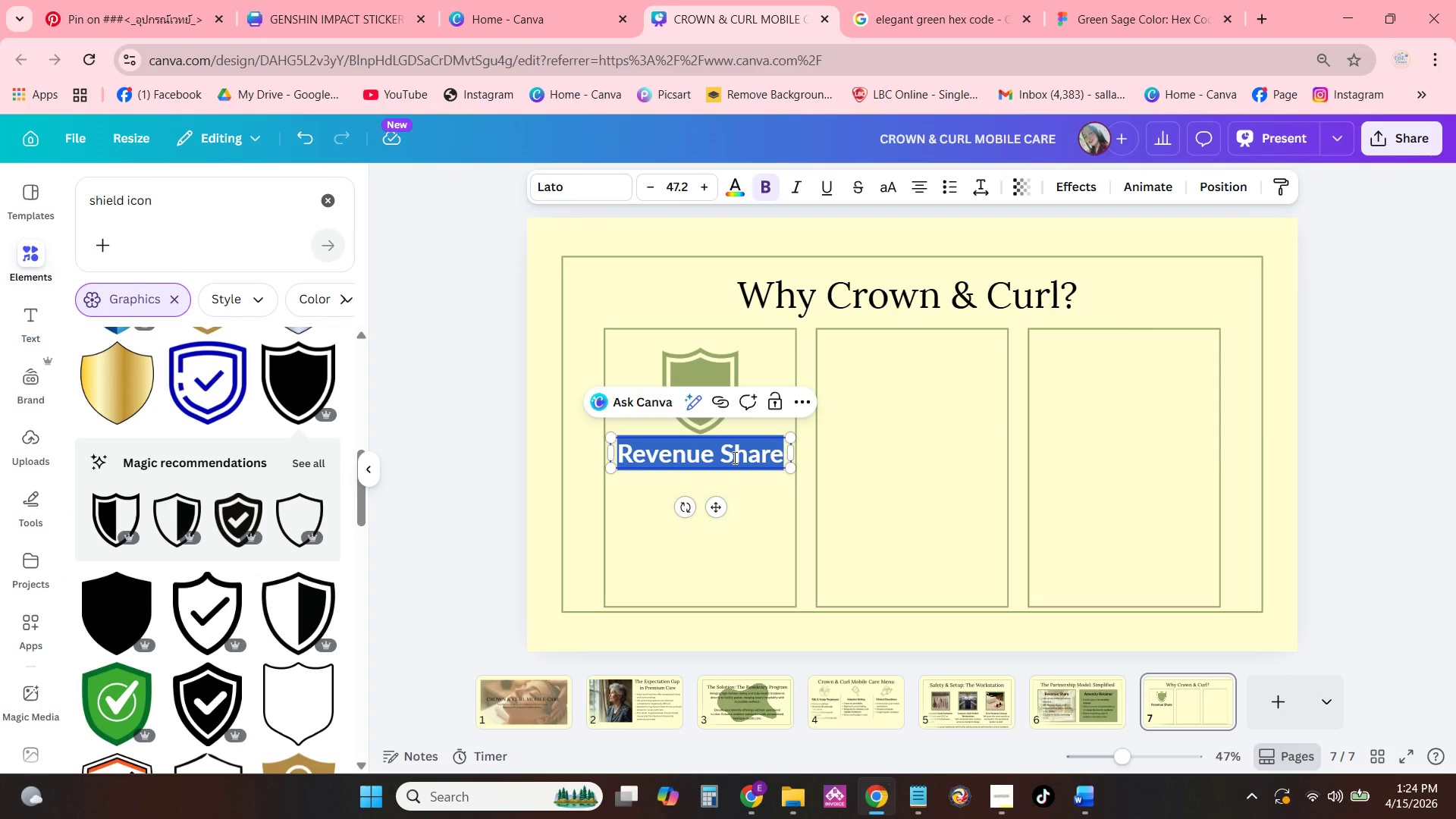 
type(Elevated rES)
key(Backspace)
key(Backspace)
key(Backspace)
type(Resident)
 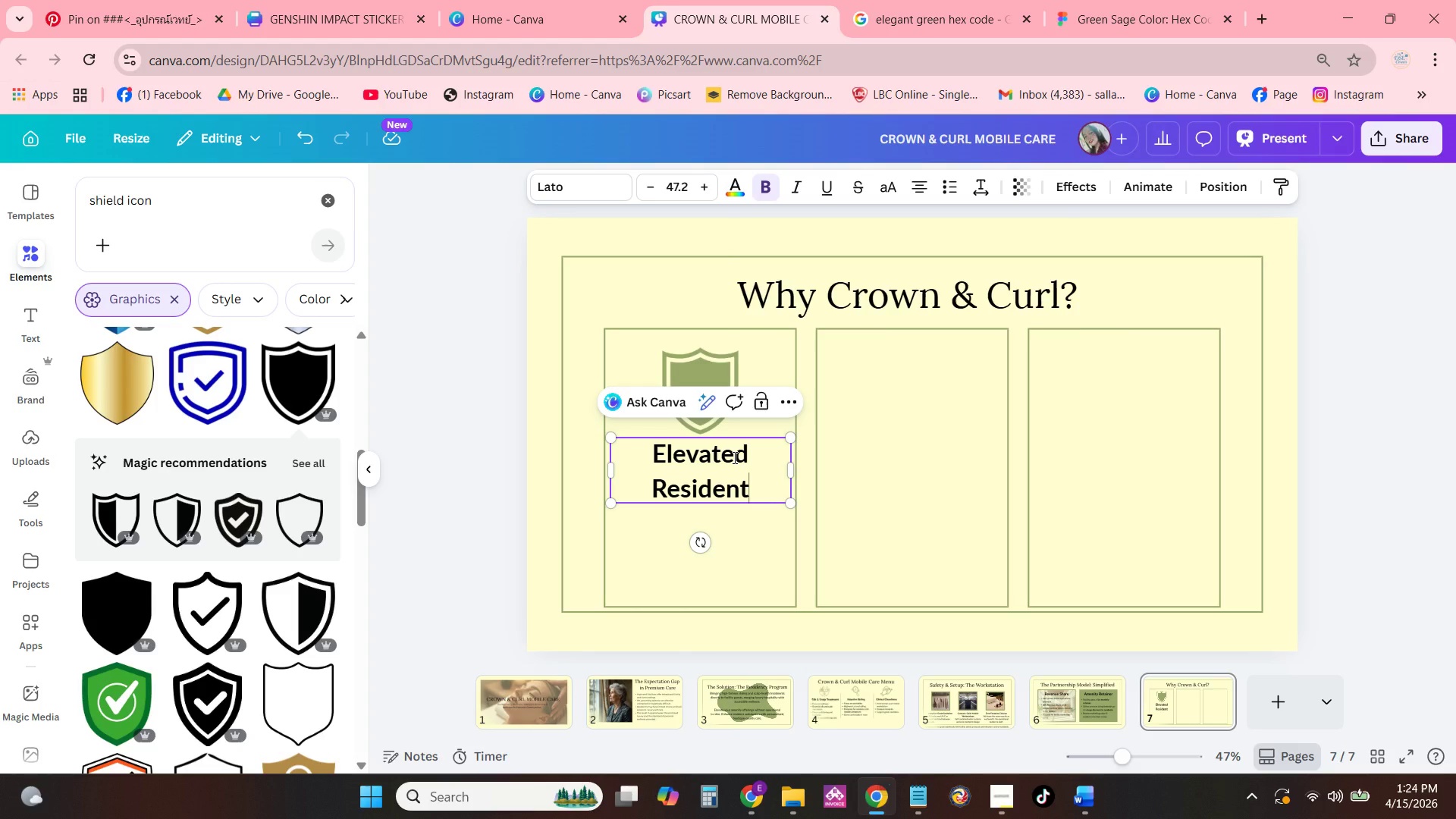 
key(Enter)
 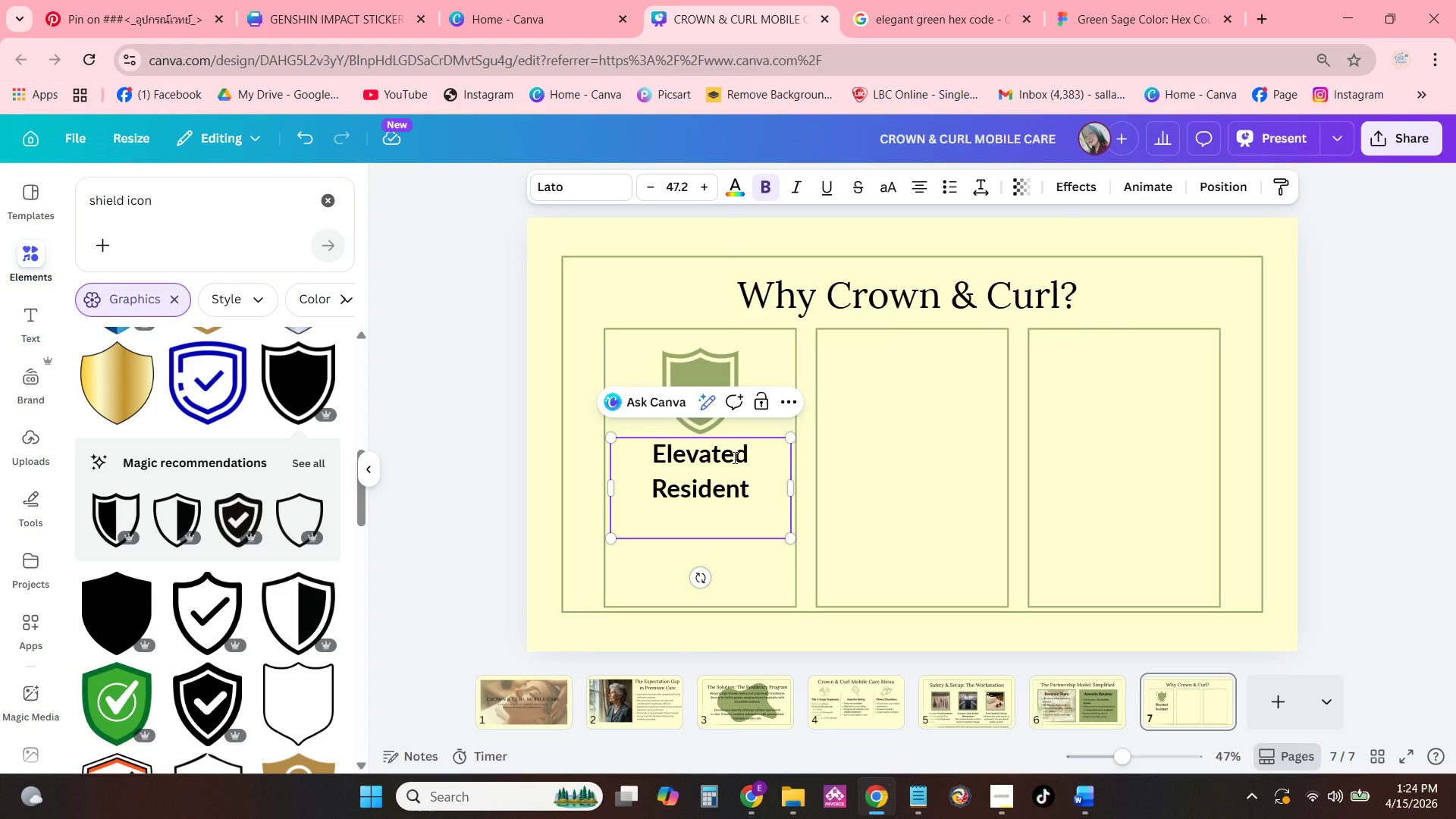 
type(Morale)
 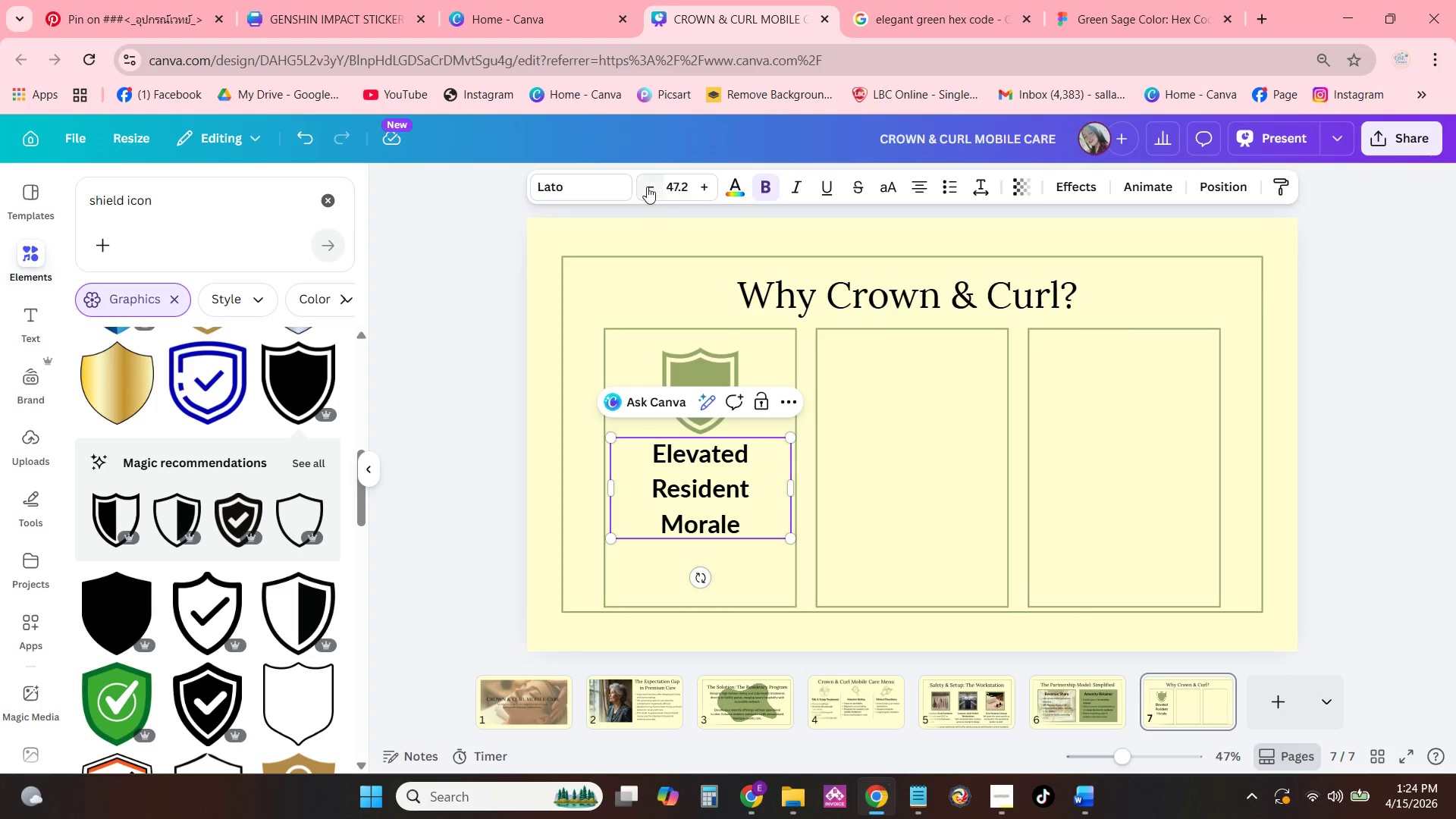 
double_click([643, 185])
 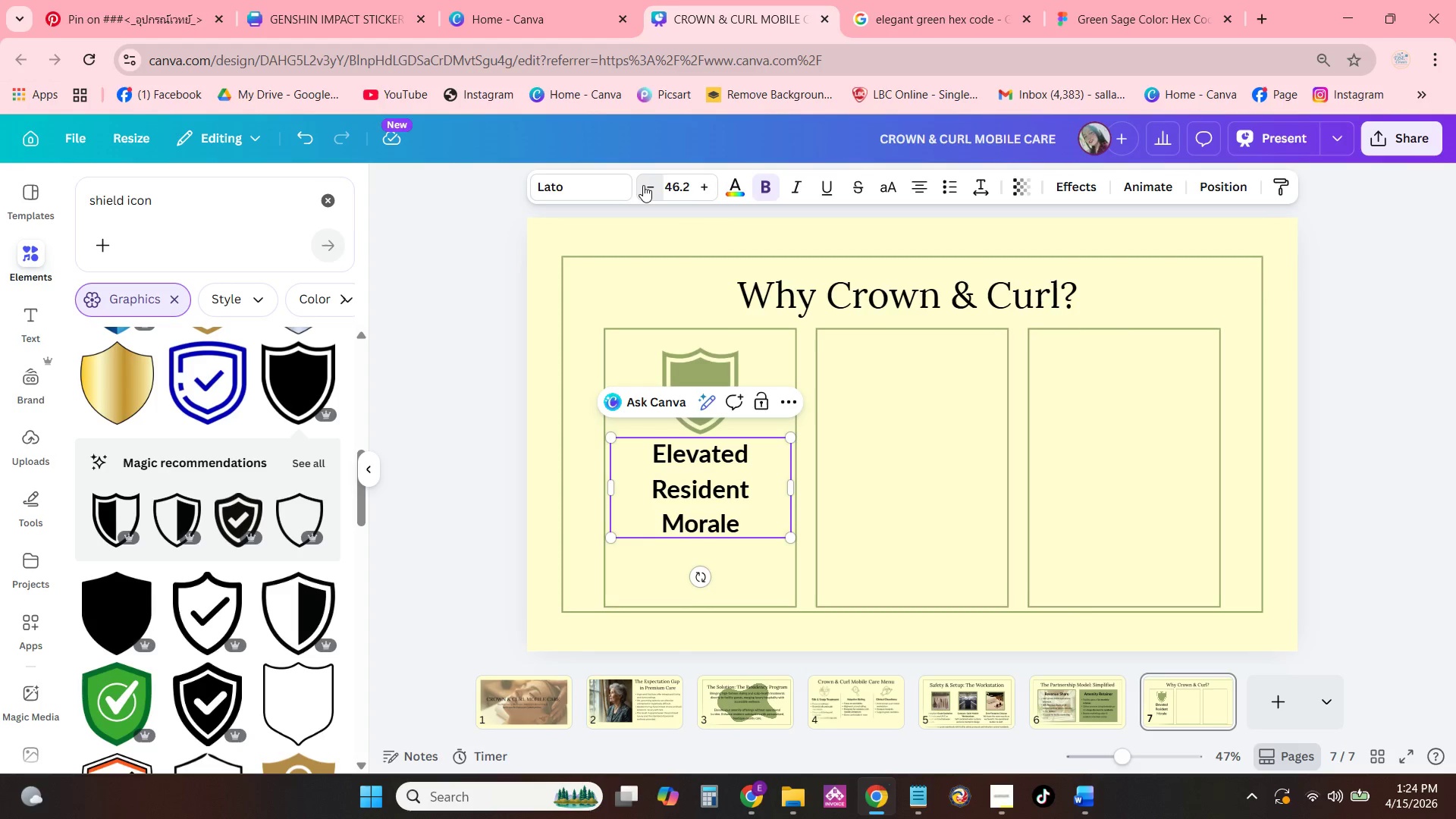 
triple_click([643, 185])
 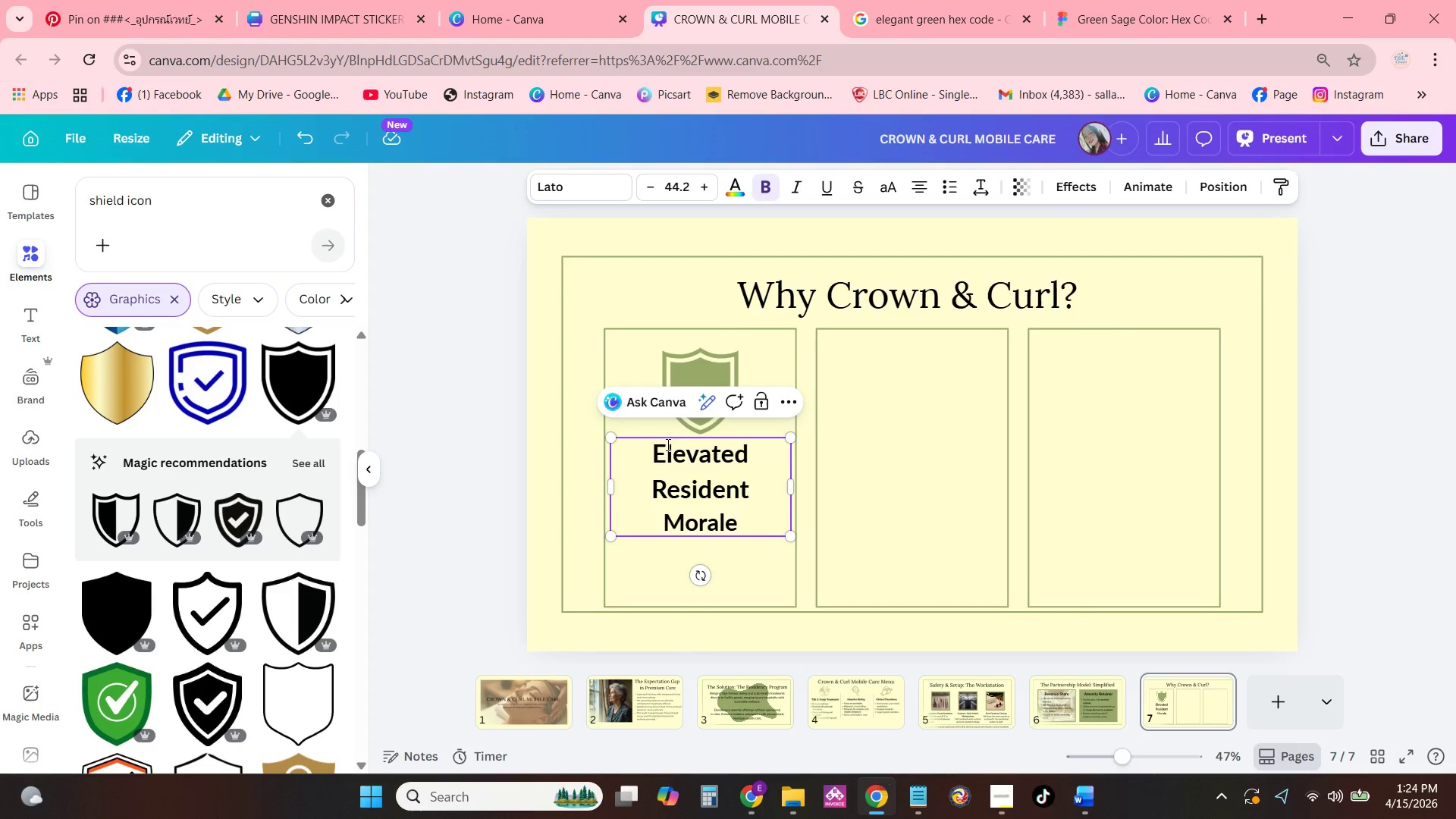 
left_click_drag(start_coordinate=[648, 447], to_coordinate=[765, 538])
 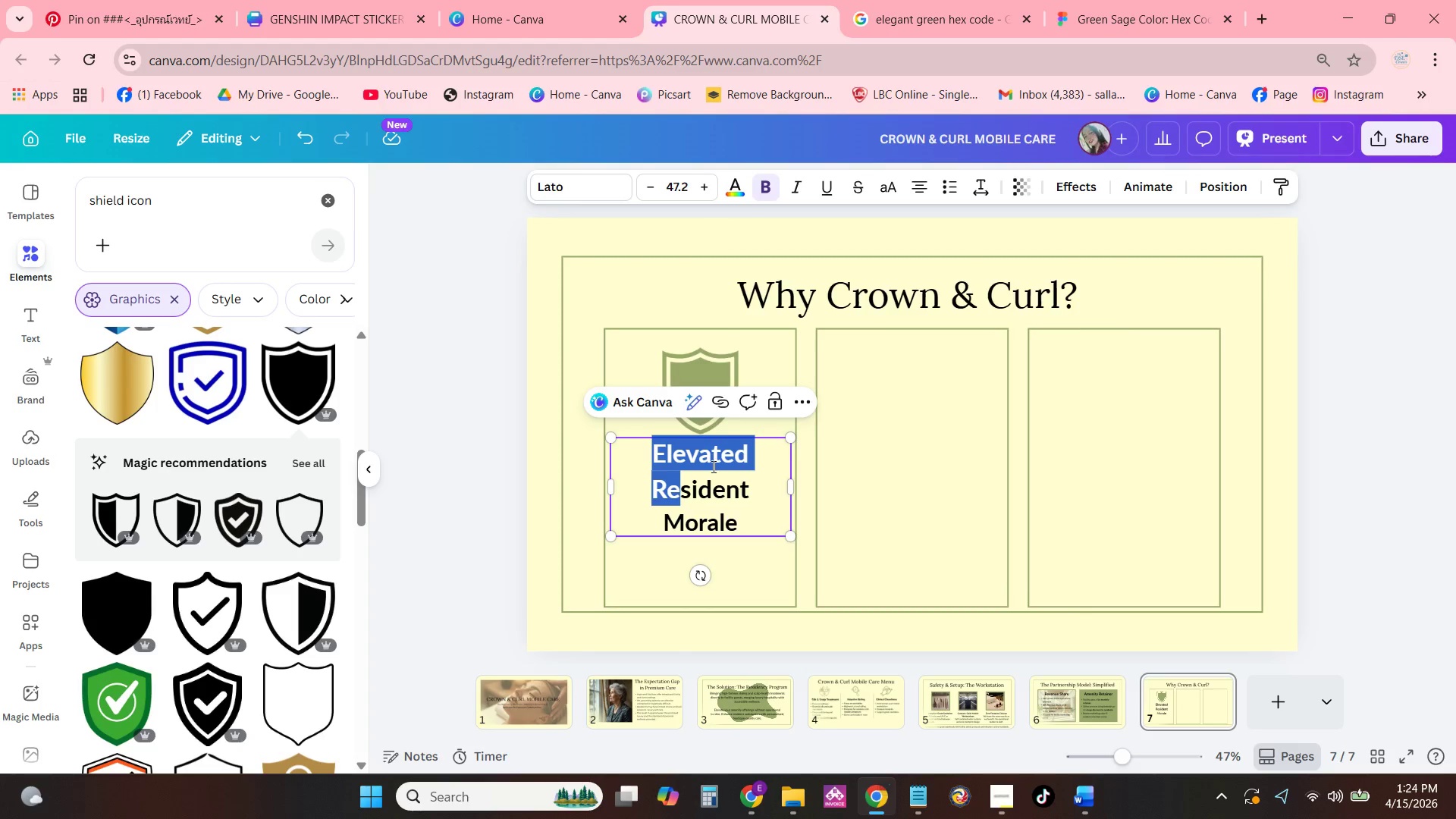 
left_click([711, 466])
 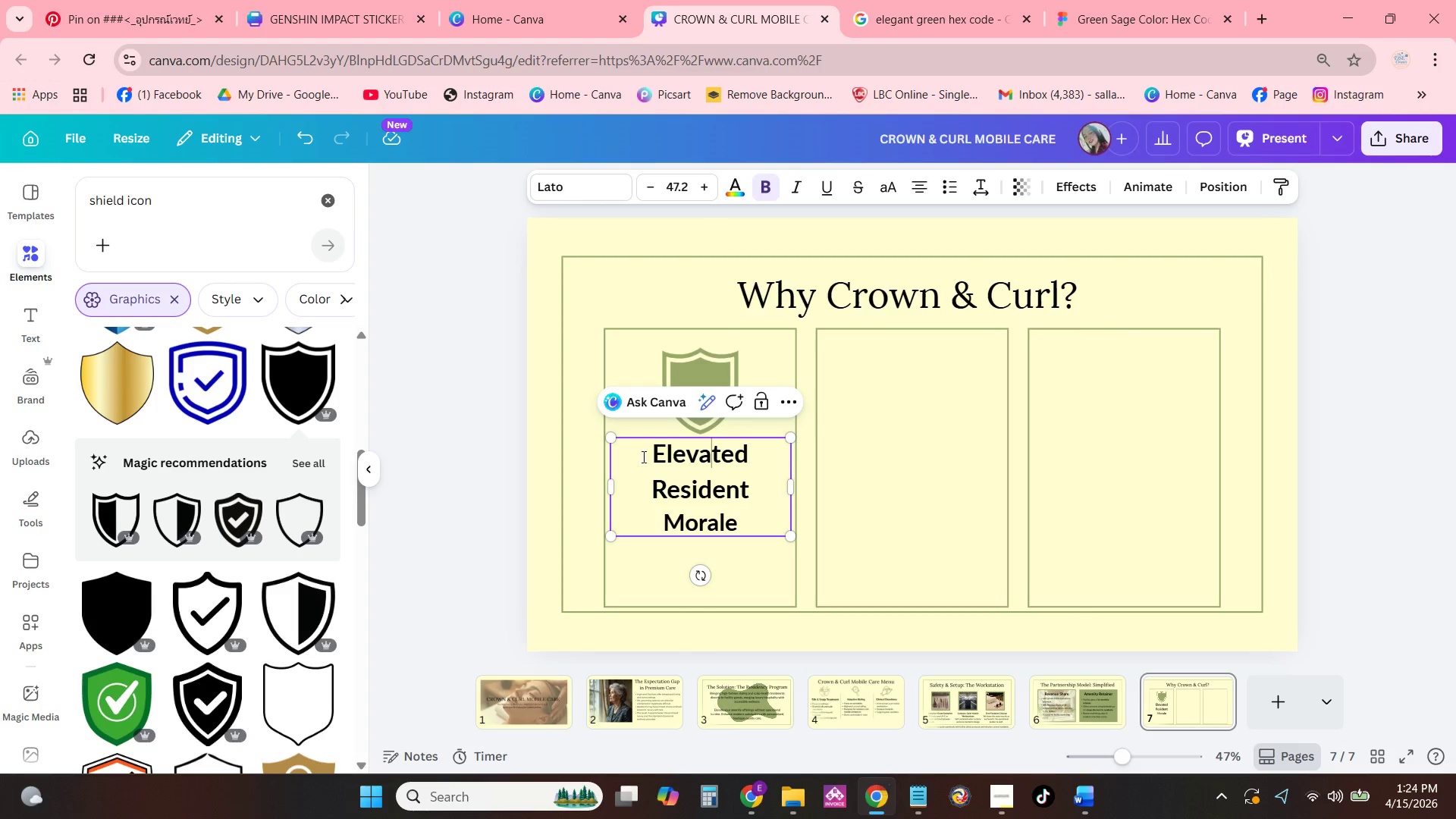 
left_click_drag(start_coordinate=[647, 454], to_coordinate=[748, 516])
 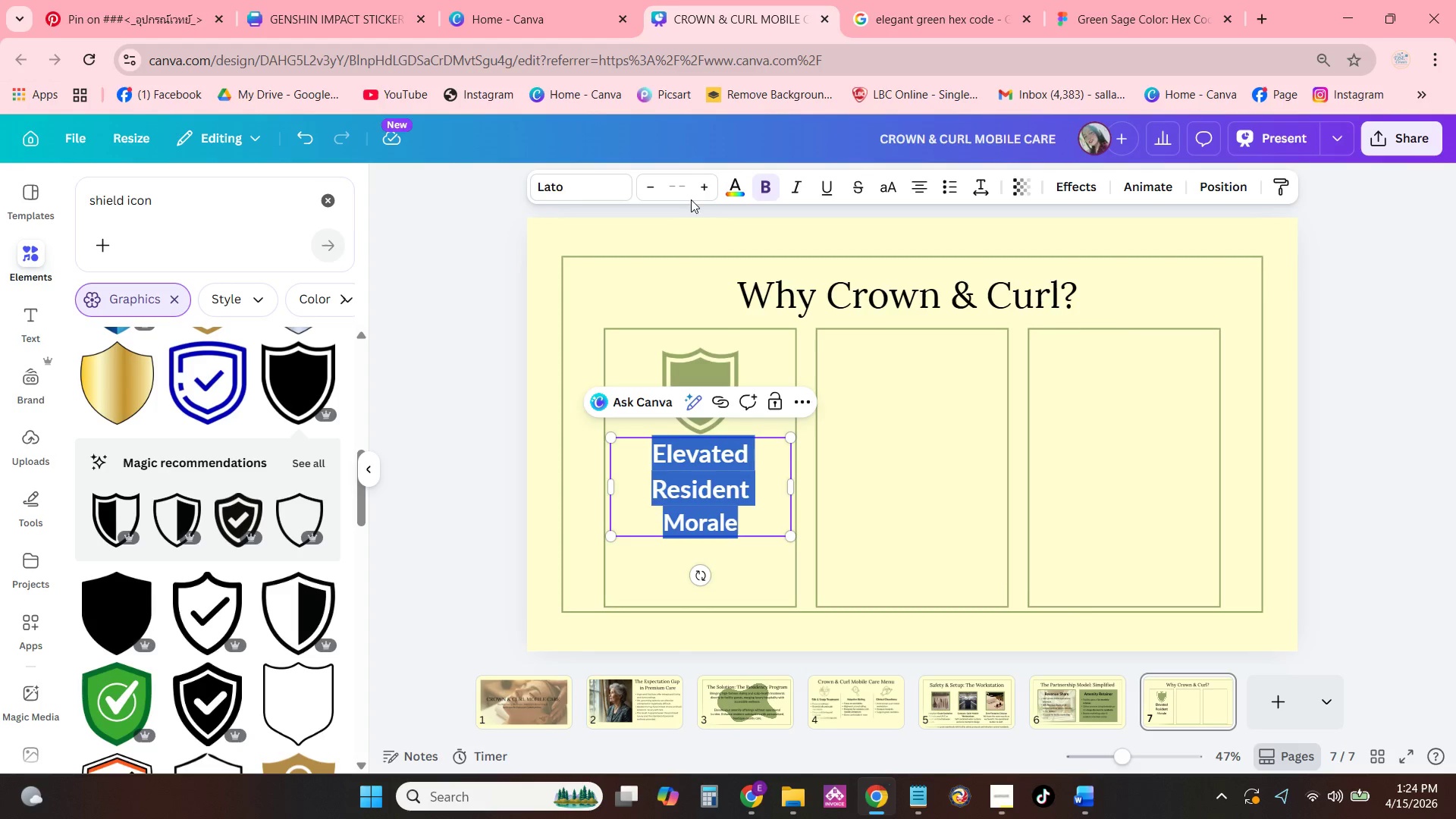 
left_click([689, 193])
 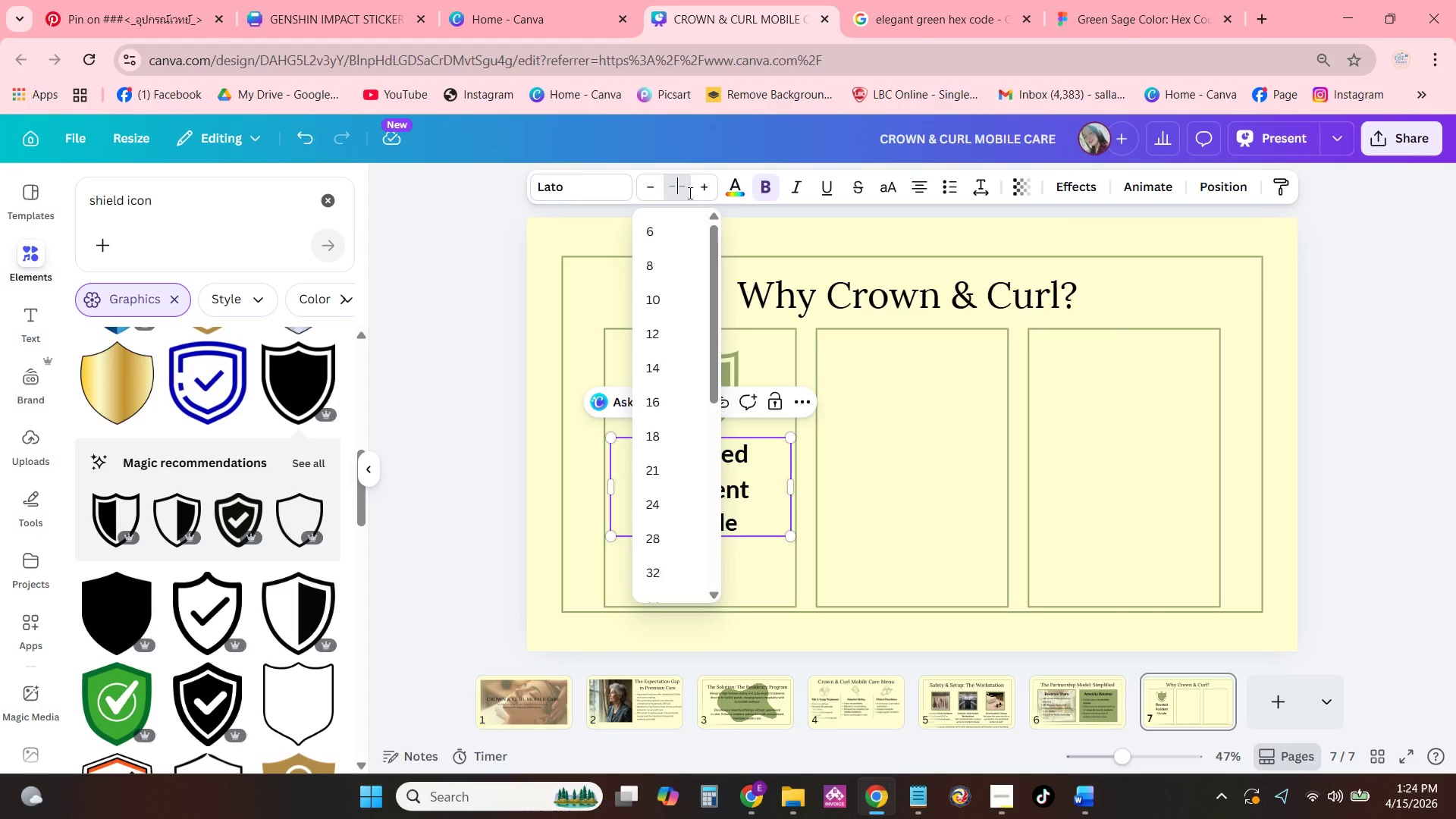 
key(Numpad4)
 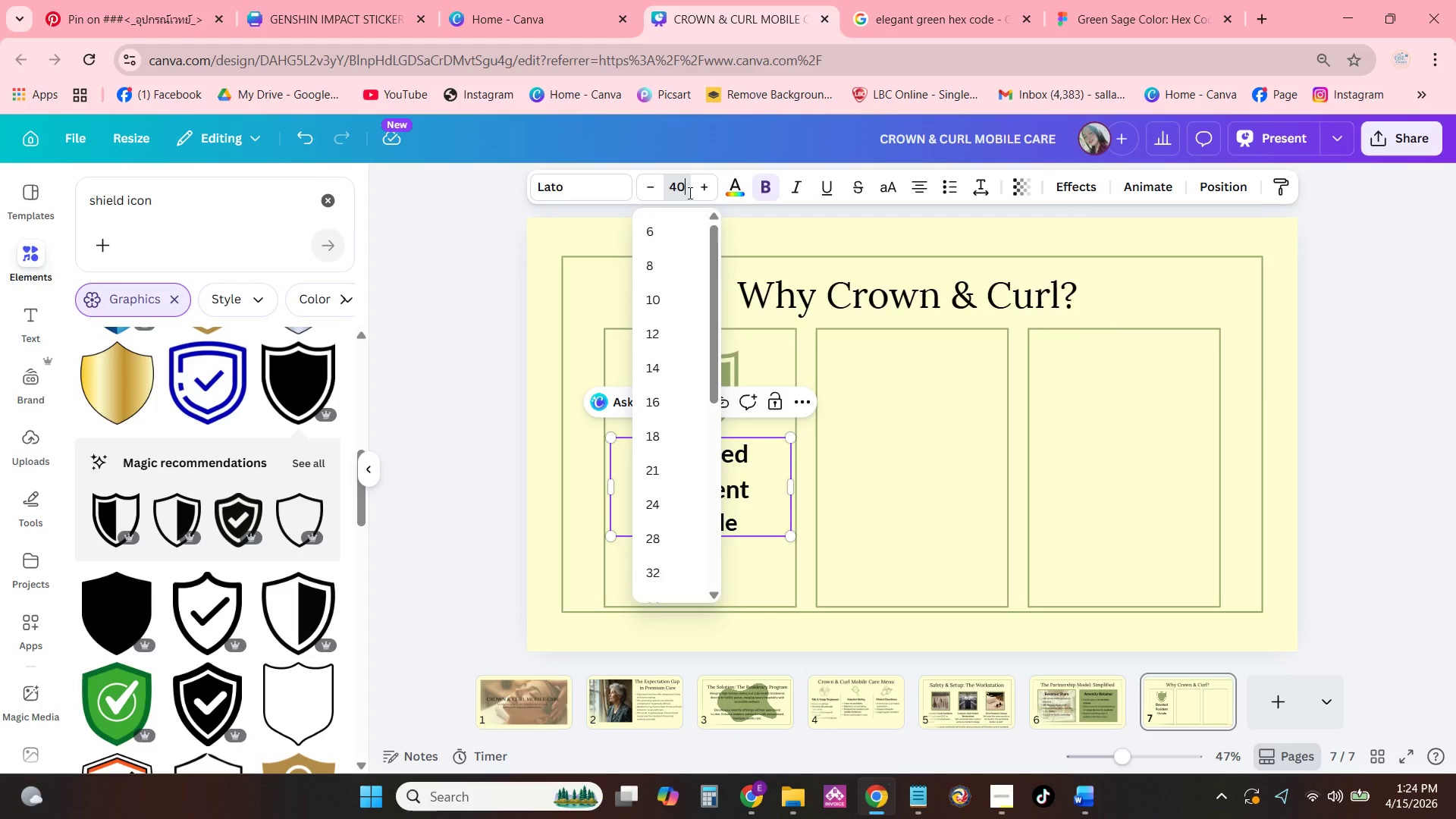 
key(Numpad0)
 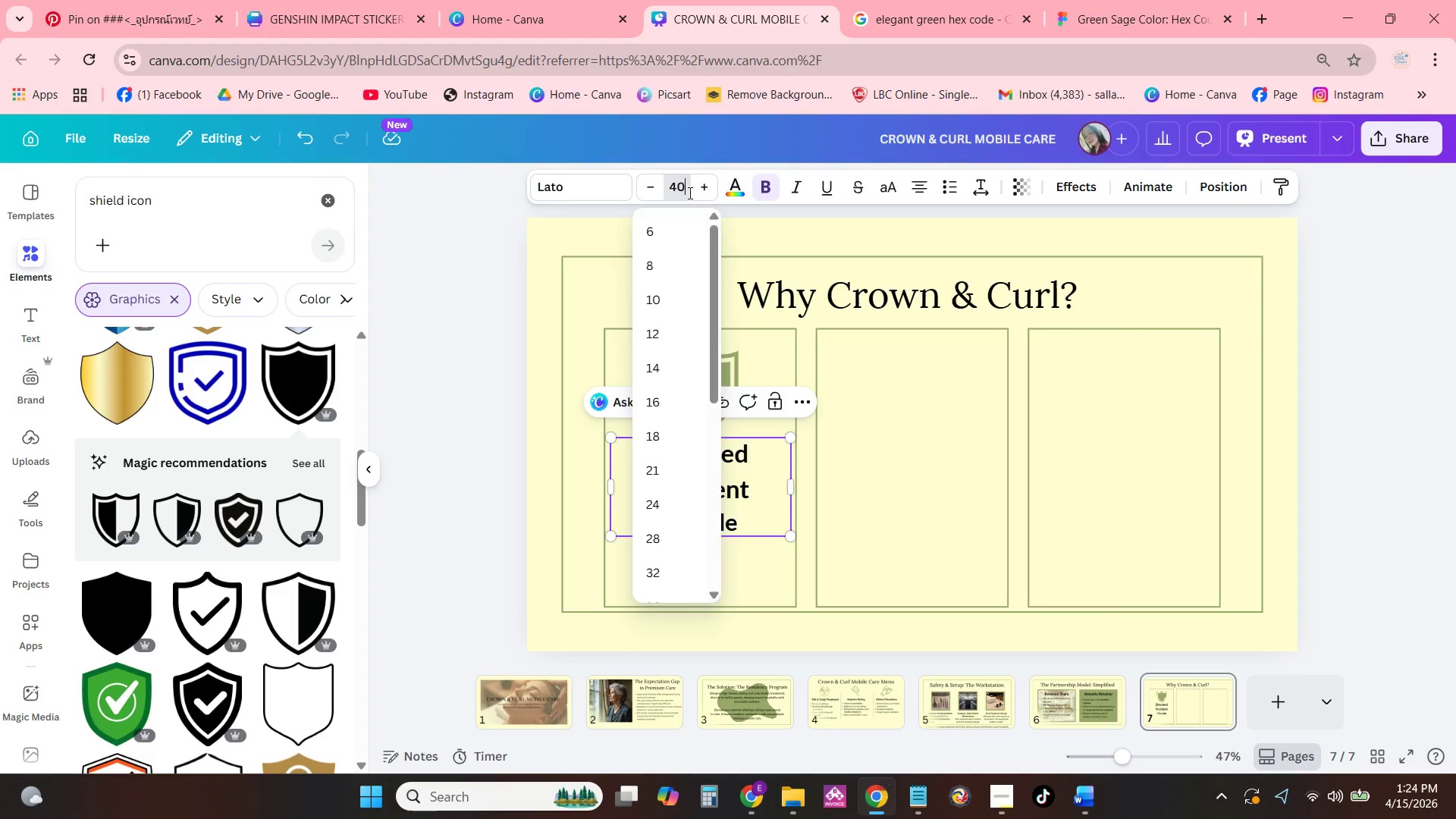 
key(NumpadEnter)
 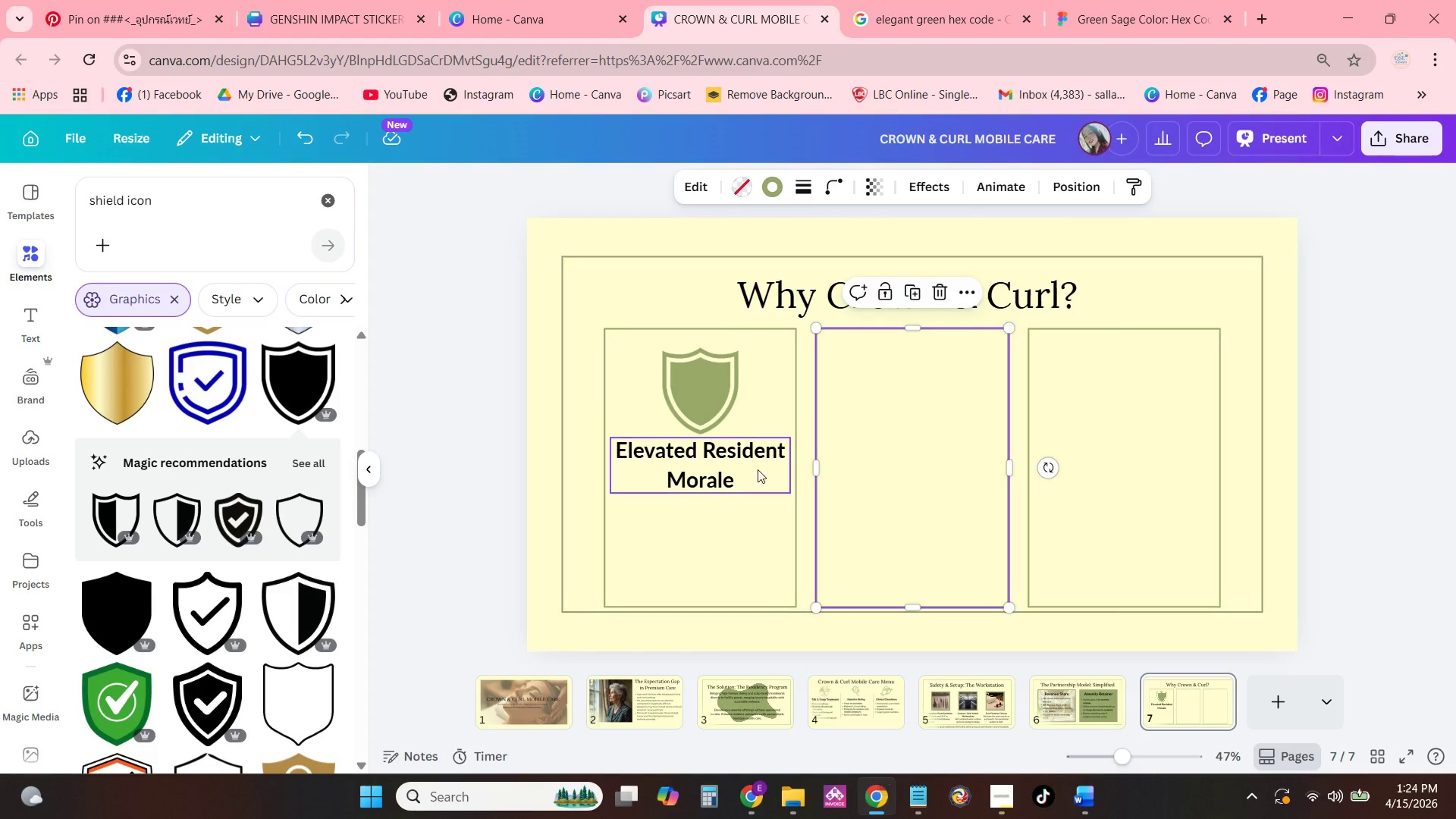 
double_click([940, 428])
 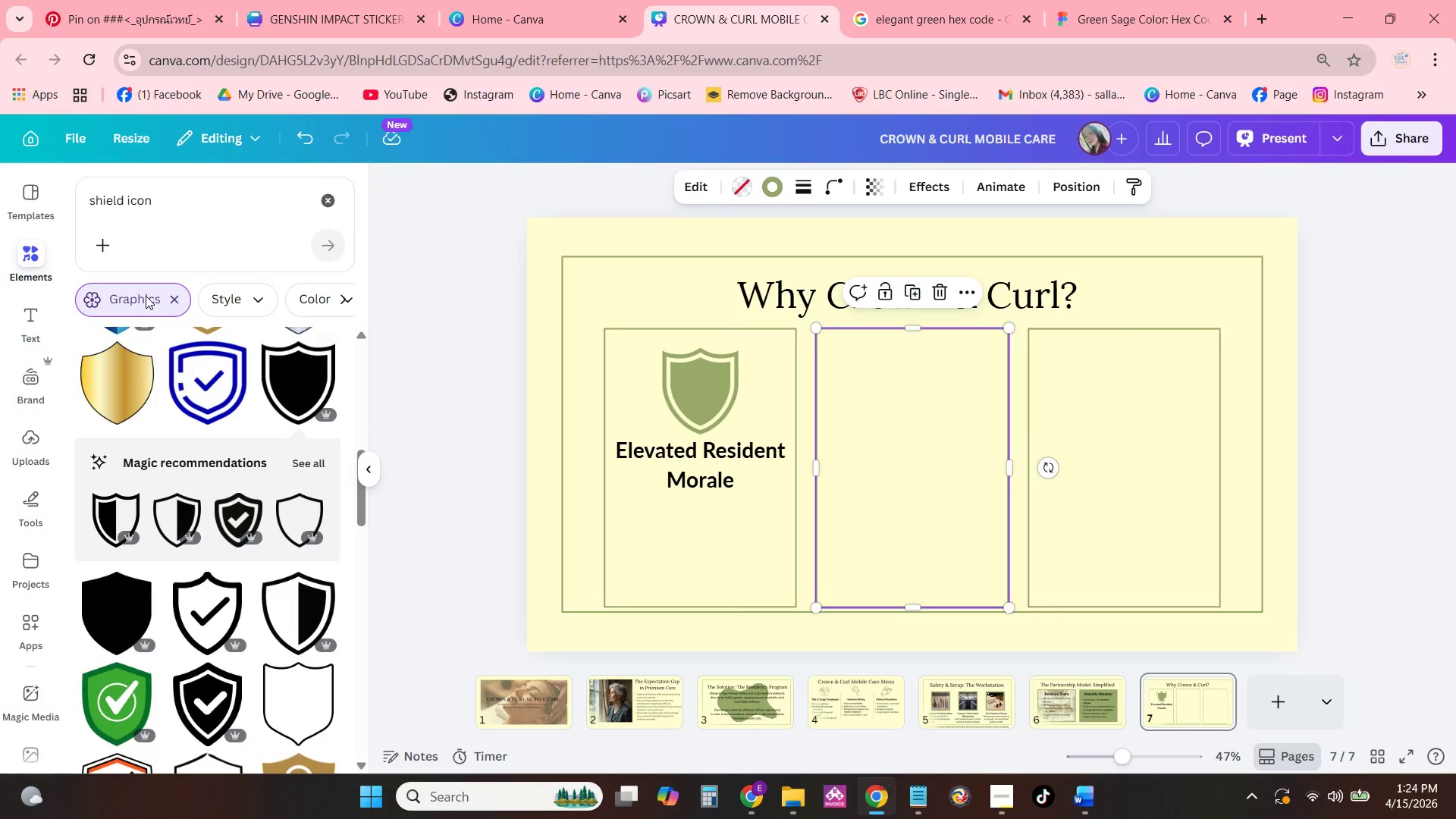 
left_click_drag(start_coordinate=[200, 206], to_coordinate=[66, 199])
 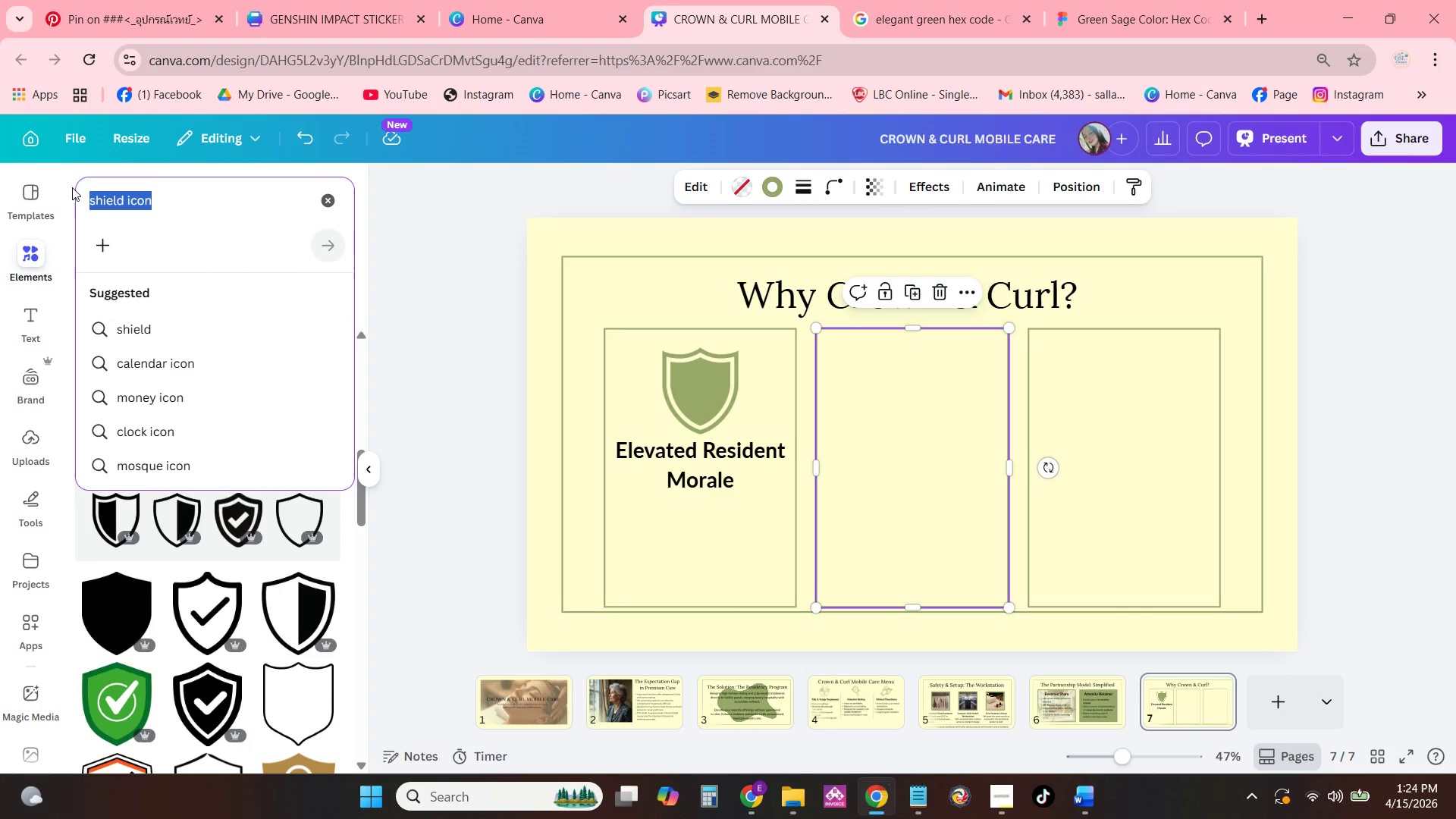 
type(sta )
key(Backspace)
key(Backspace)
type(r icon)
 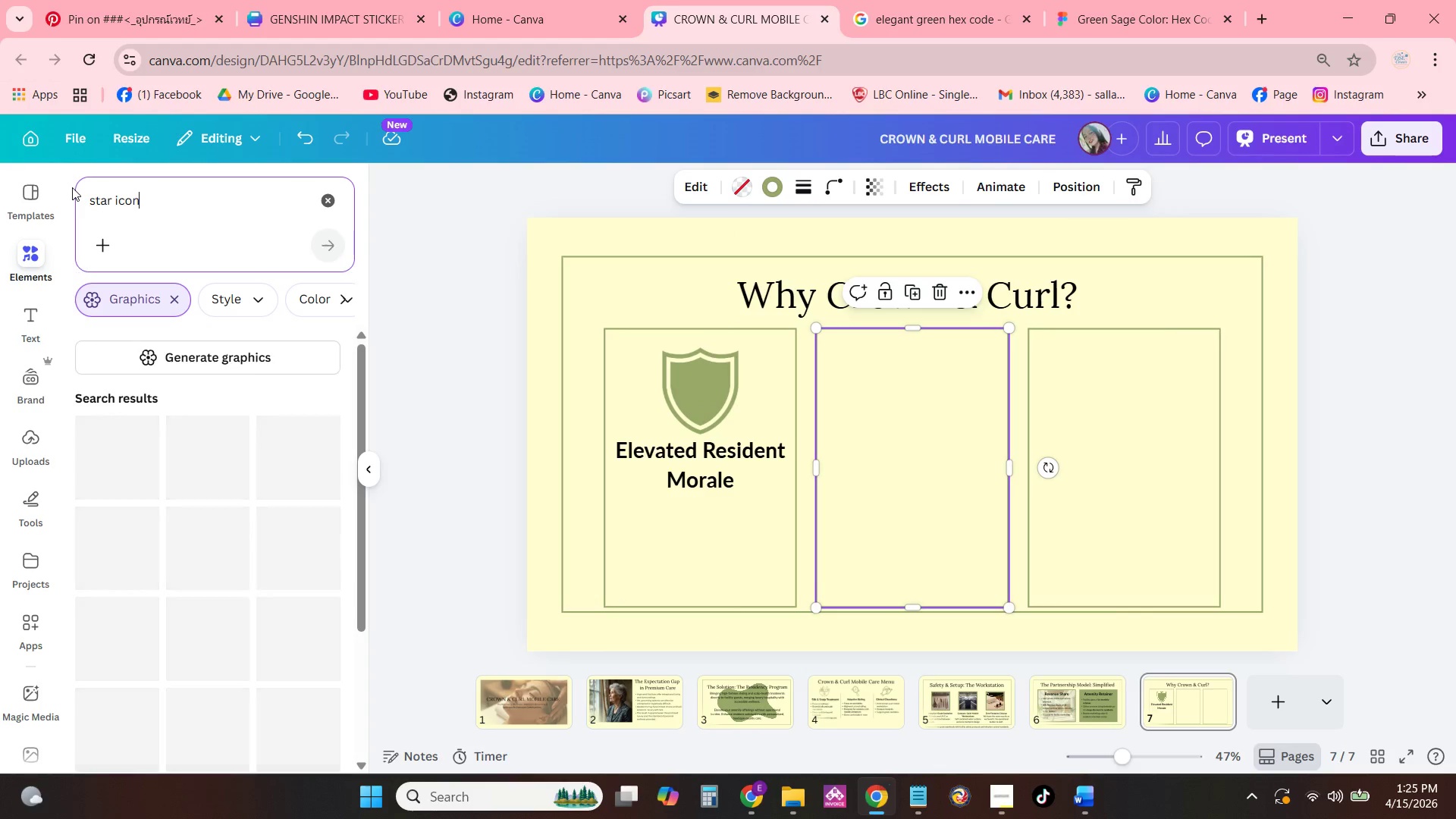 
key(Enter)
 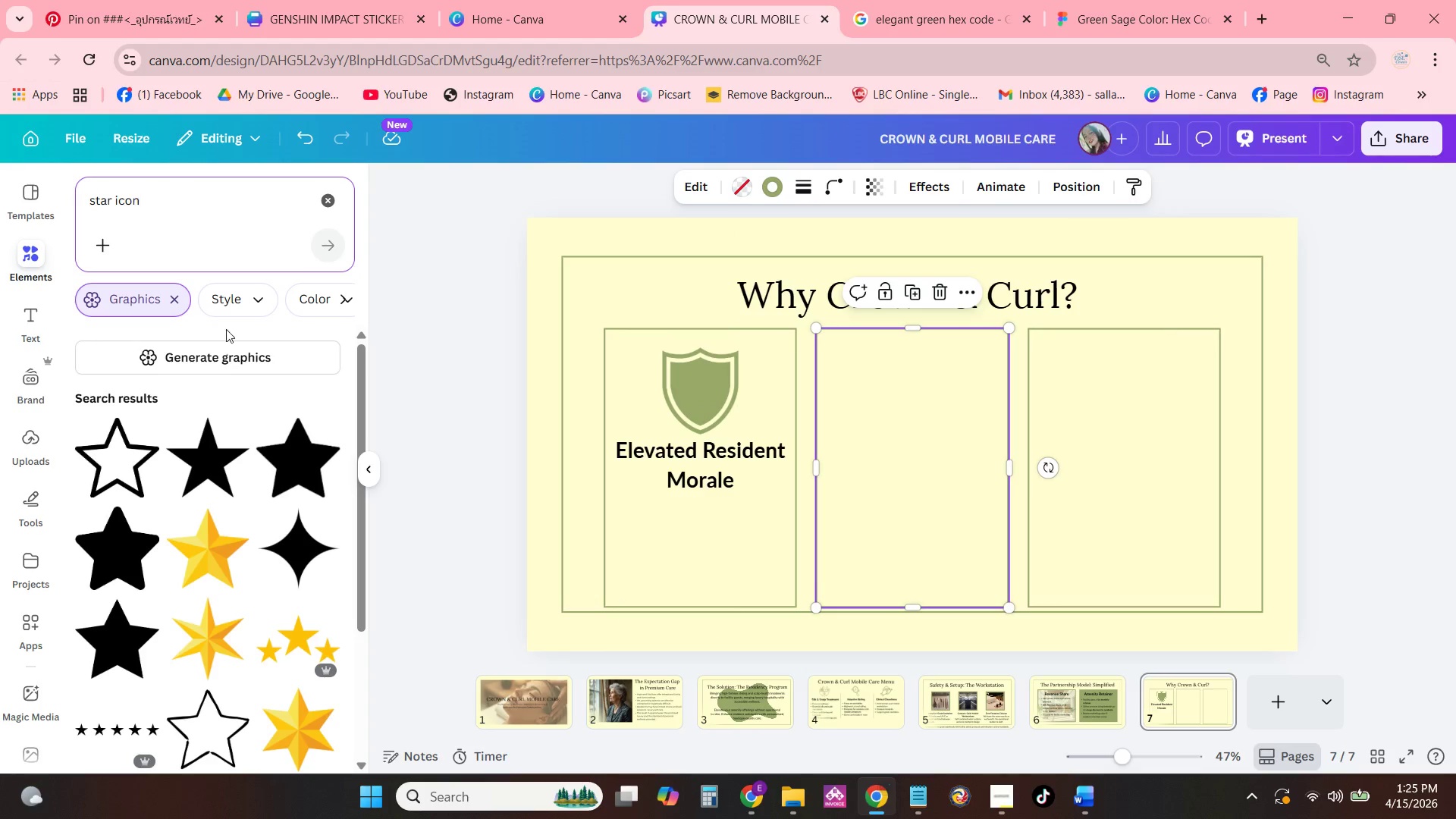 
left_click([120, 463])
 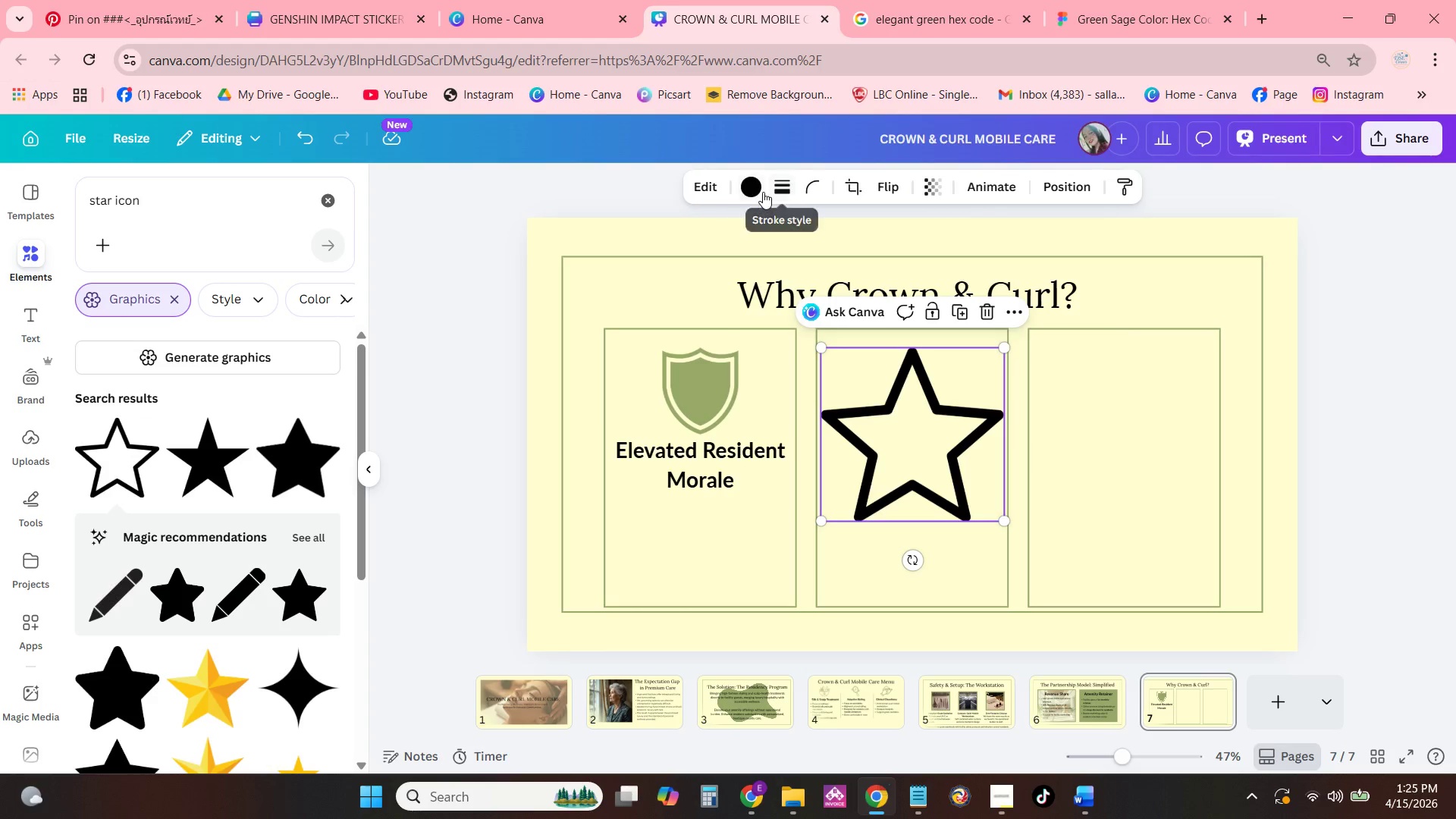 
left_click([761, 190])
 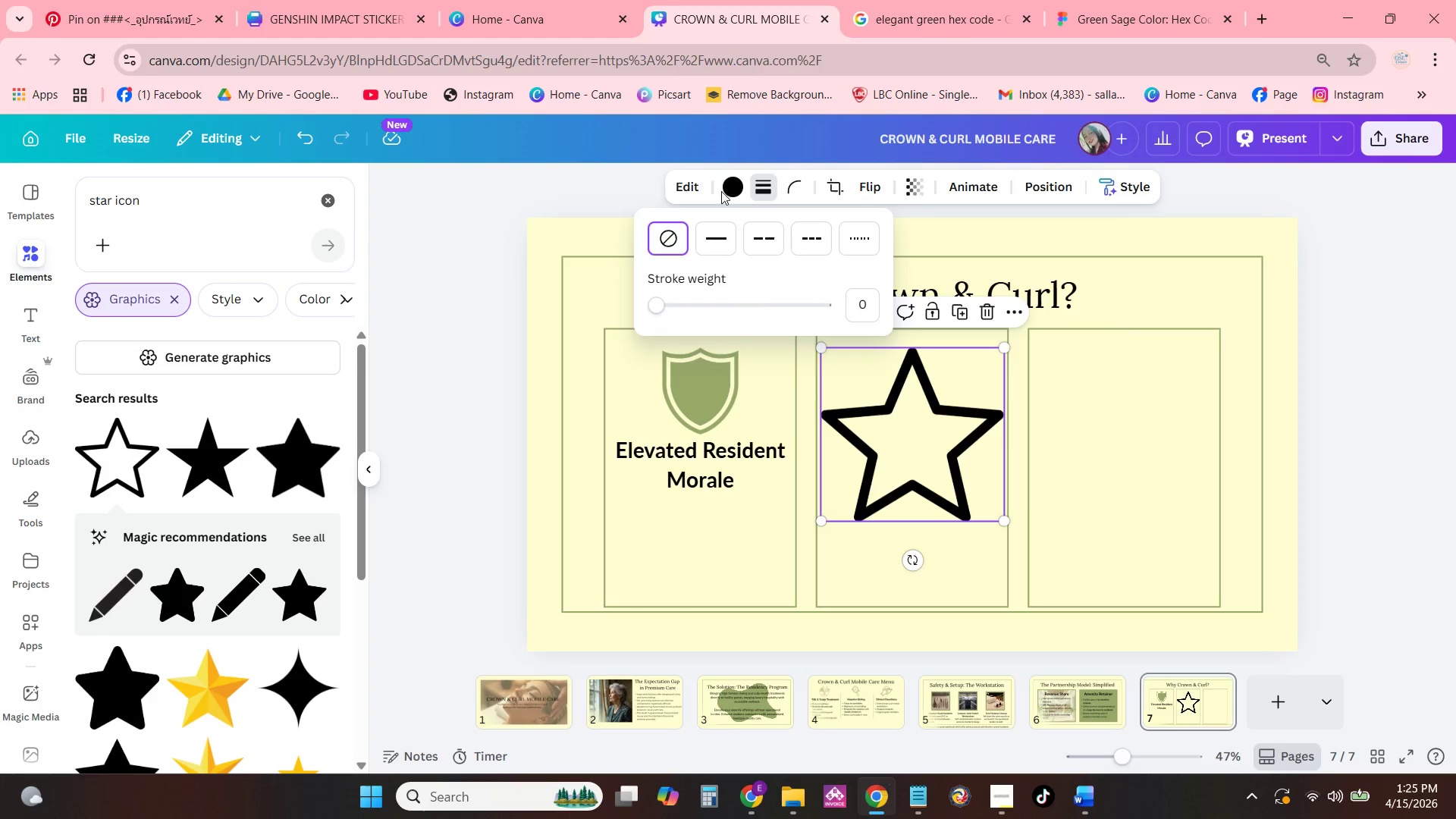 
left_click([732, 190])
 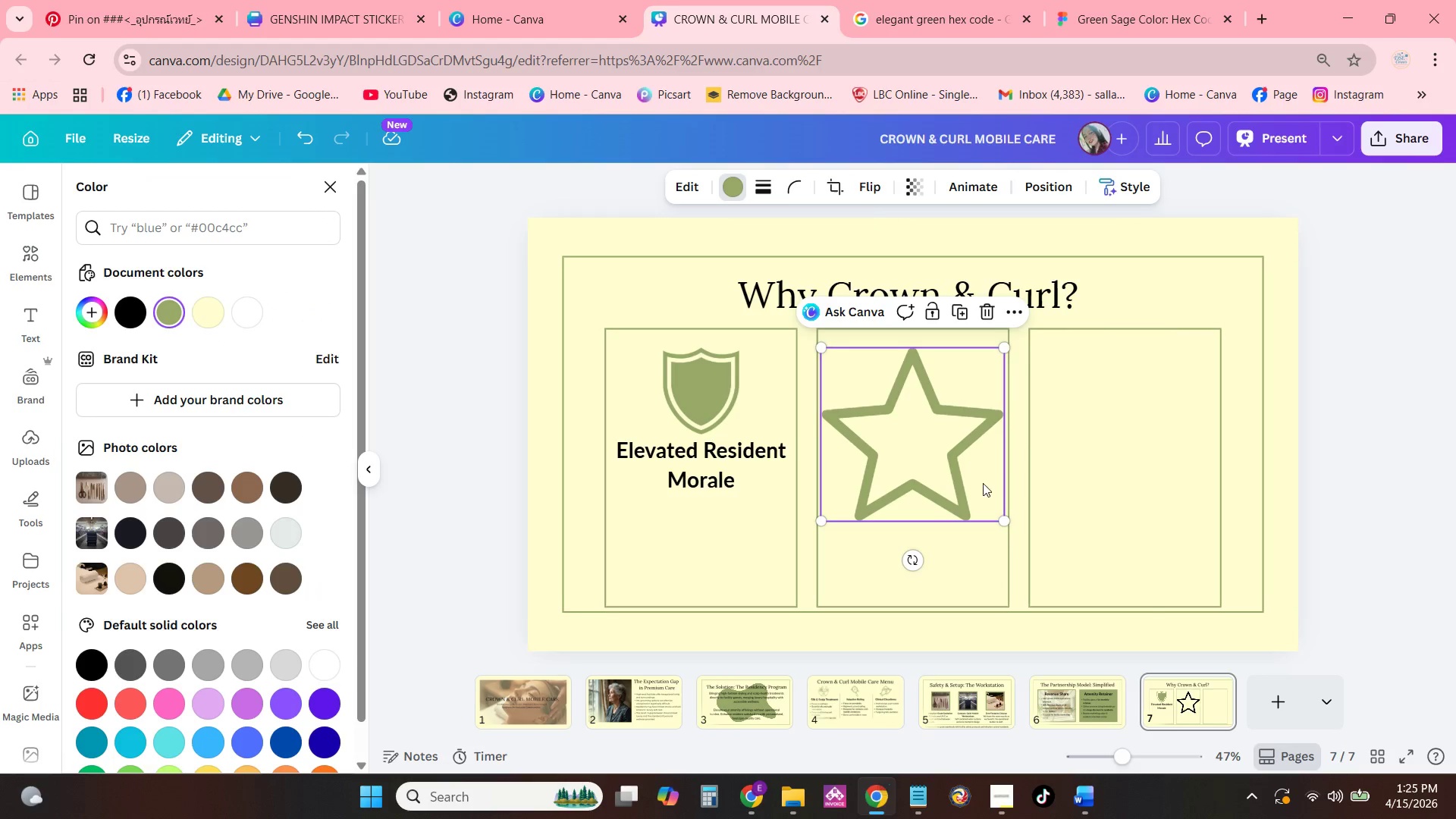 
left_click_drag(start_coordinate=[1007, 524], to_coordinate=[901, 440])
 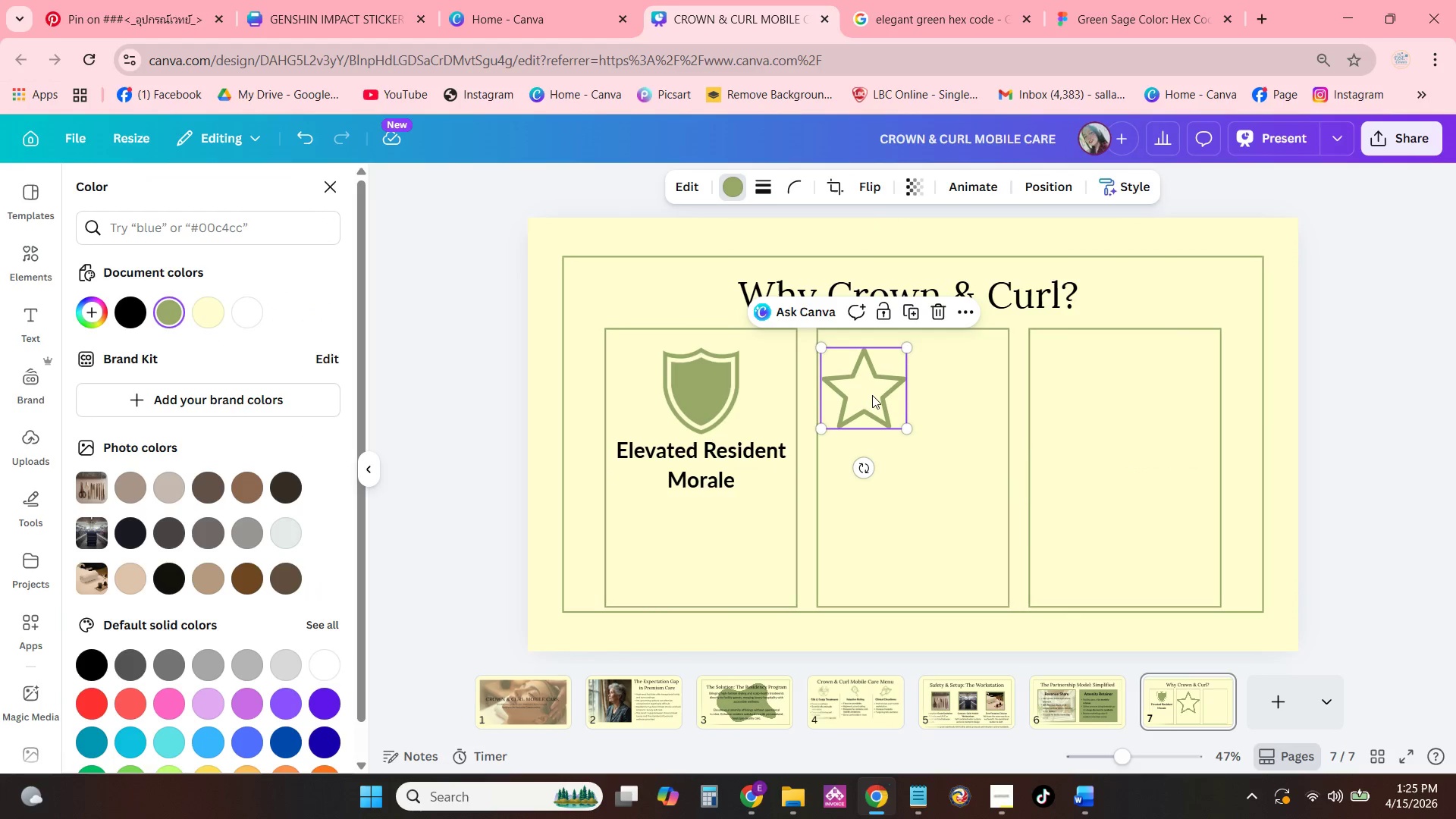 
left_click_drag(start_coordinate=[871, 395], to_coordinate=[916, 392])
 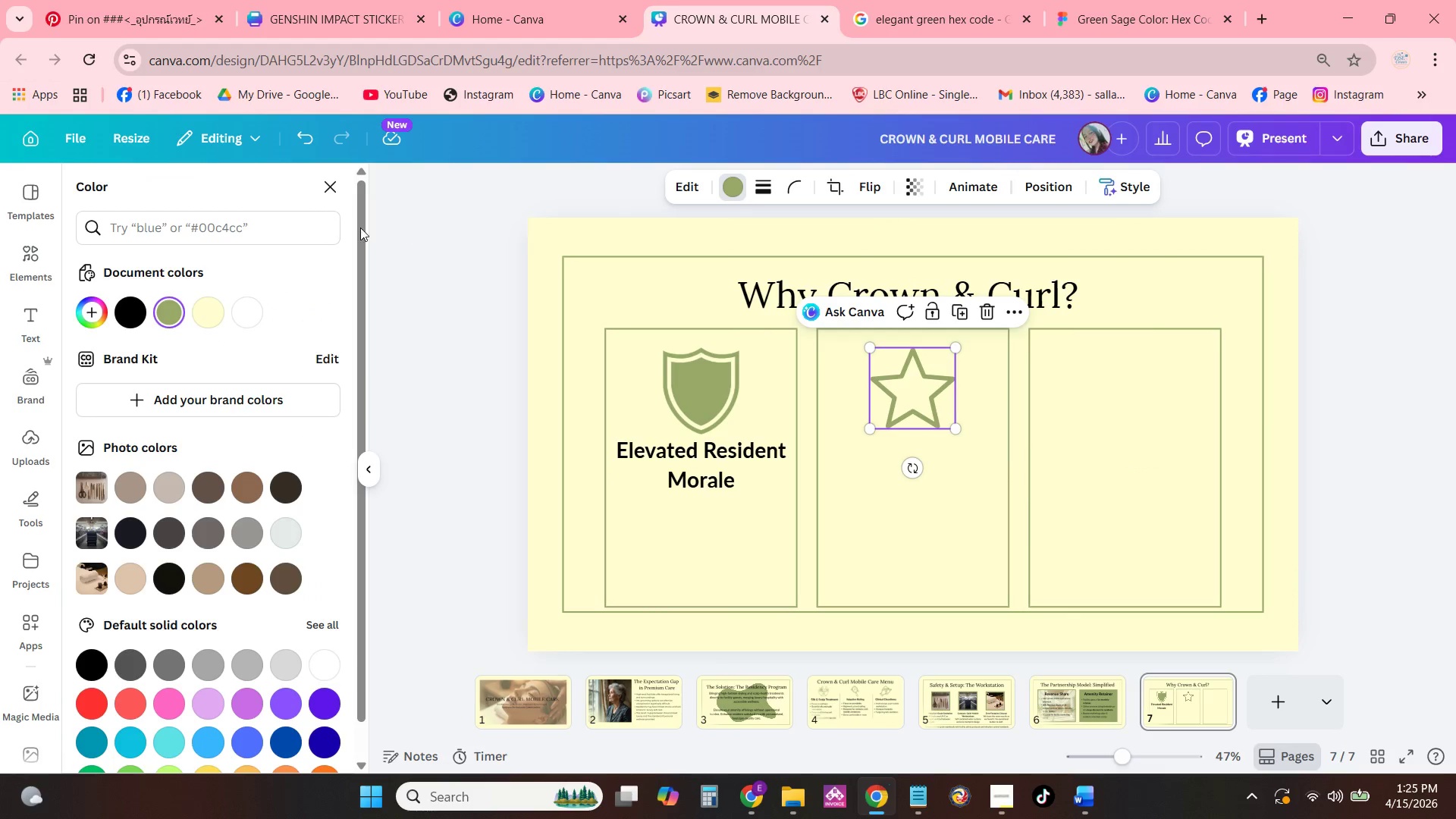 
left_click([243, 231])
 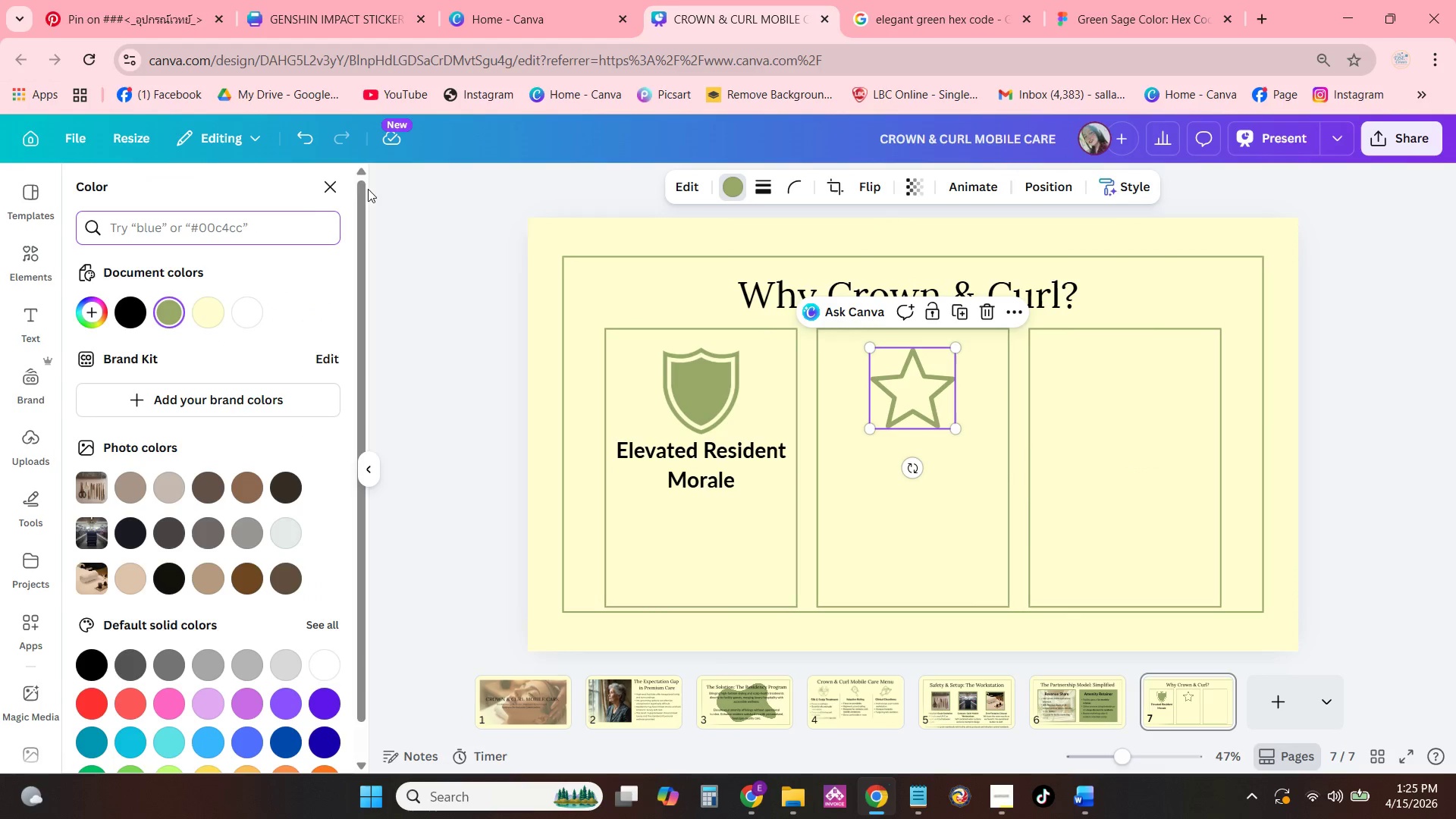 
left_click([319, 189])
 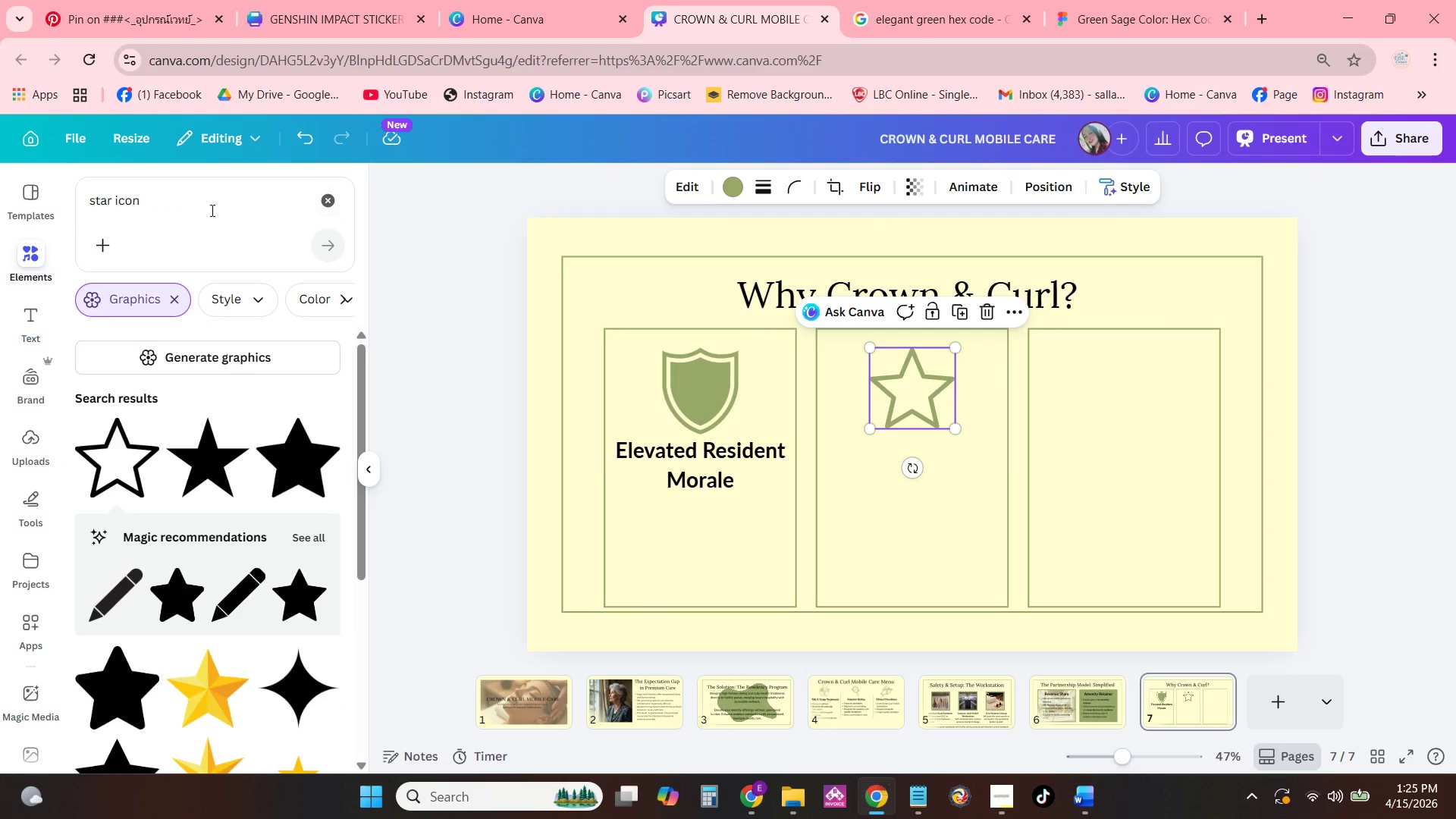 
left_click_drag(start_coordinate=[196, 212], to_coordinate=[170, 212])
 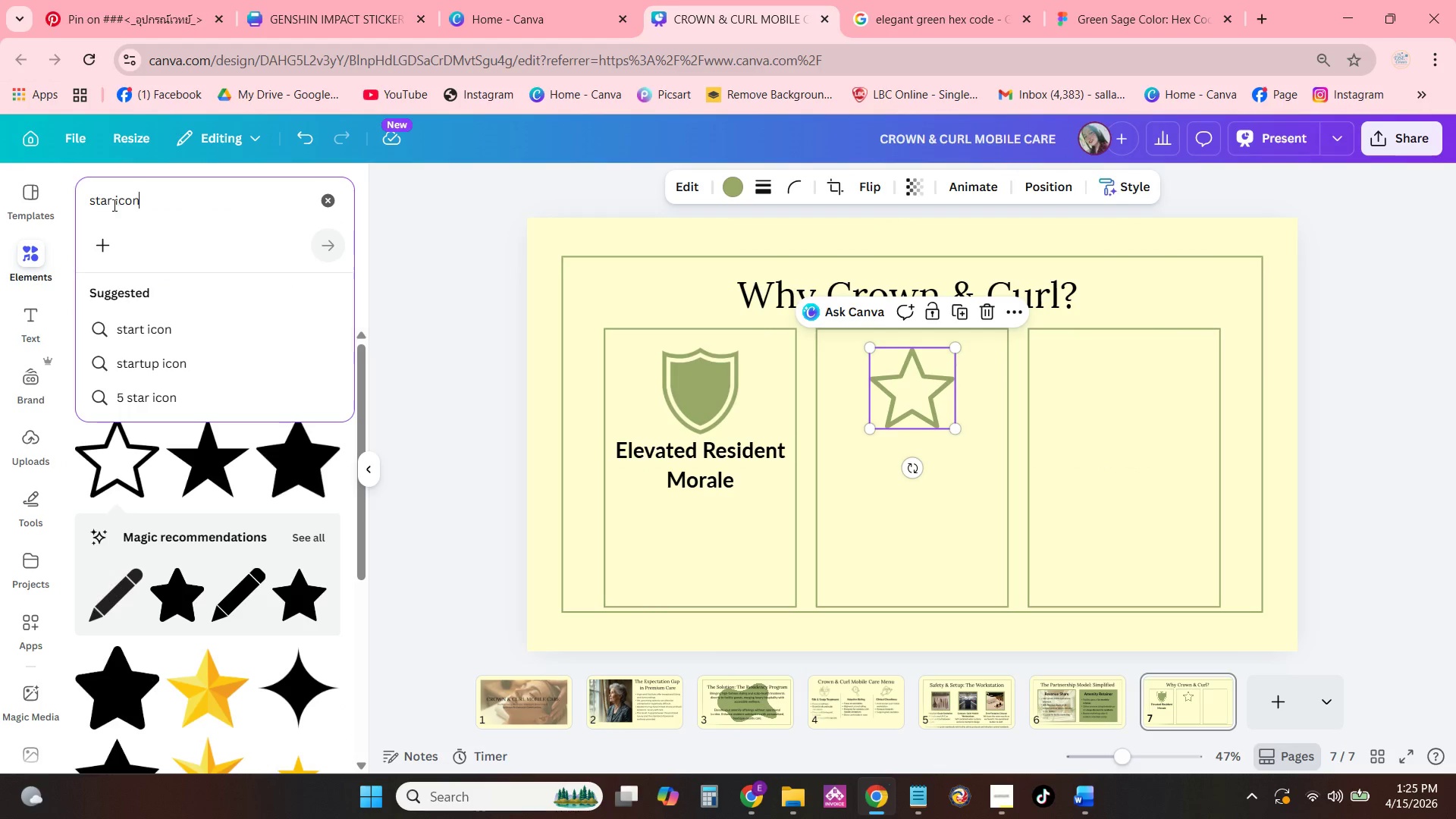 
left_click_drag(start_coordinate=[110, 201], to_coordinate=[85, 207])
 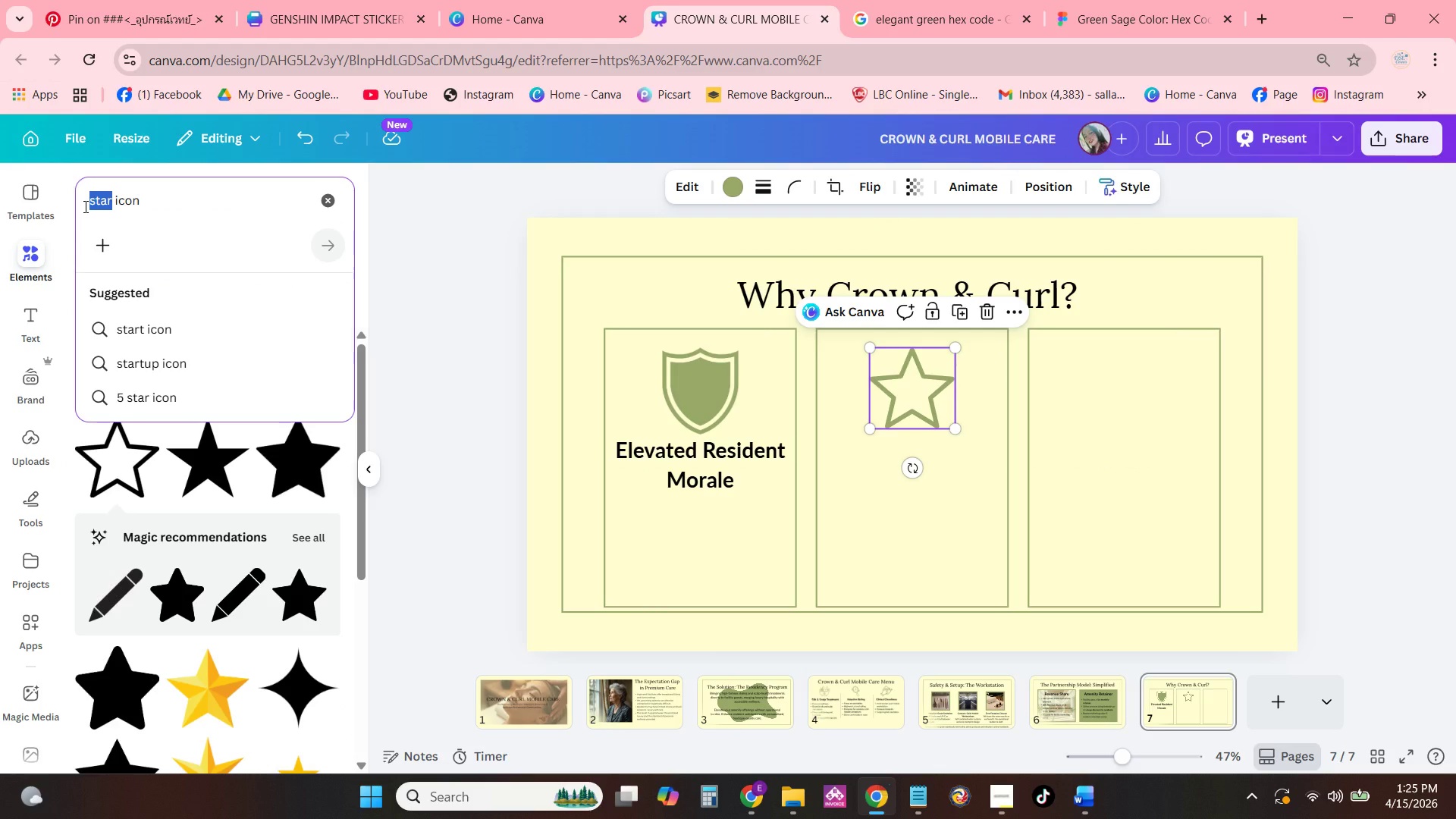 
type(heart)
 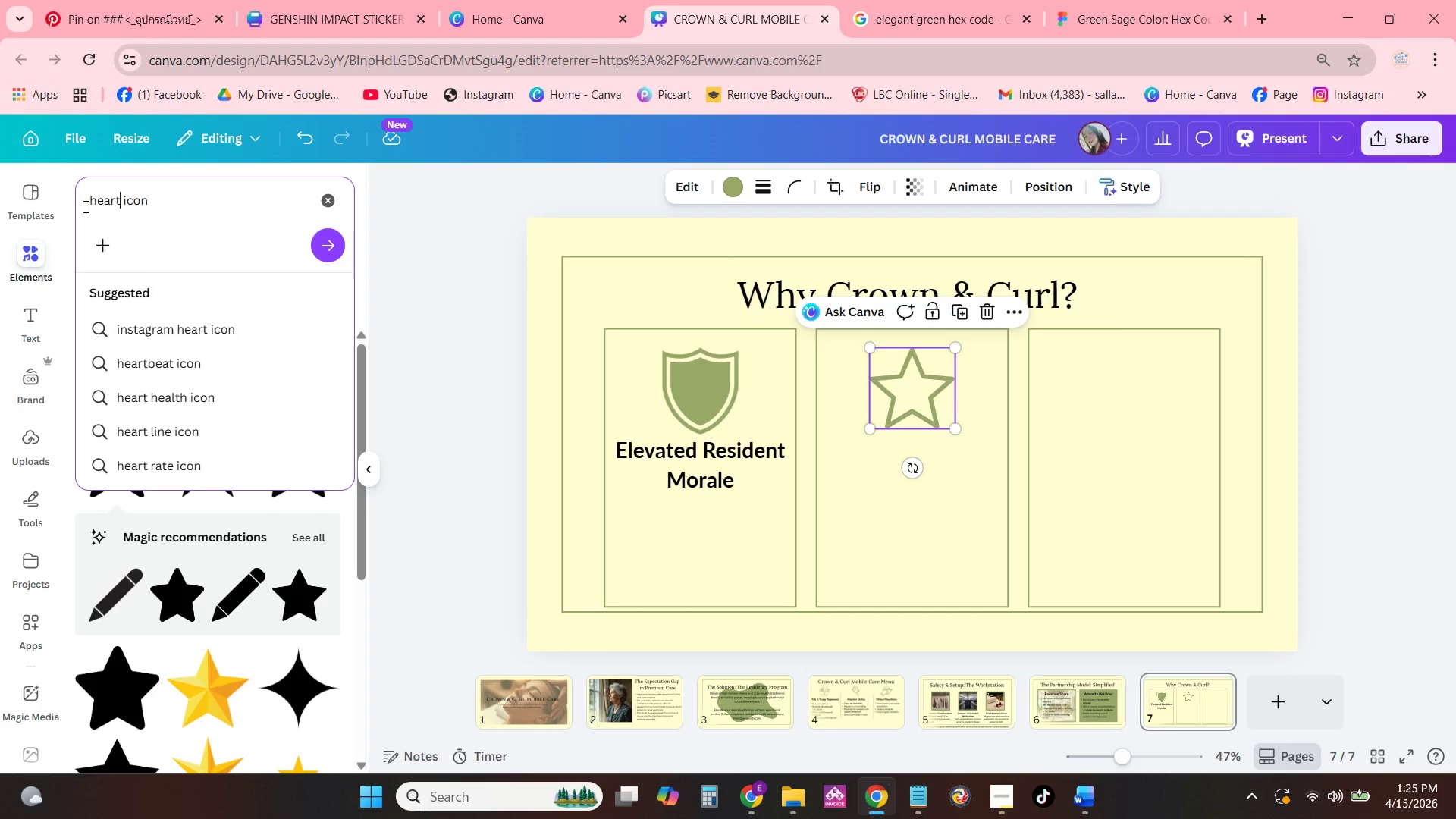 
key(Shift+Enter)
 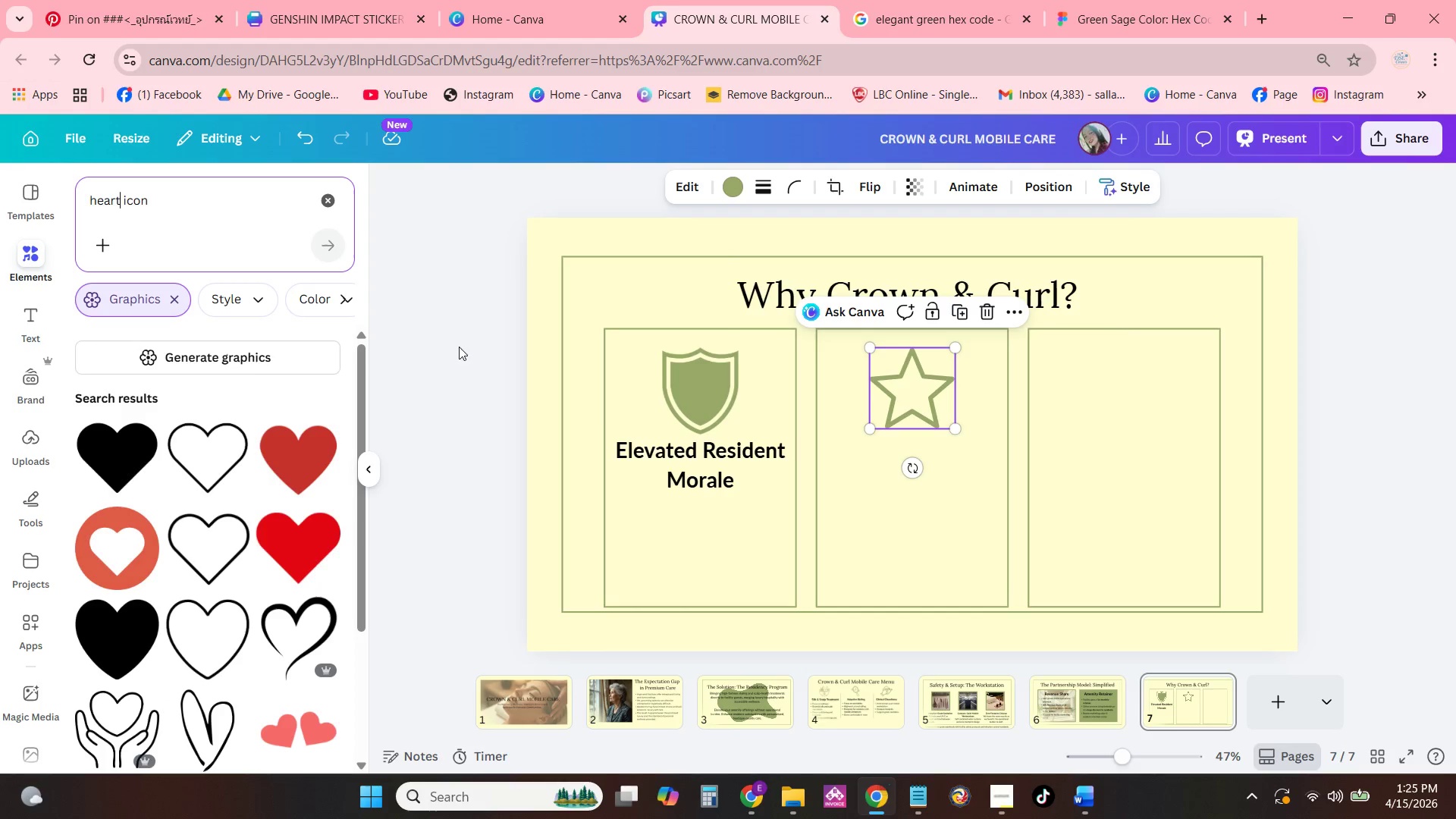 
scroll: coordinate [93, 400], scroll_direction: down, amount: 3.0
 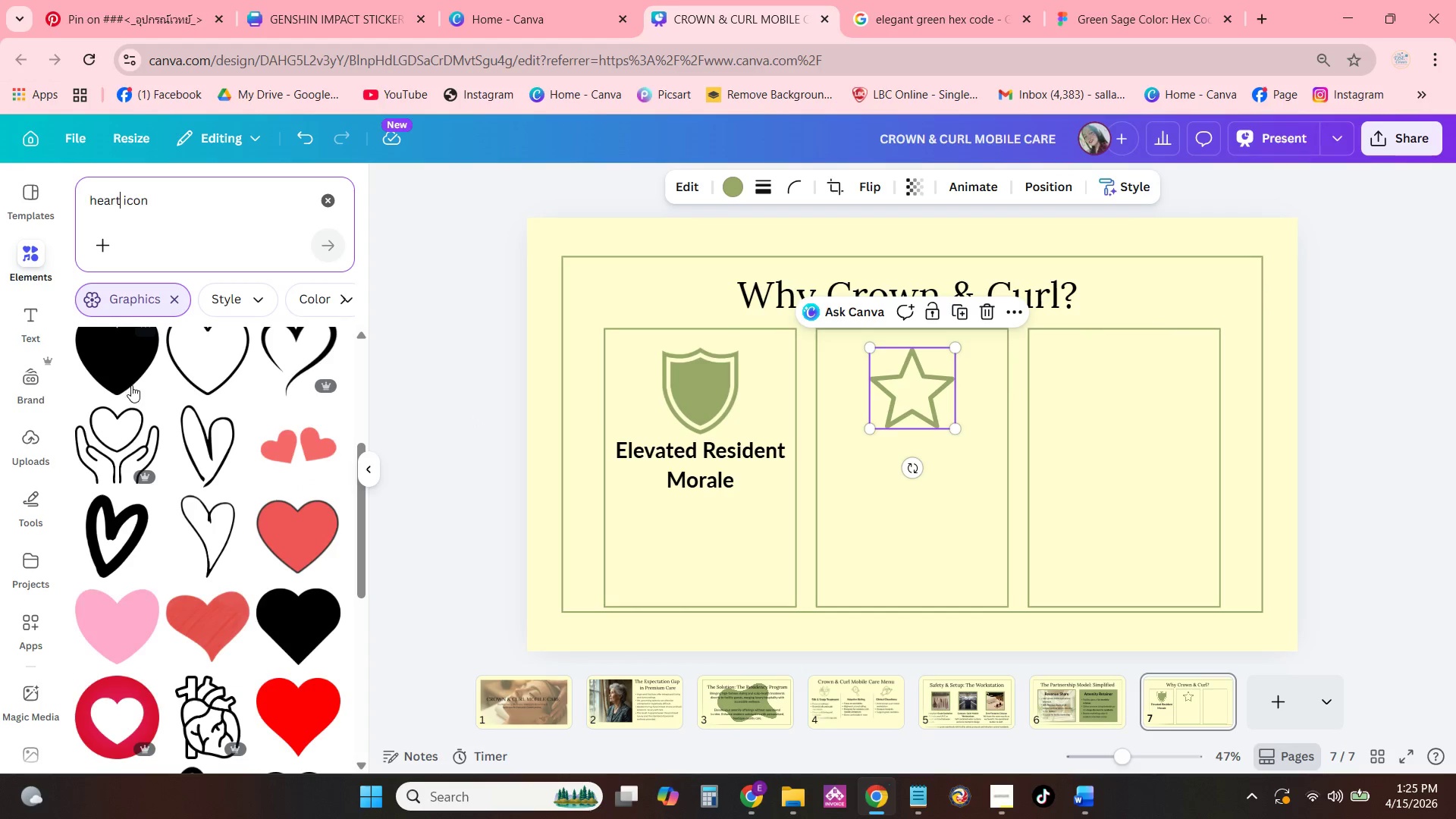 
scroll: coordinate [135, 389], scroll_direction: up, amount: 1.0
 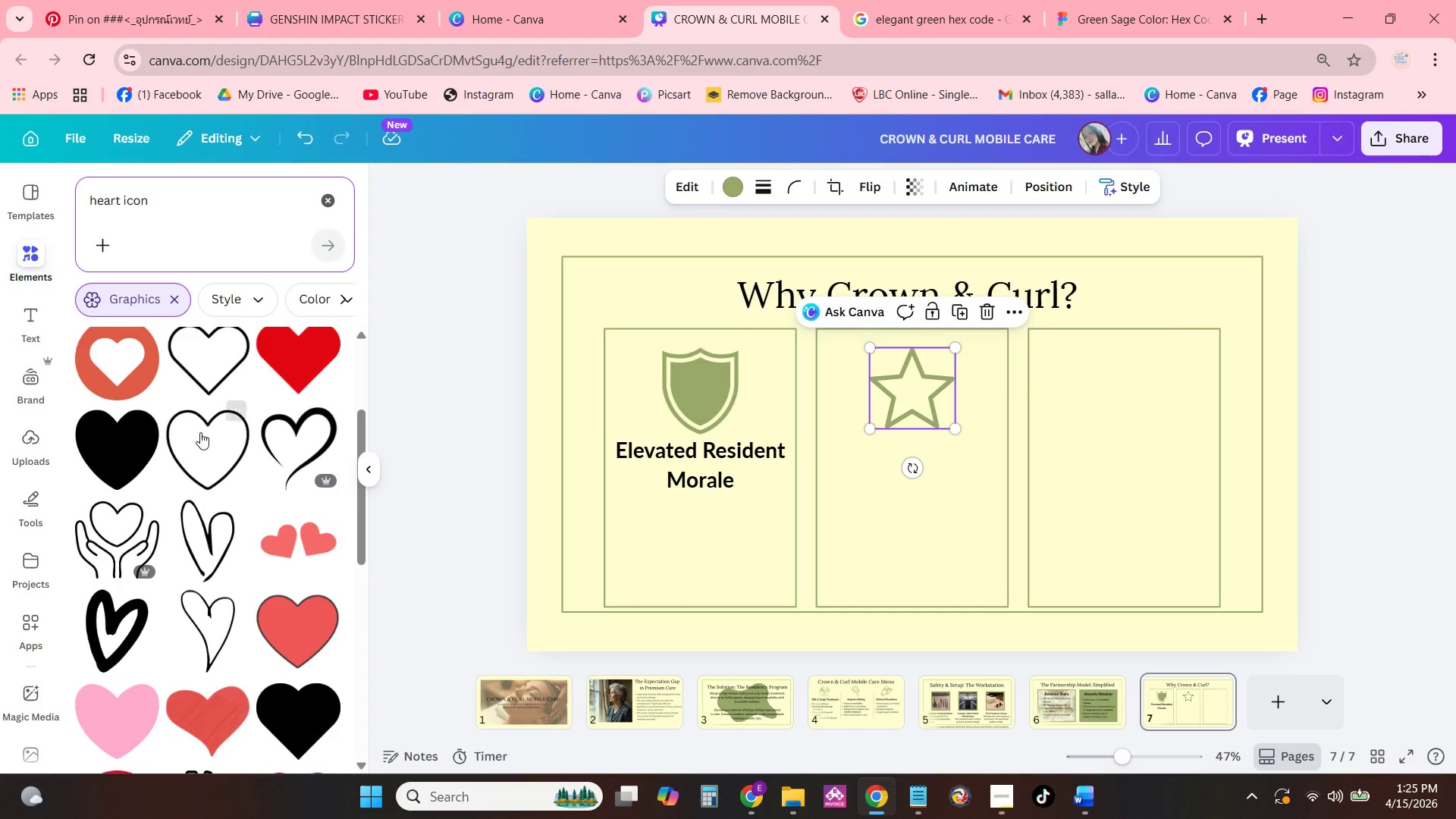 
left_click([209, 463])
 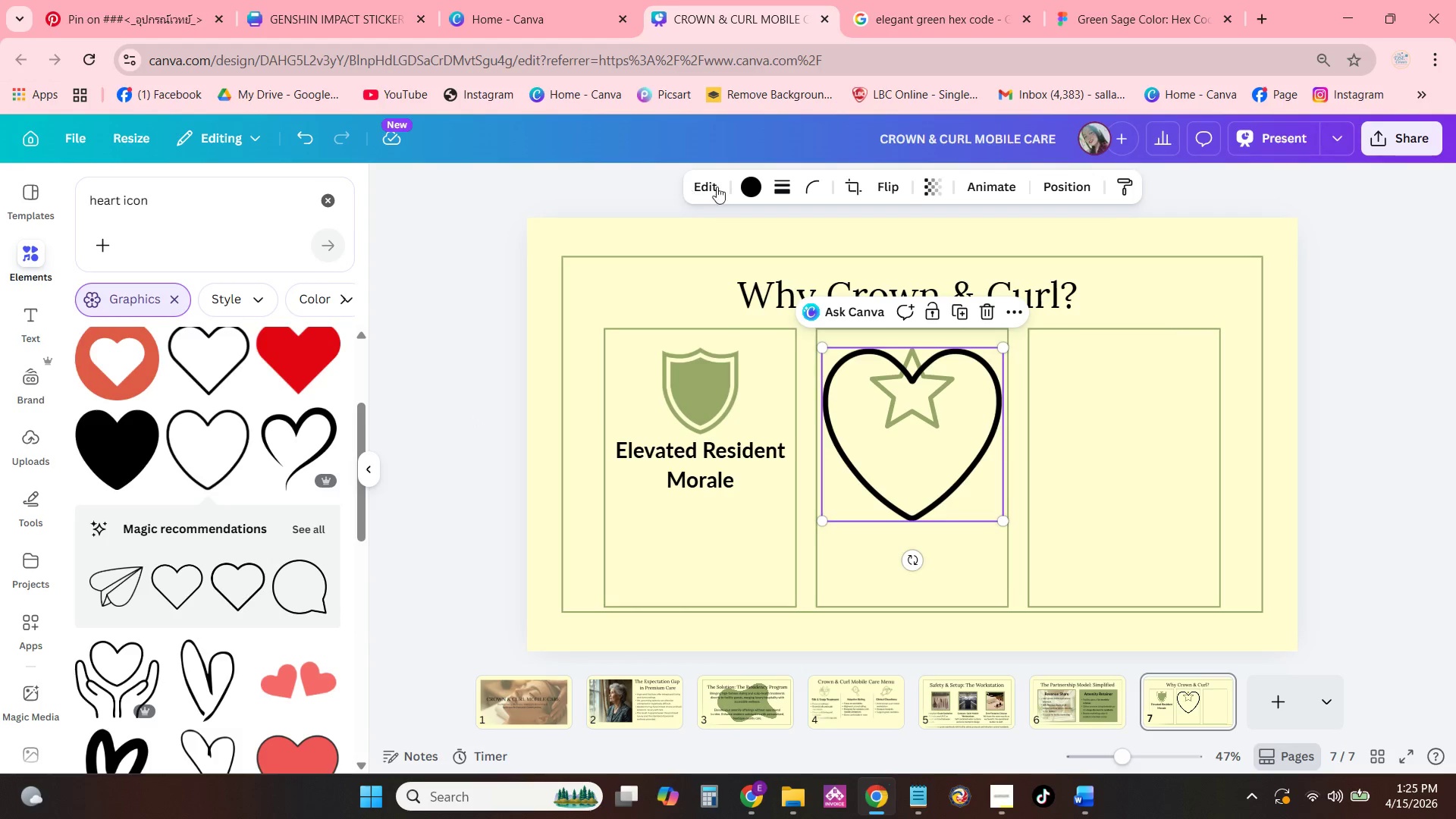 
left_click([739, 187])
 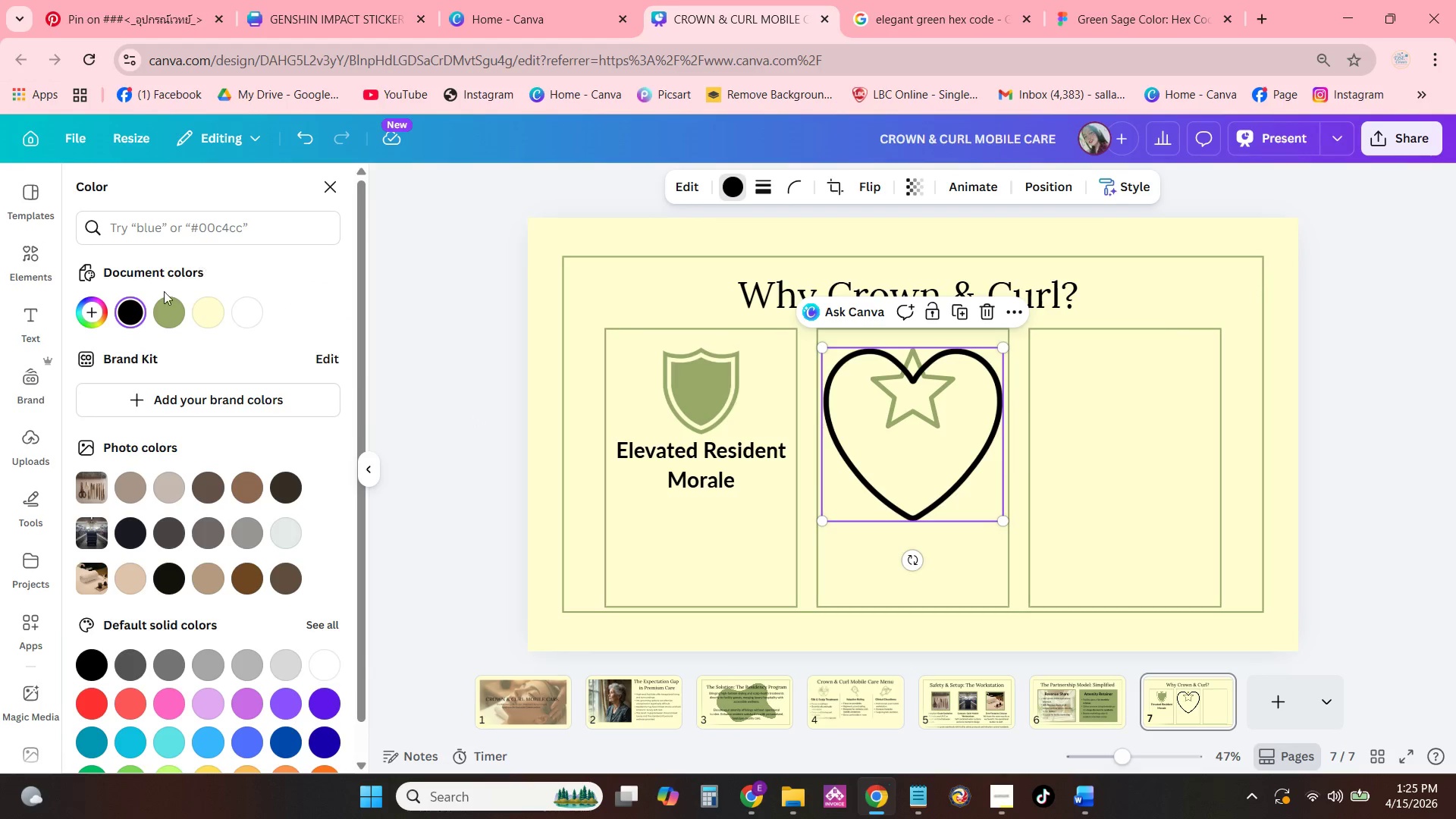 
left_click([162, 300])
 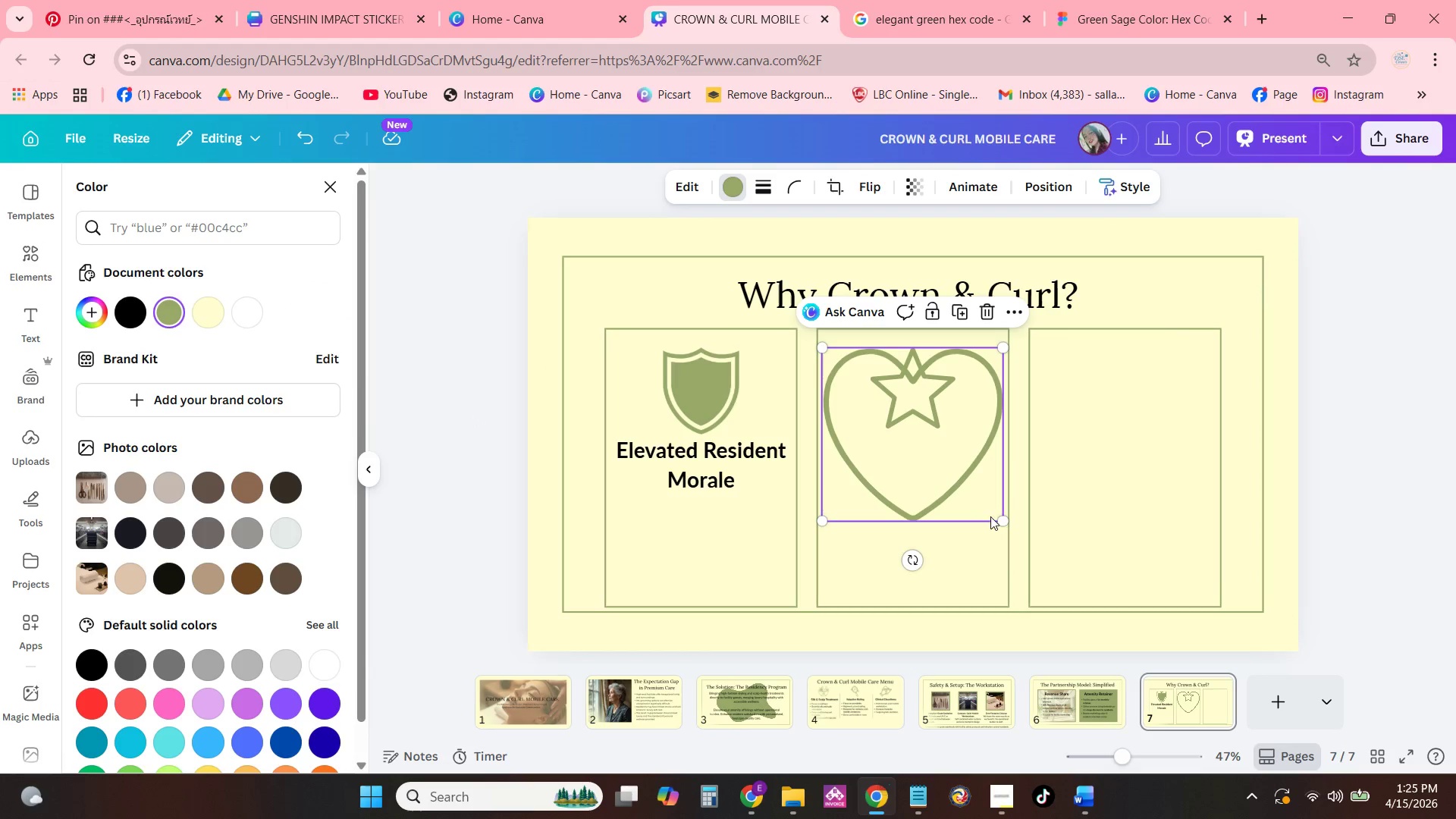 
left_click_drag(start_coordinate=[1002, 517], to_coordinate=[905, 405])
 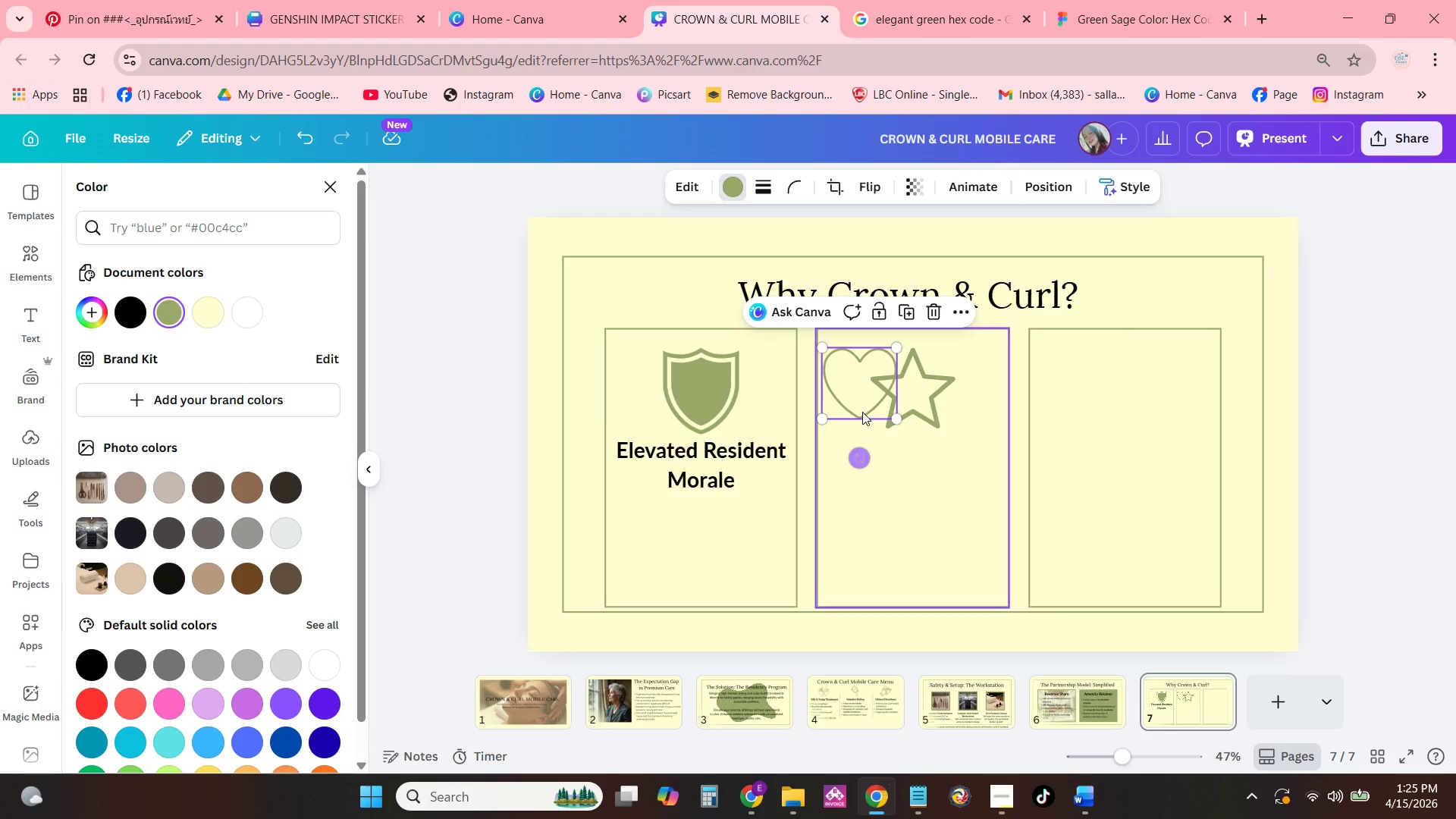 
left_click_drag(start_coordinate=[859, 397], to_coordinate=[1136, 397])
 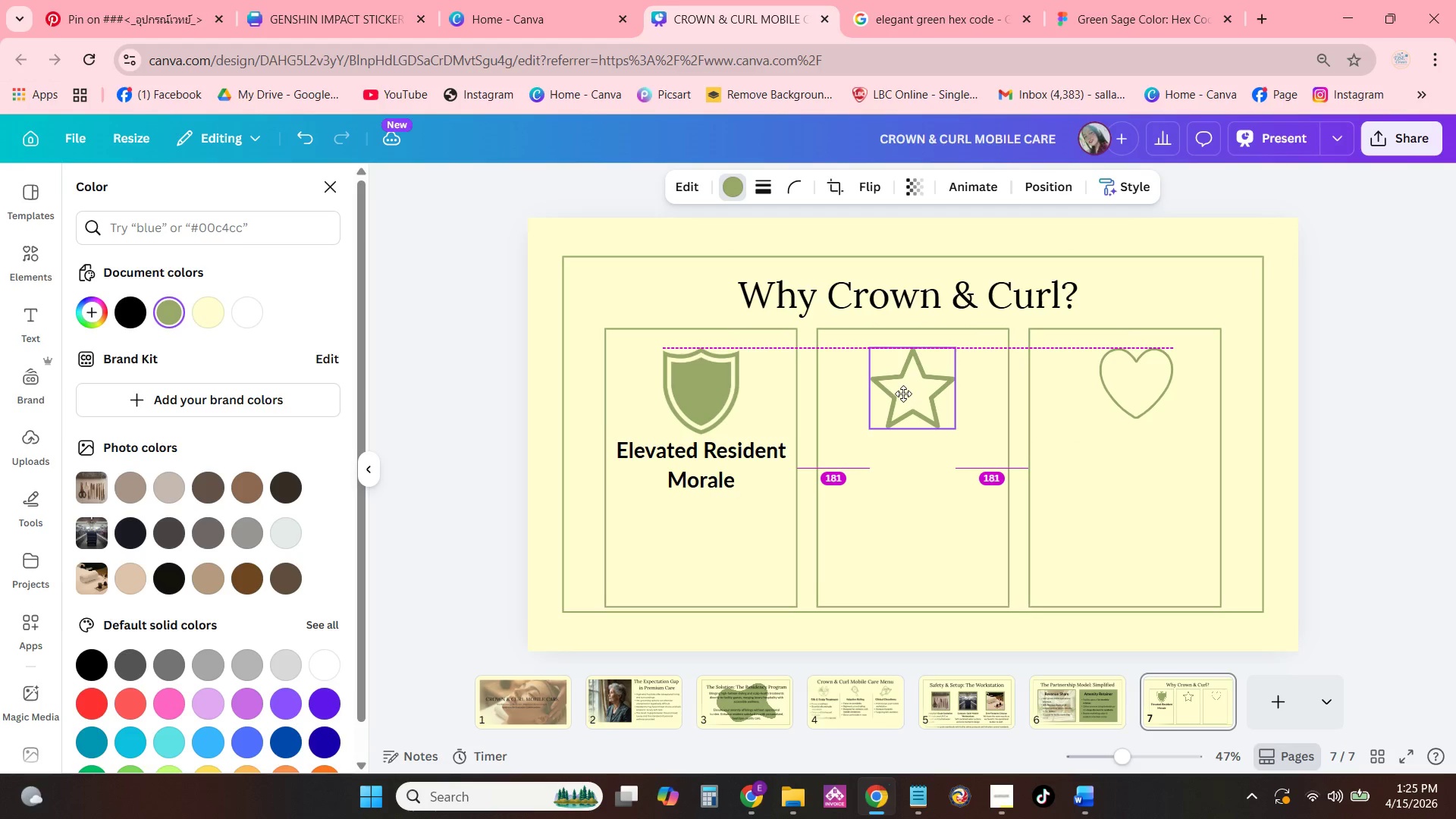 
left_click_drag(start_coordinate=[953, 431], to_coordinate=[956, 435])
 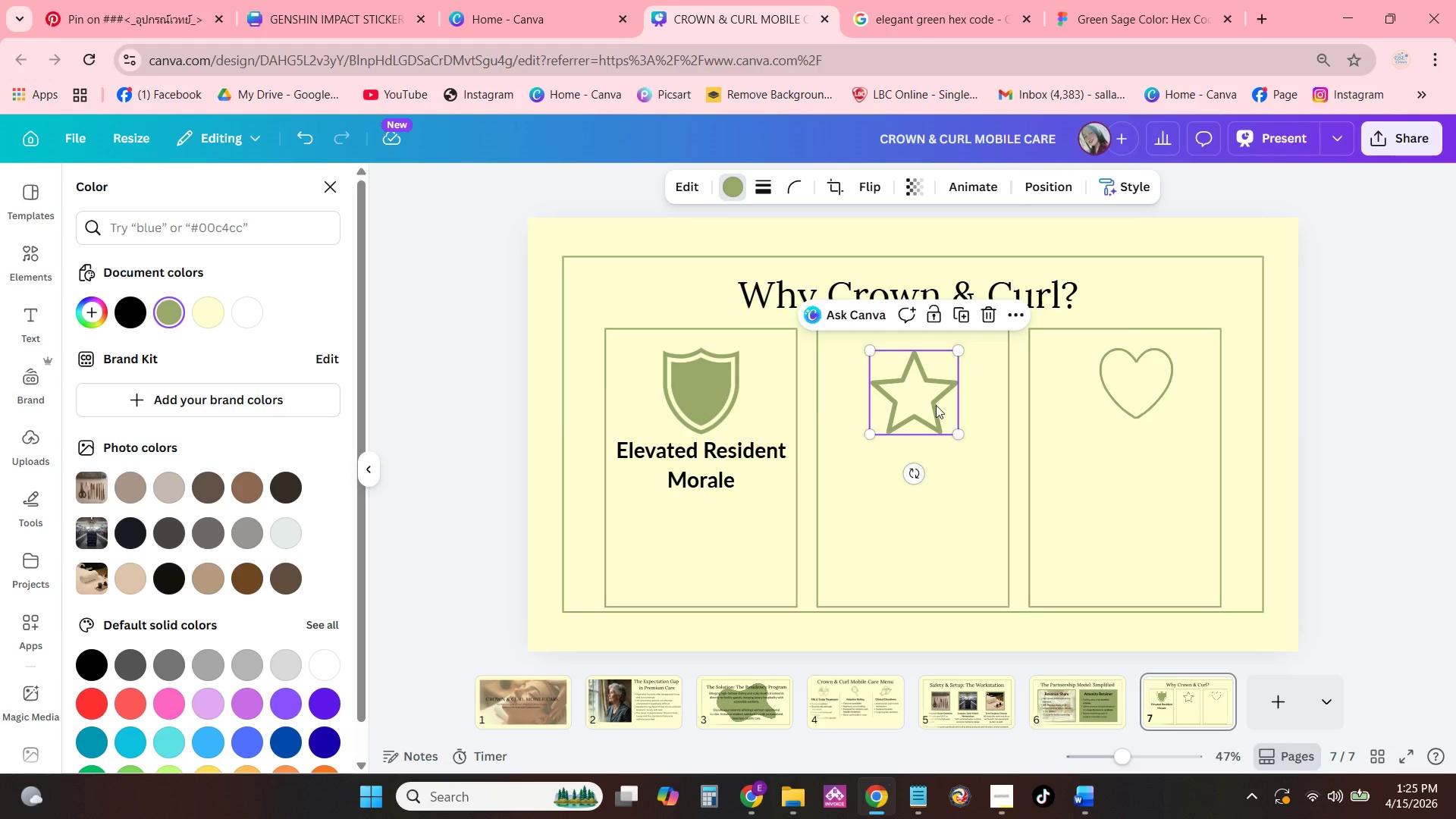 
left_click_drag(start_coordinate=[936, 405], to_coordinate=[930, 403])
 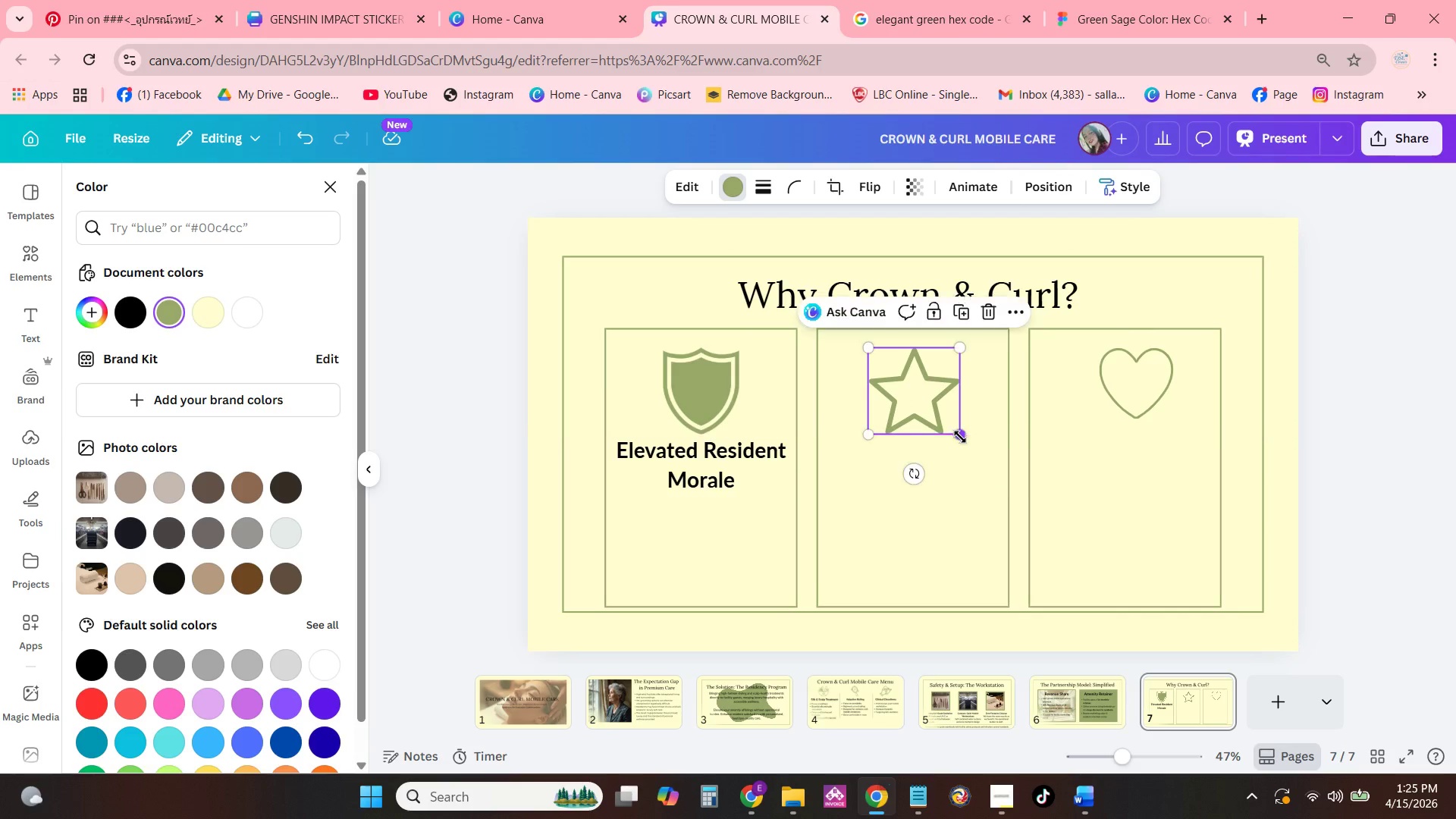 
left_click([1132, 397])
 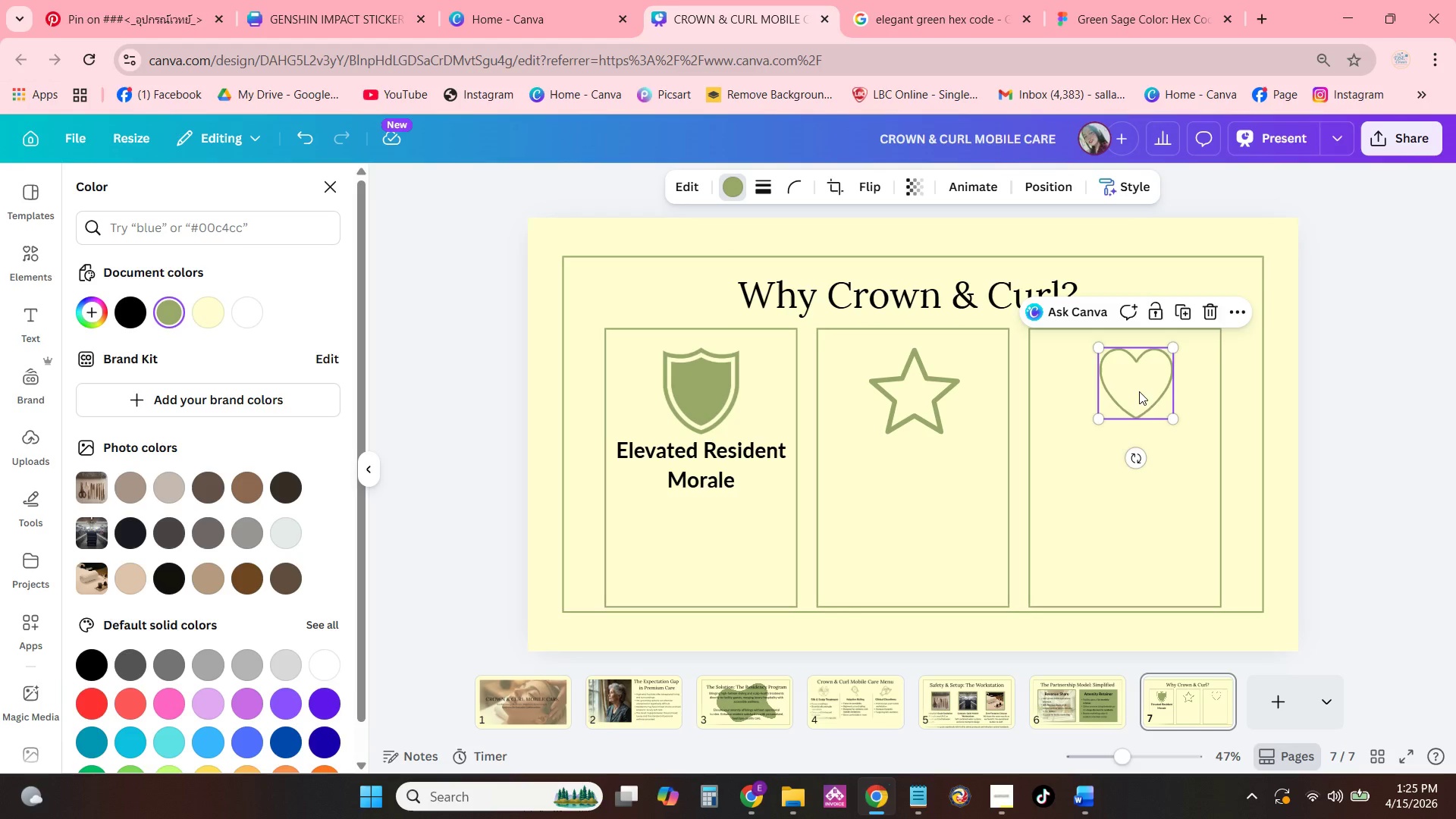 
left_click_drag(start_coordinate=[1138, 390], to_coordinate=[1127, 389])
 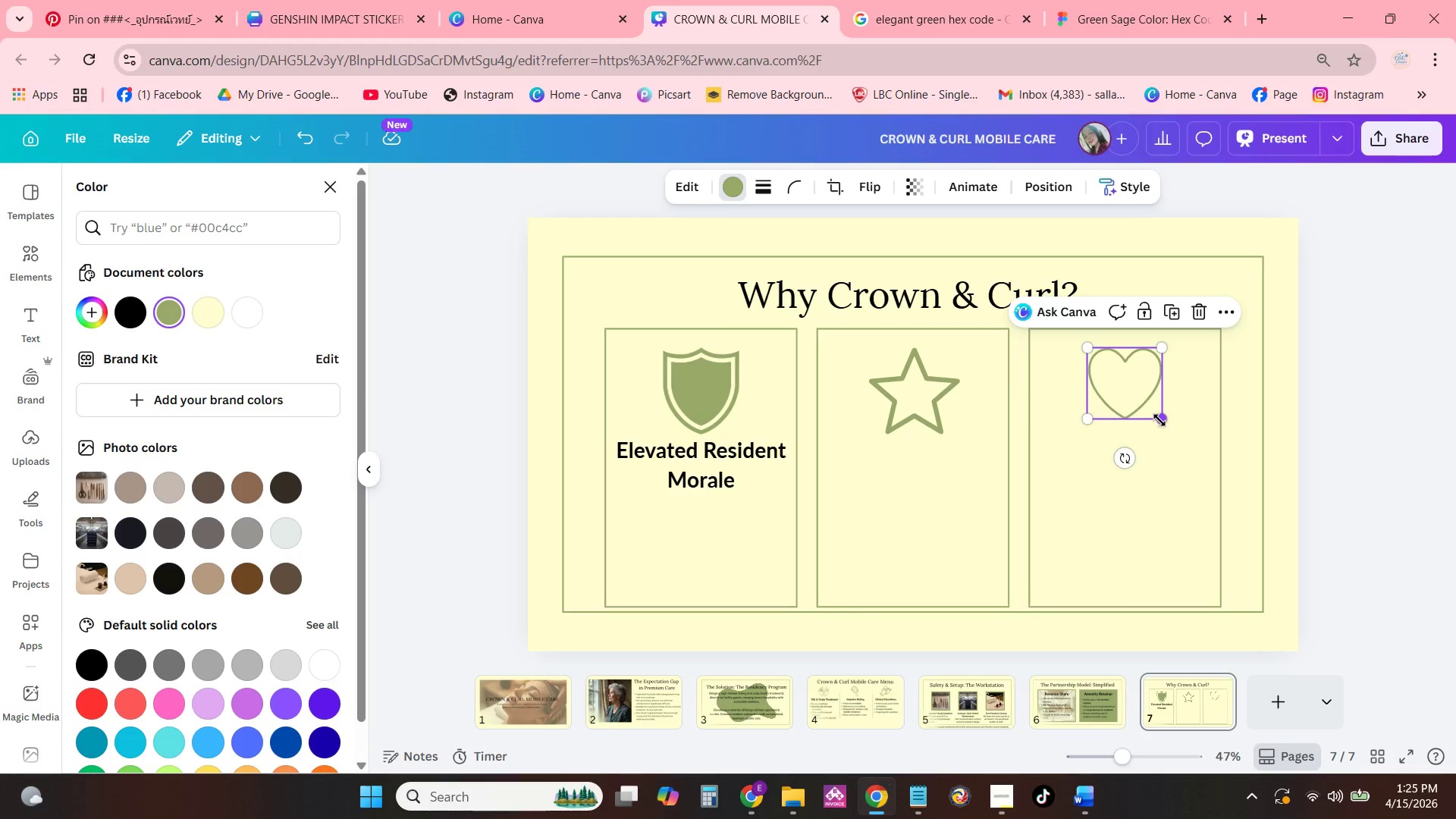 
left_click_drag(start_coordinate=[1159, 420], to_coordinate=[1177, 440])
 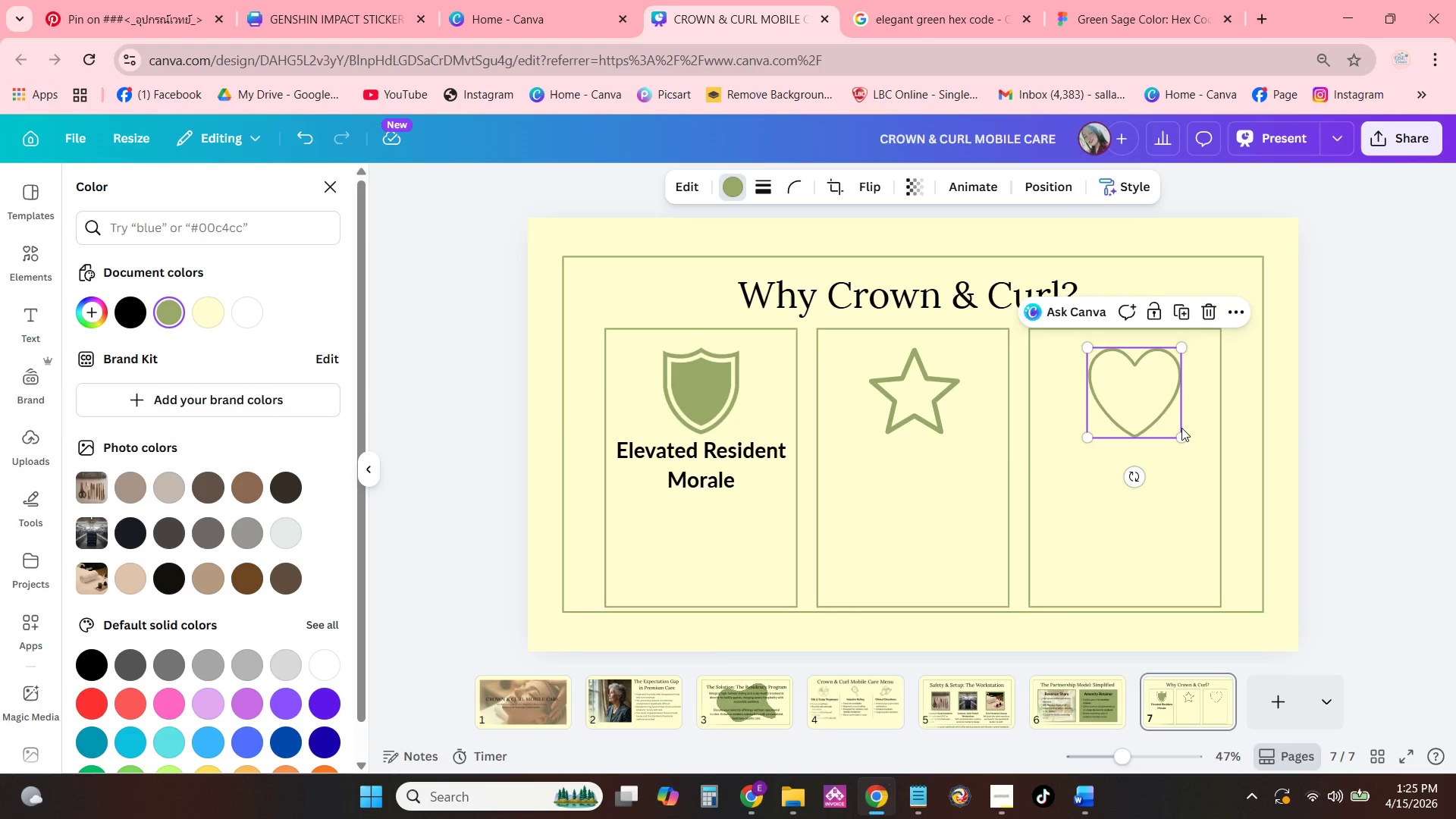 
double_click([1180, 430])
 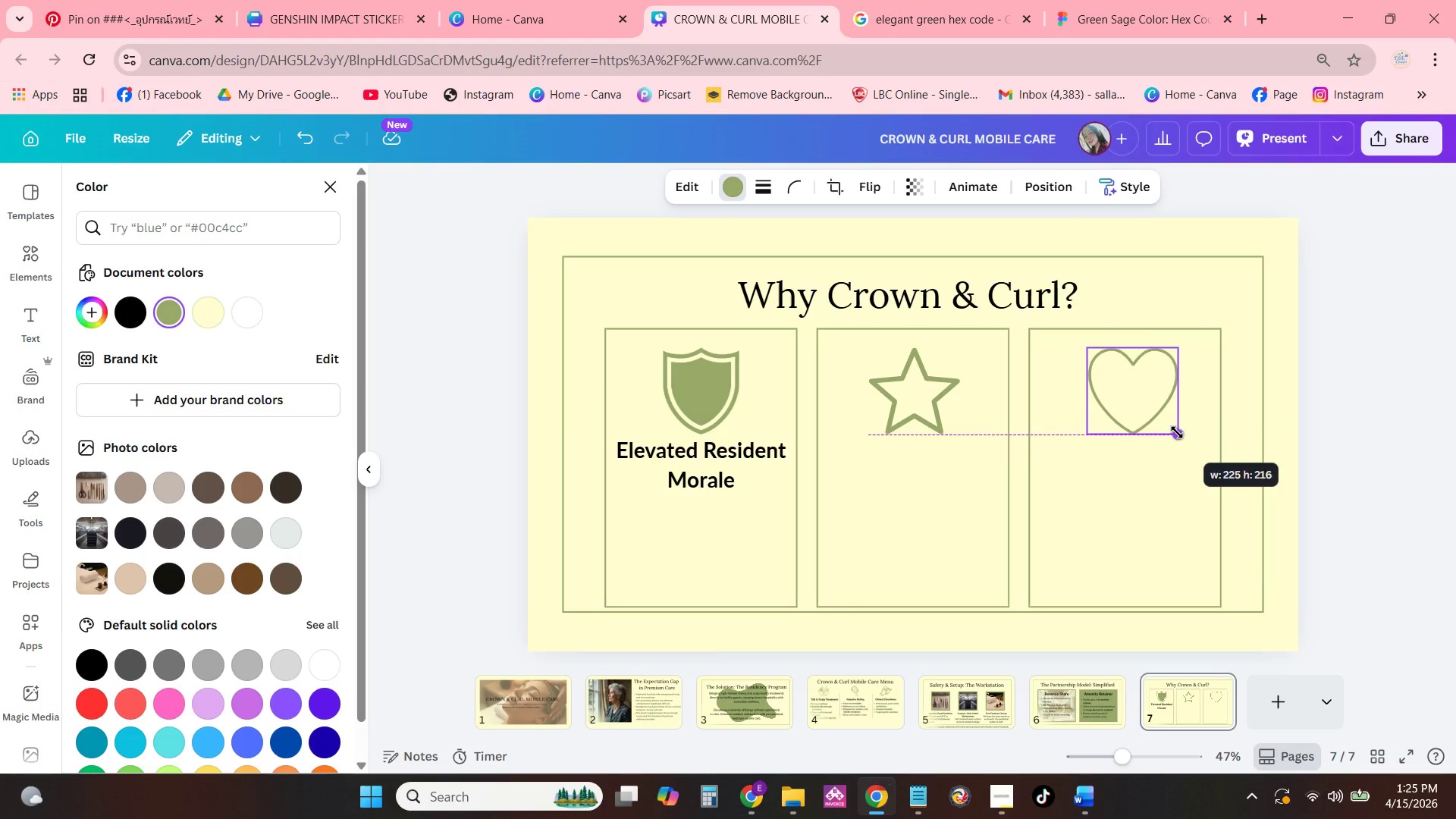 
left_click([1165, 474])
 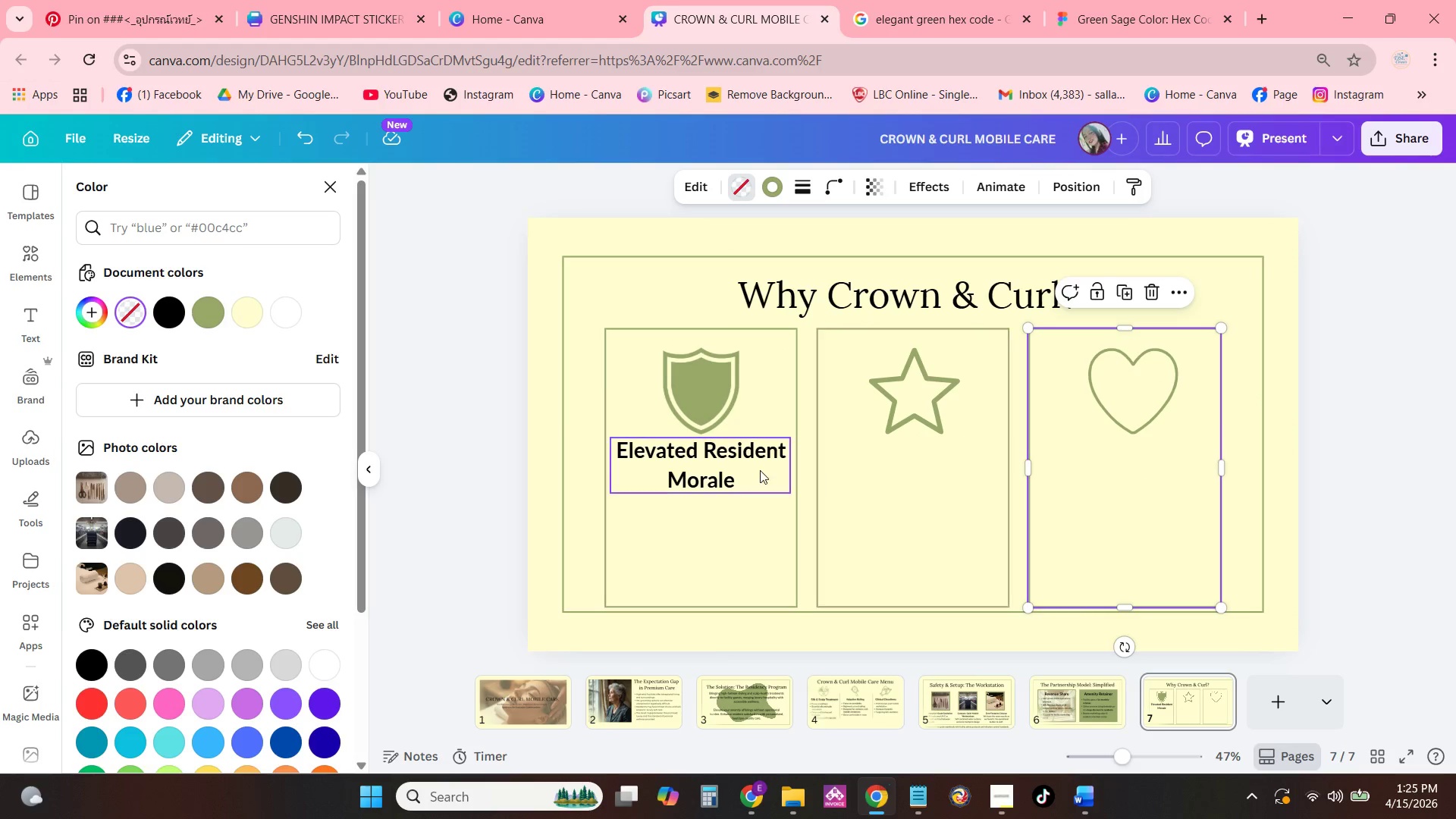 
left_click([752, 470])
 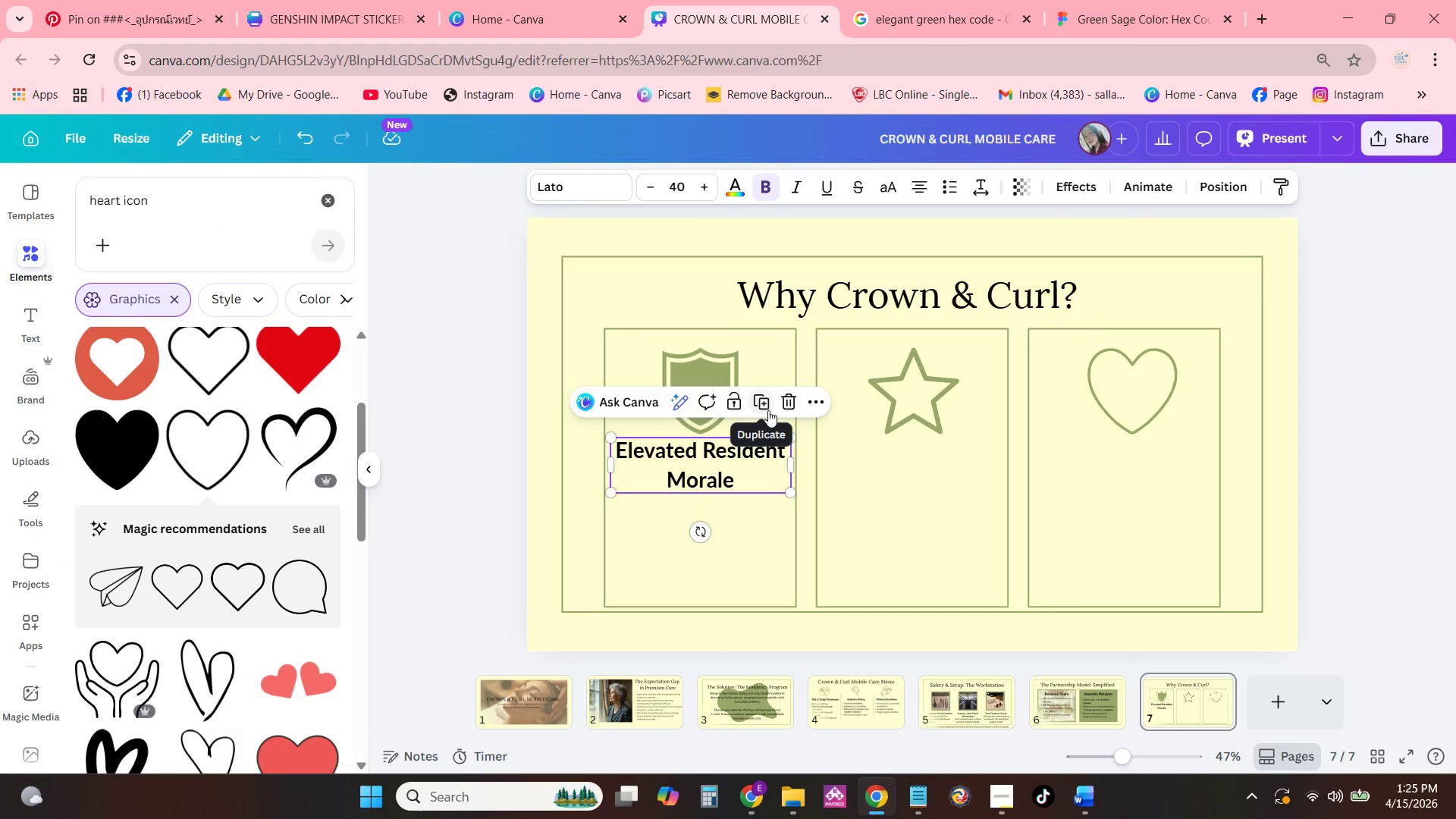 
left_click([748, 471])
 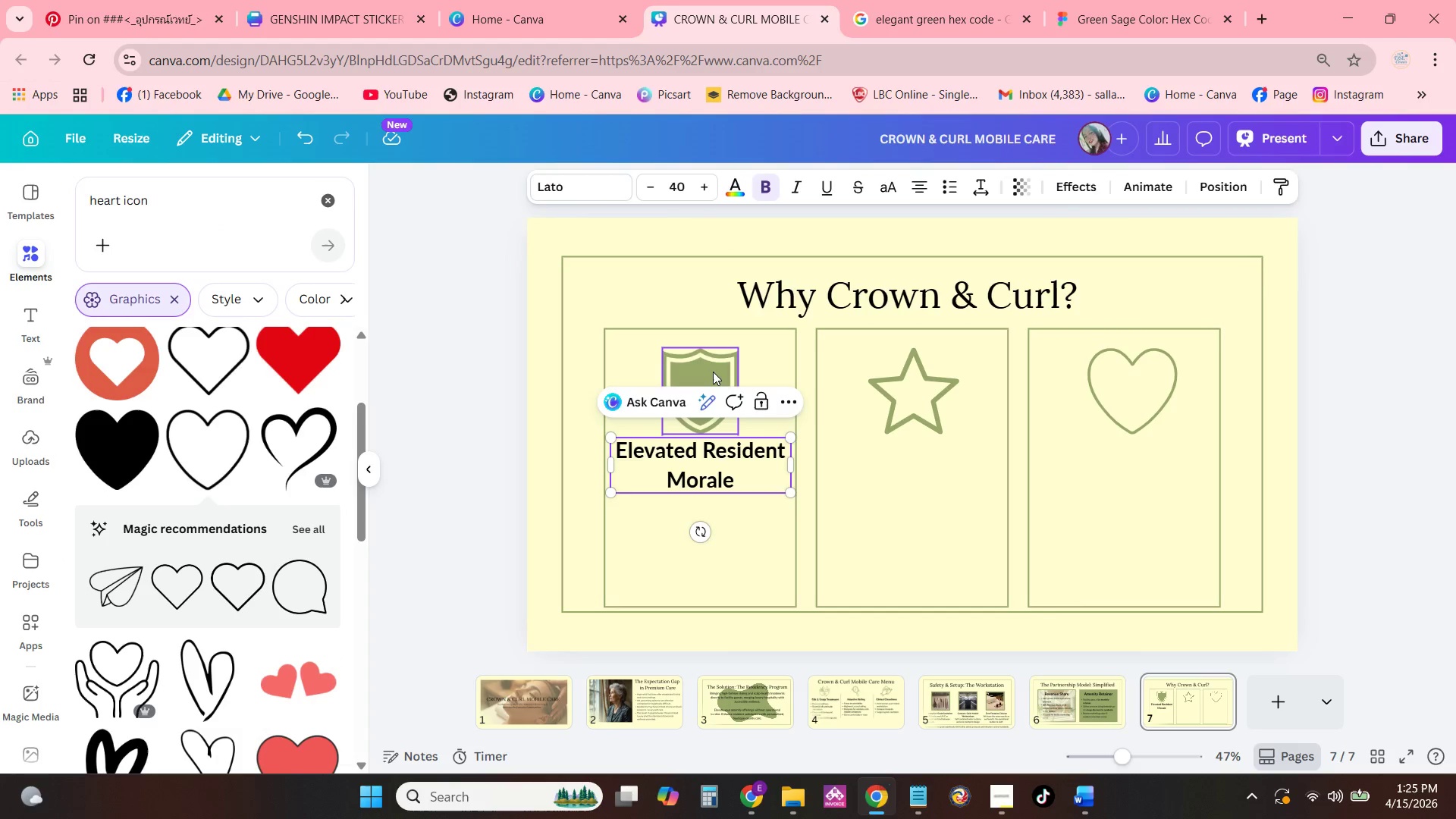 
left_click([712, 370])
 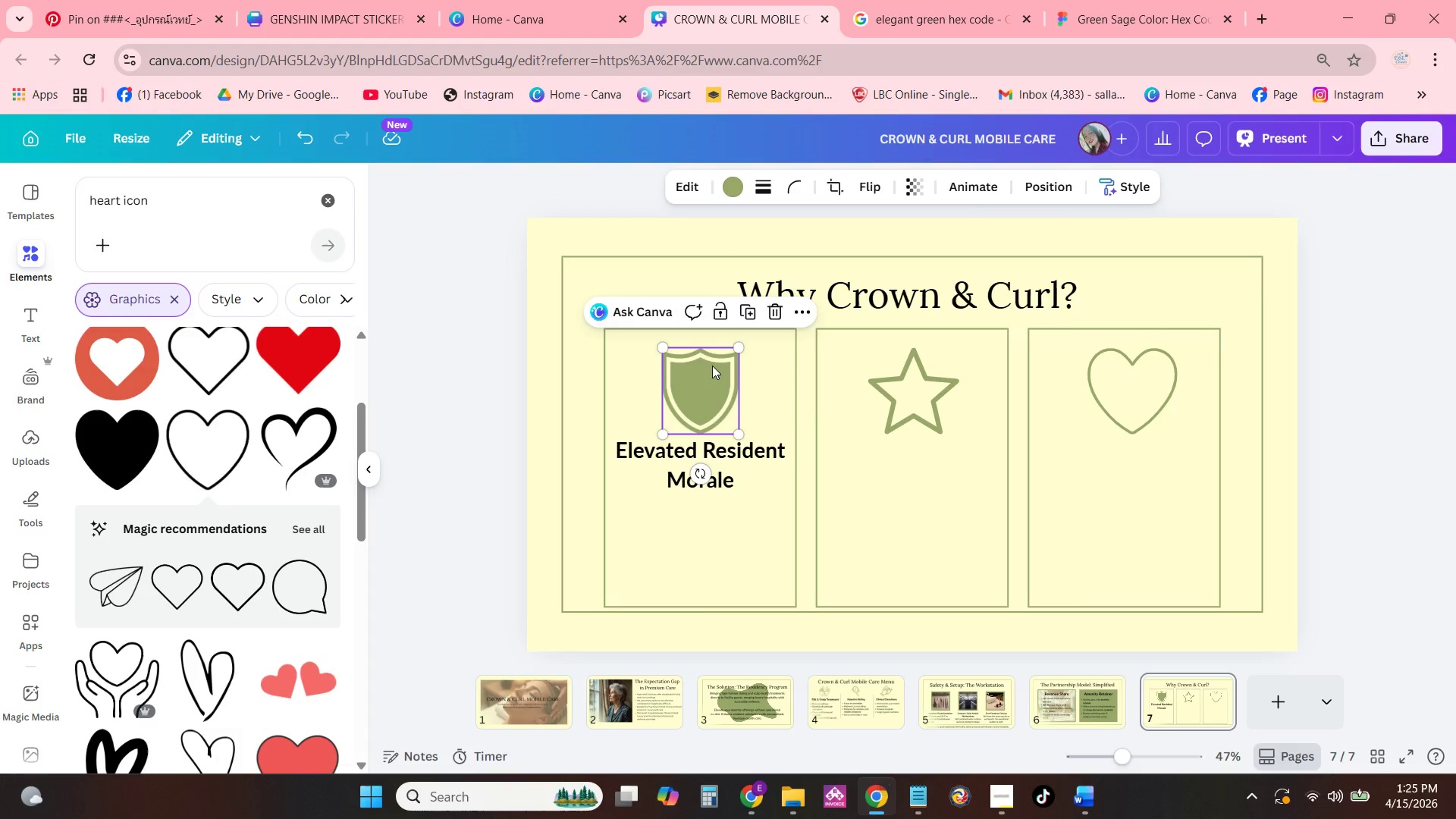 
left_click_drag(start_coordinate=[712, 366], to_coordinate=[712, 356])
 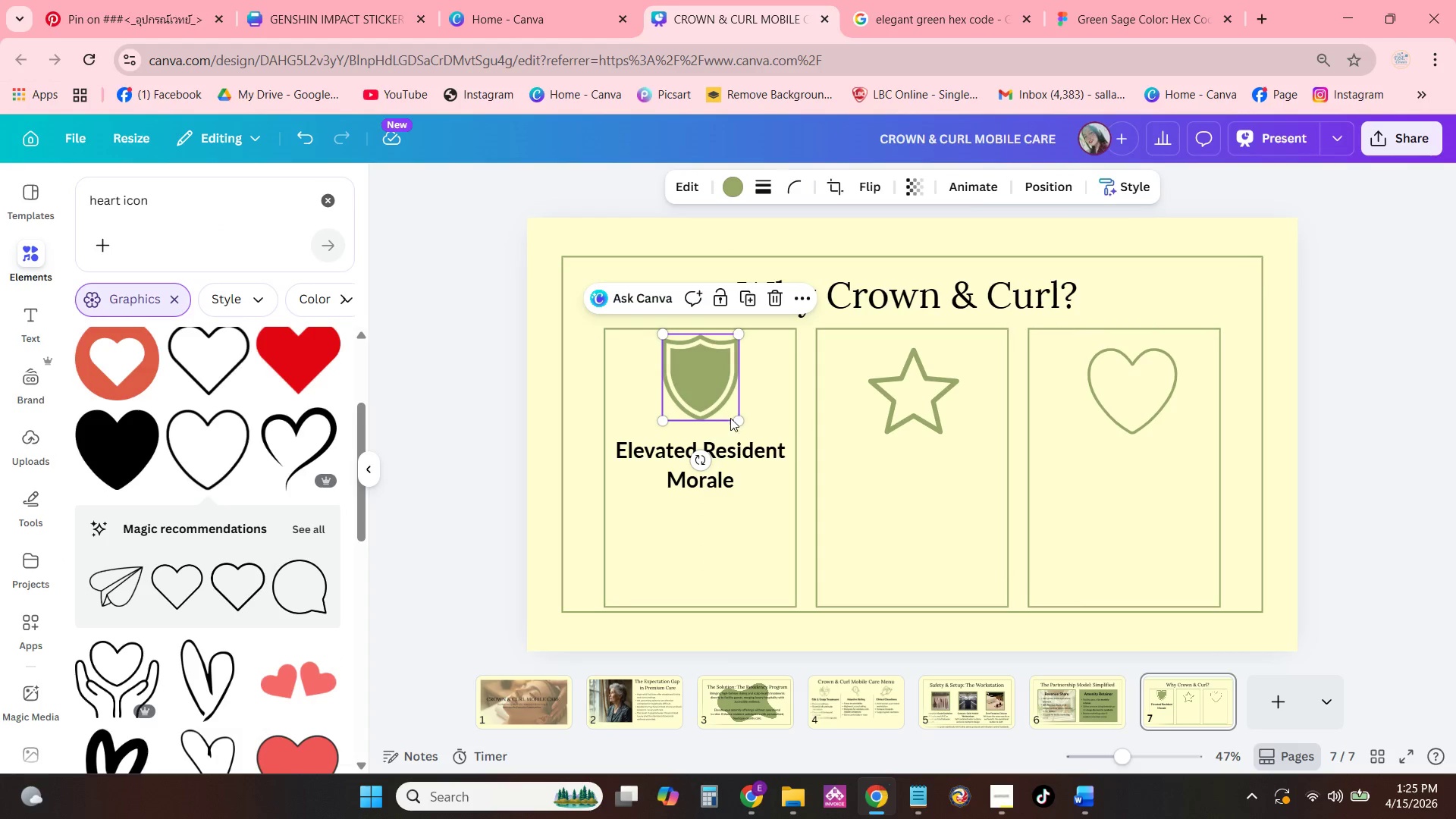 
left_click_drag(start_coordinate=[739, 419], to_coordinate=[726, 406])
 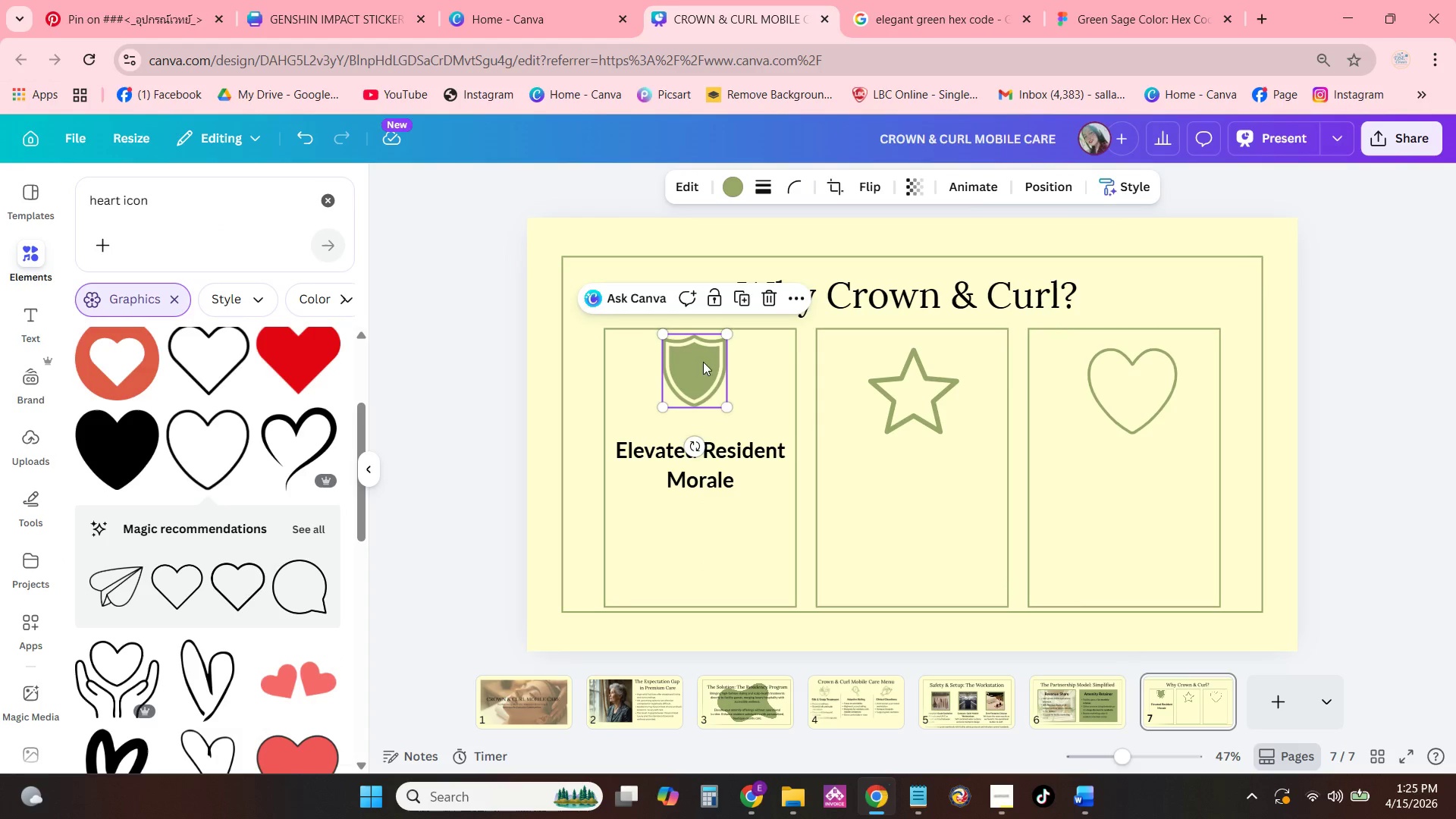 
left_click_drag(start_coordinate=[703, 362], to_coordinate=[712, 371])
 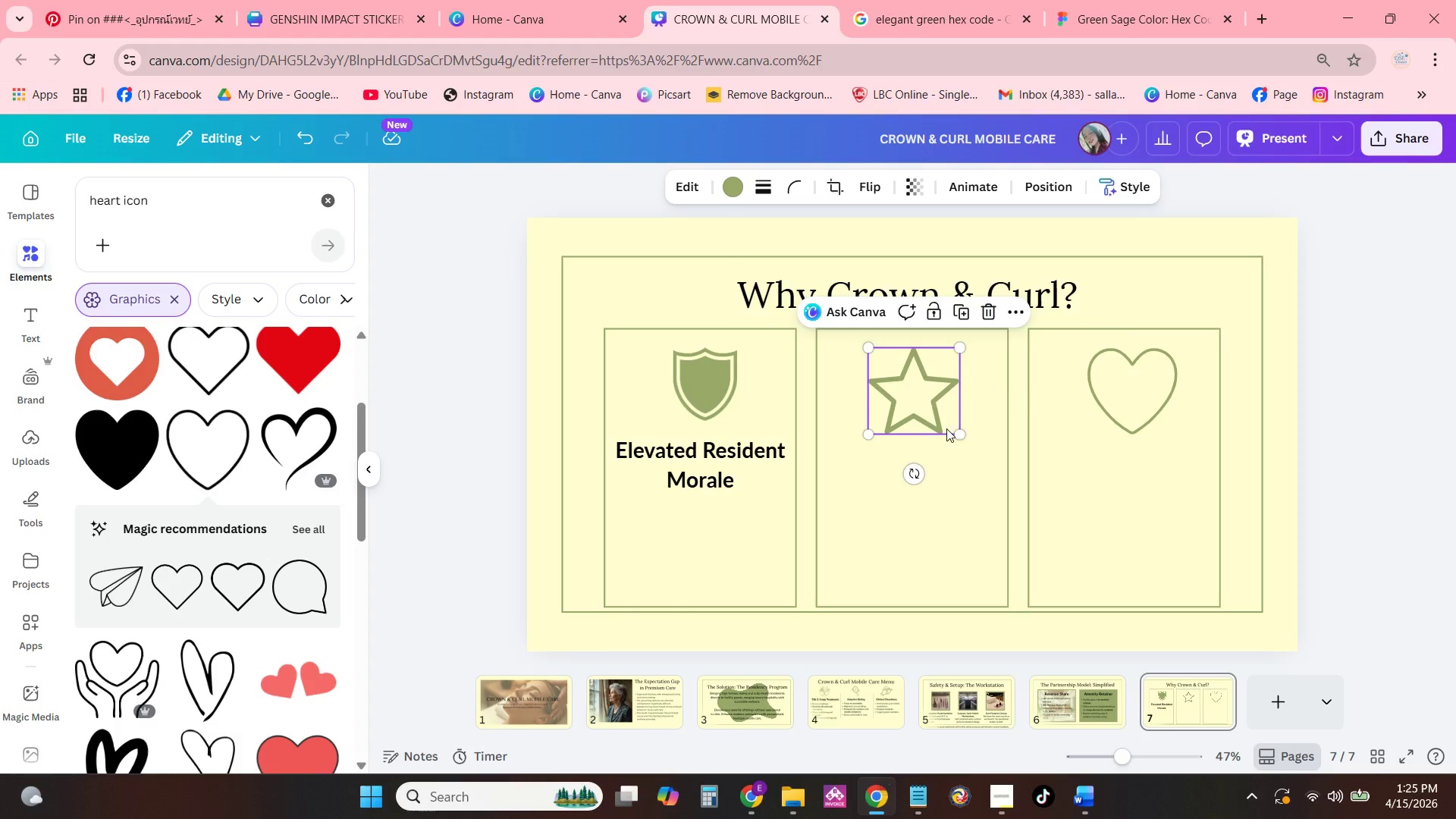 
left_click_drag(start_coordinate=[961, 435], to_coordinate=[947, 418])
 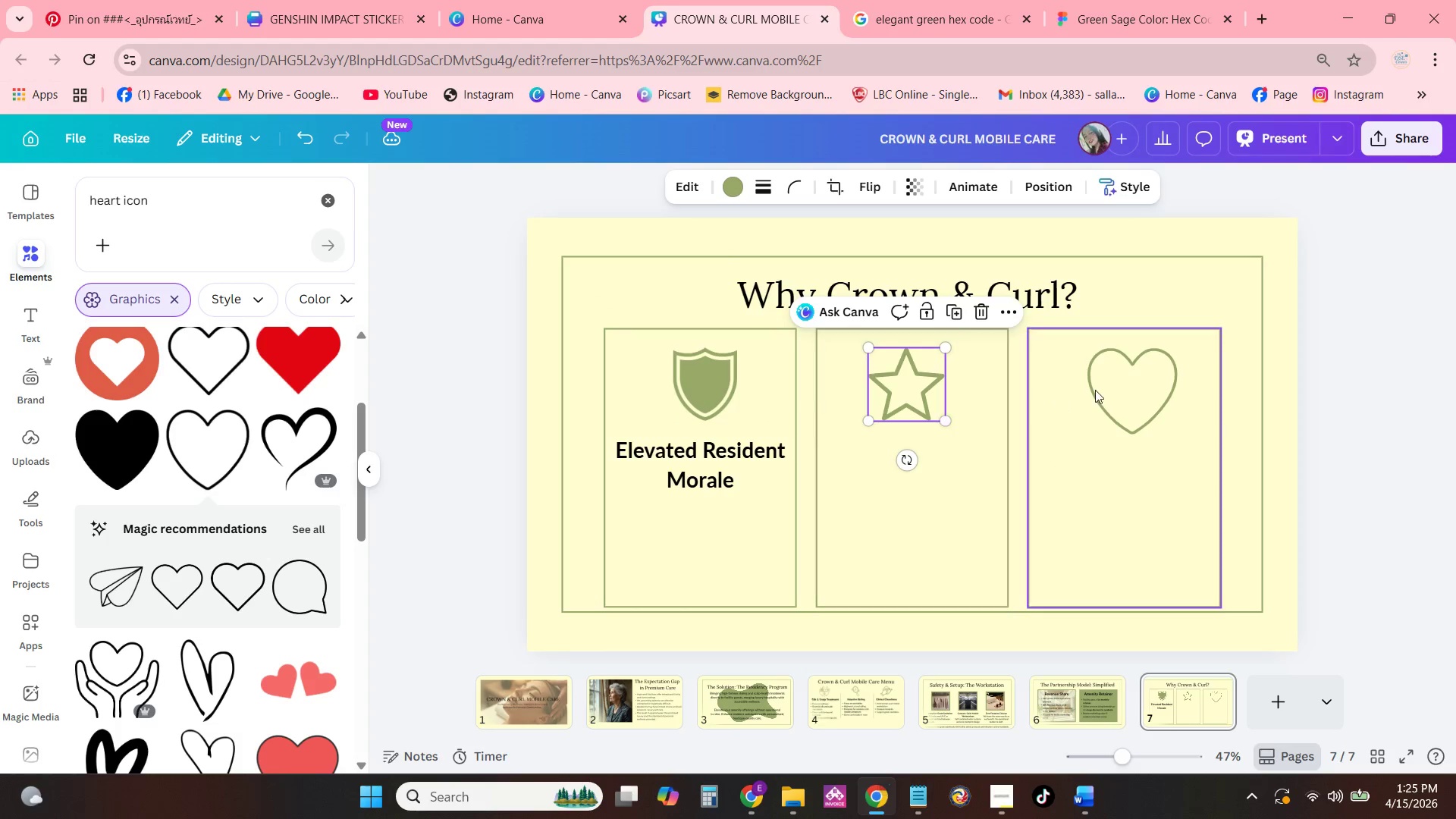 
left_click([1096, 388])
 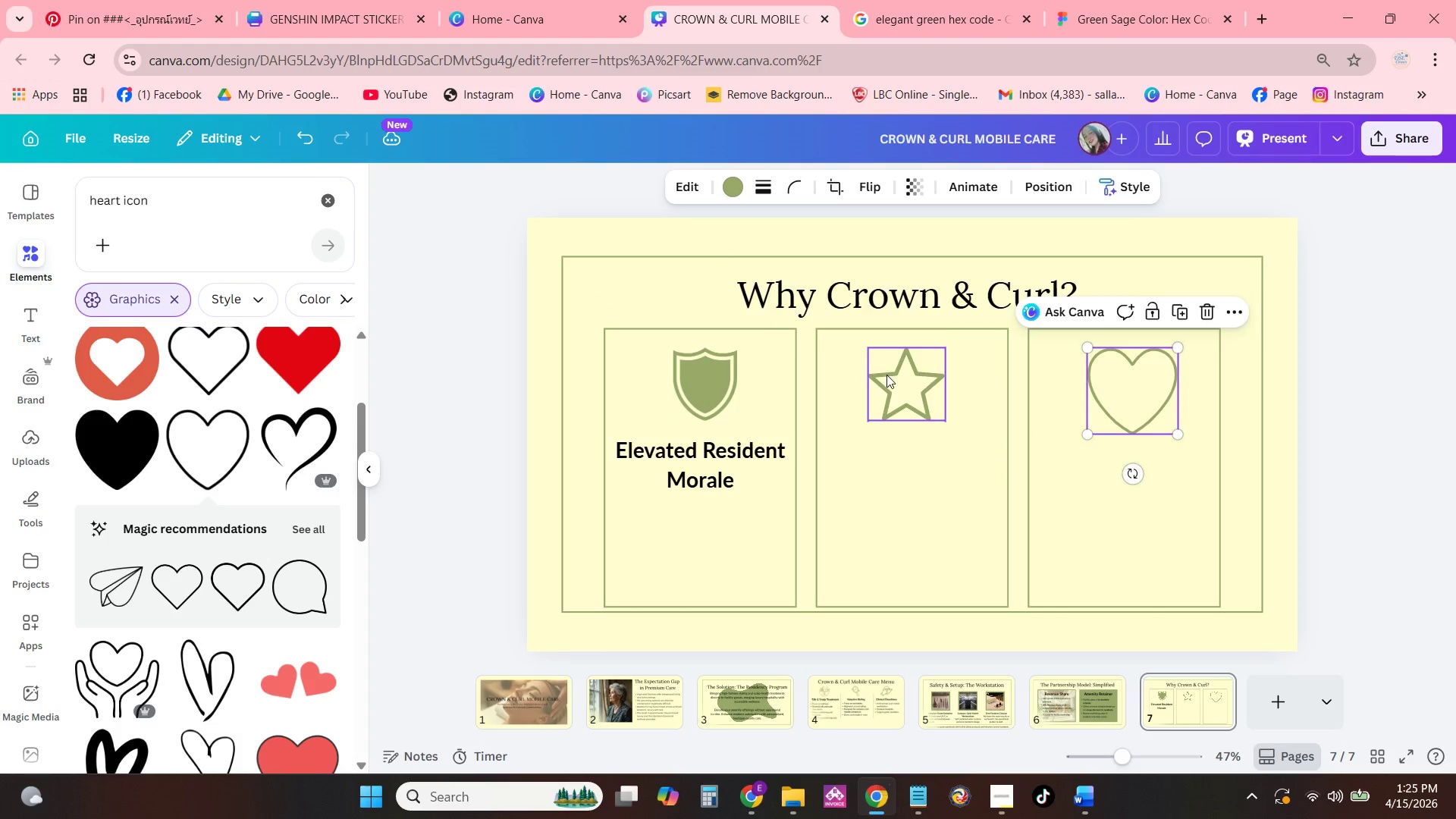 
left_click_drag(start_coordinate=[884, 375], to_coordinate=[889, 376])
 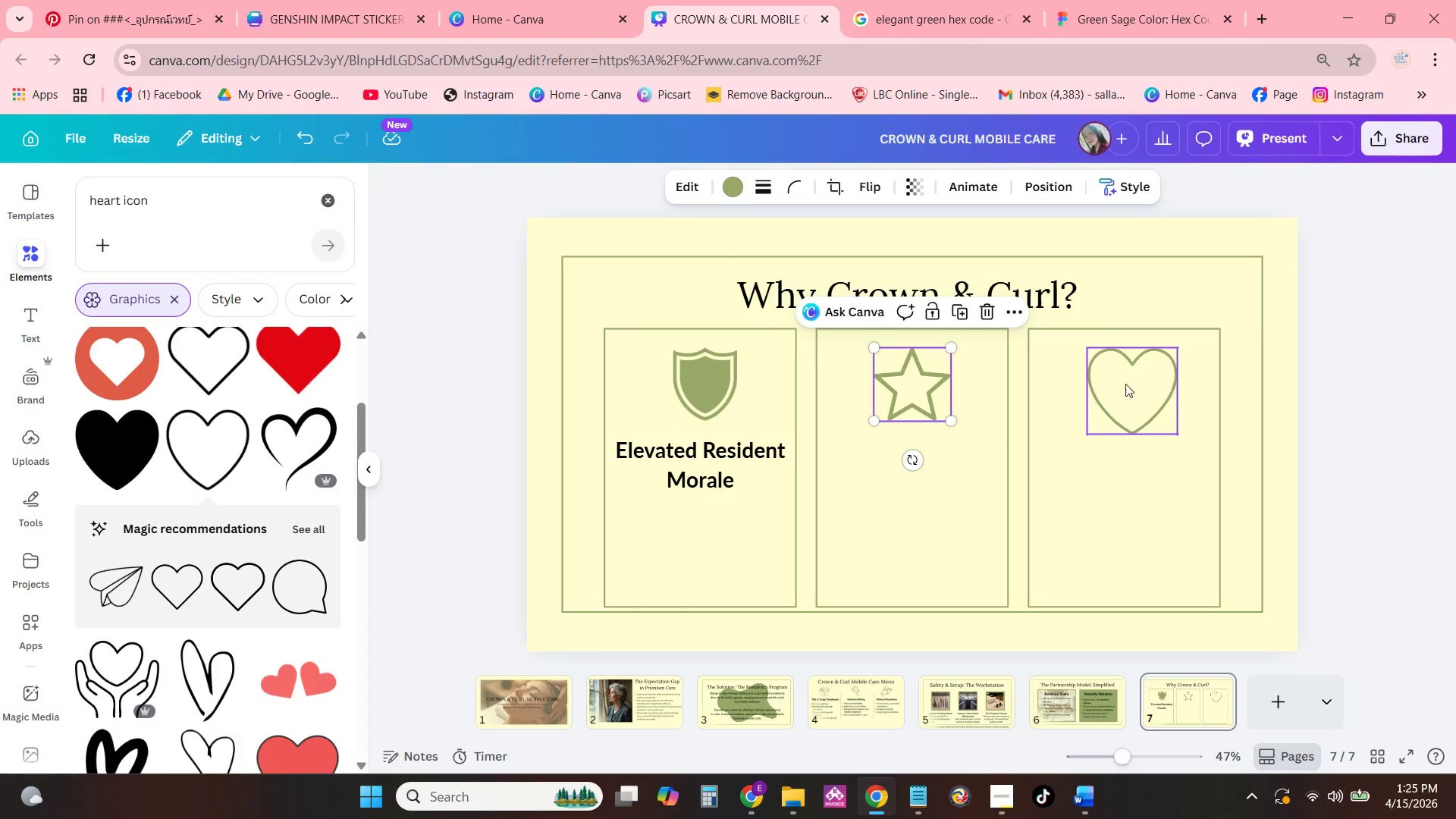 
left_click_drag(start_coordinate=[1128, 383], to_coordinate=[1123, 375])
 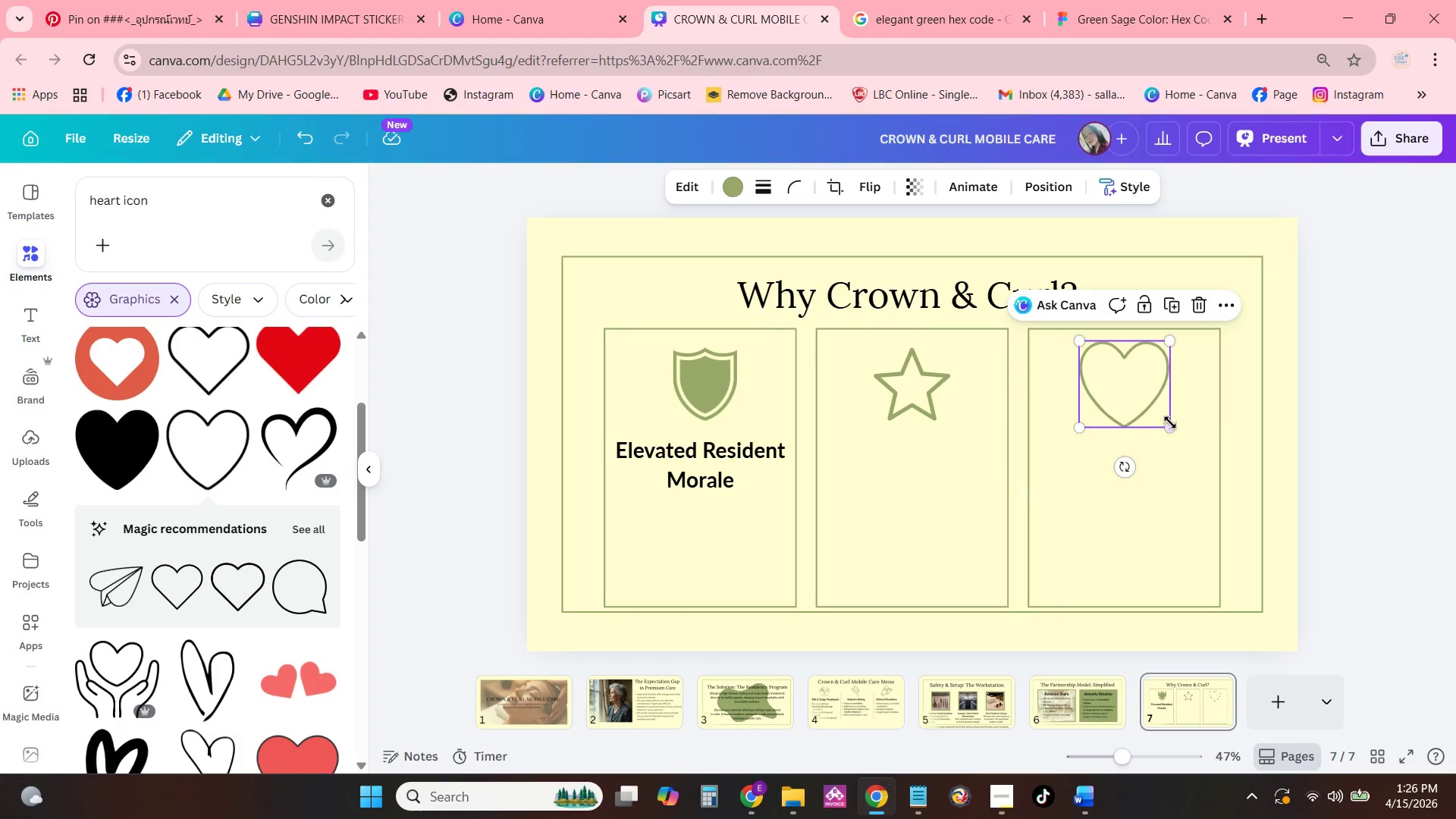 
left_click_drag(start_coordinate=[1171, 425], to_coordinate=[1162, 416])
 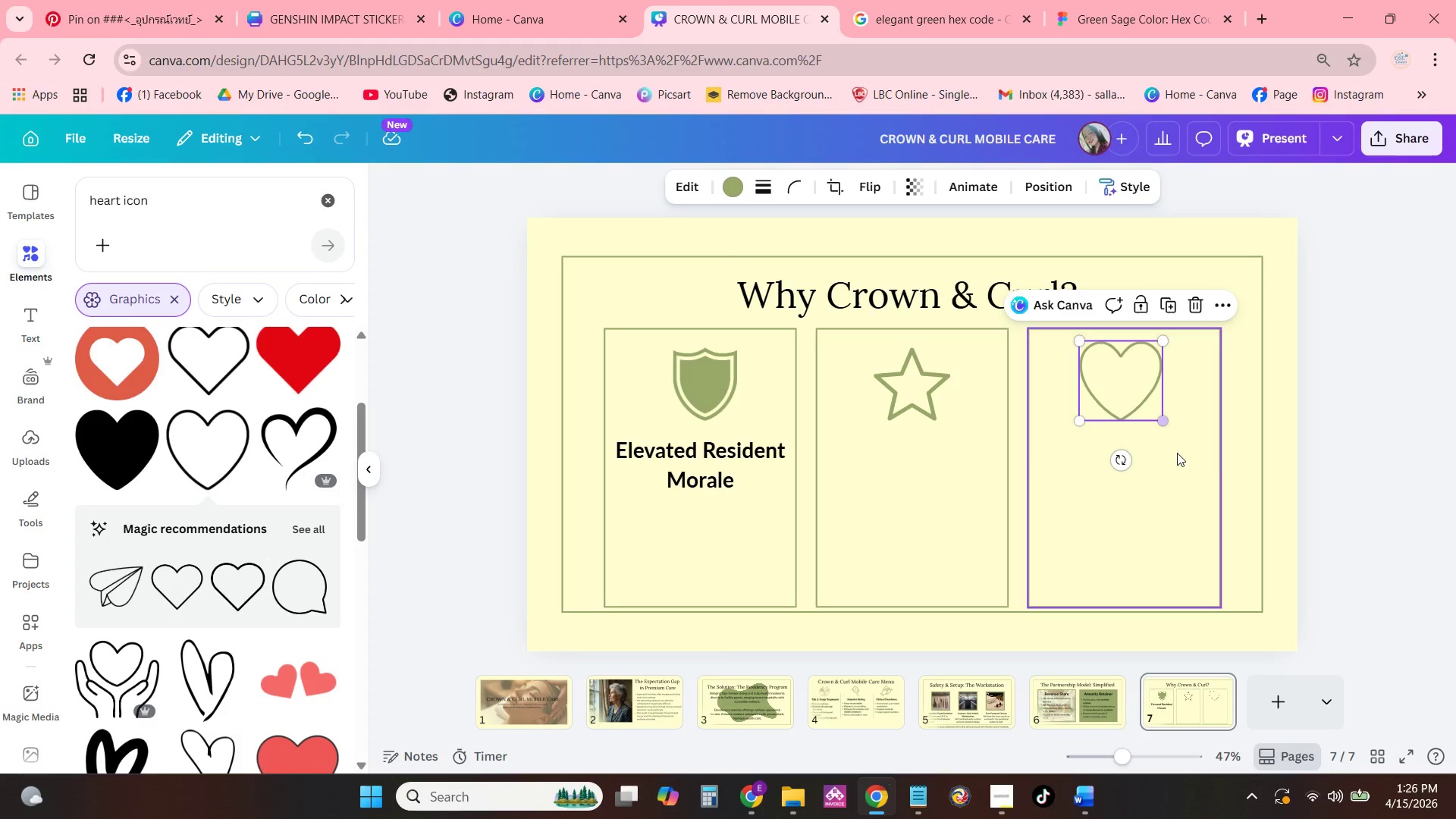 
left_click([1177, 453])
 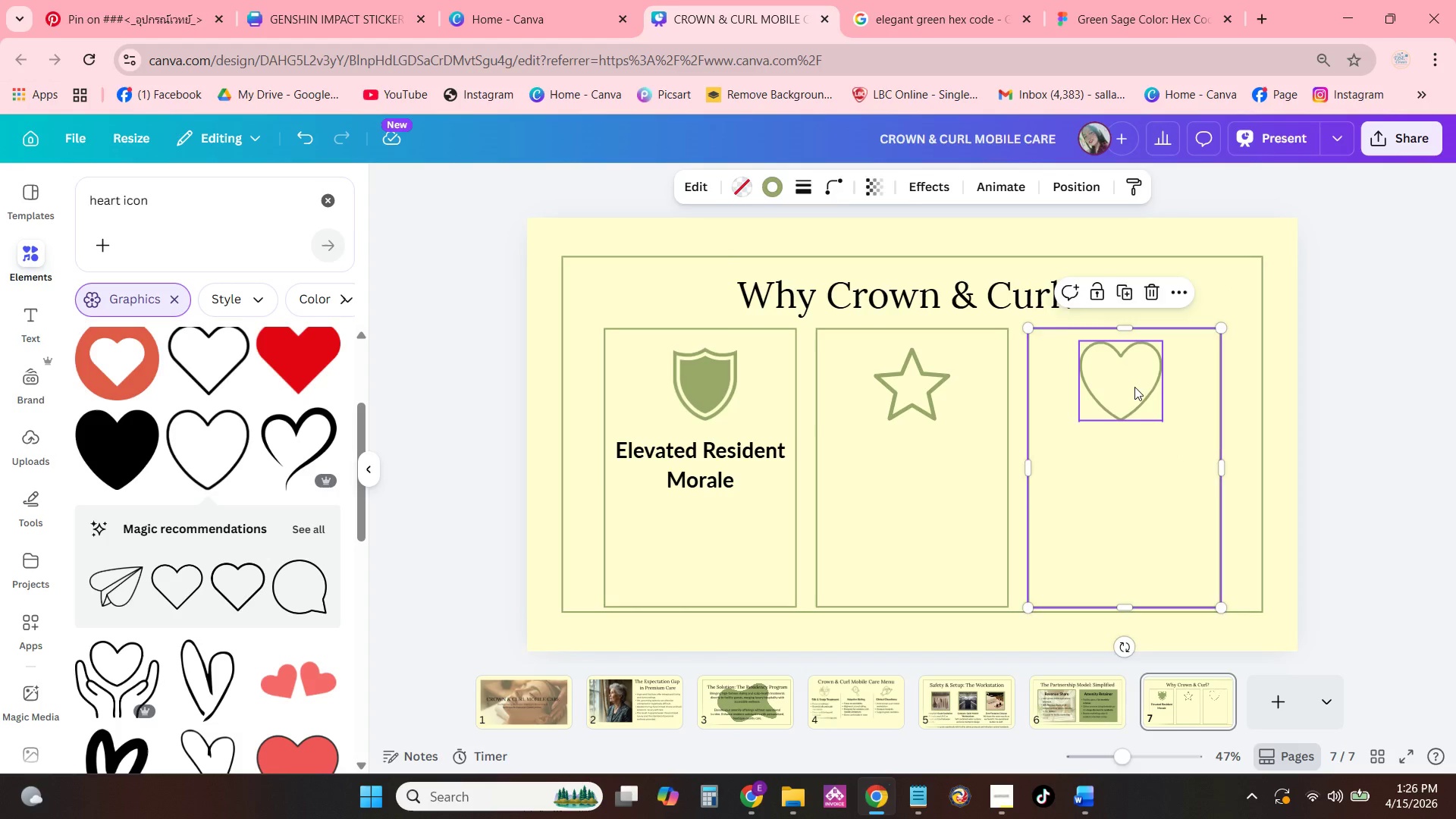 
left_click_drag(start_coordinate=[1134, 387], to_coordinate=[1140, 392])
 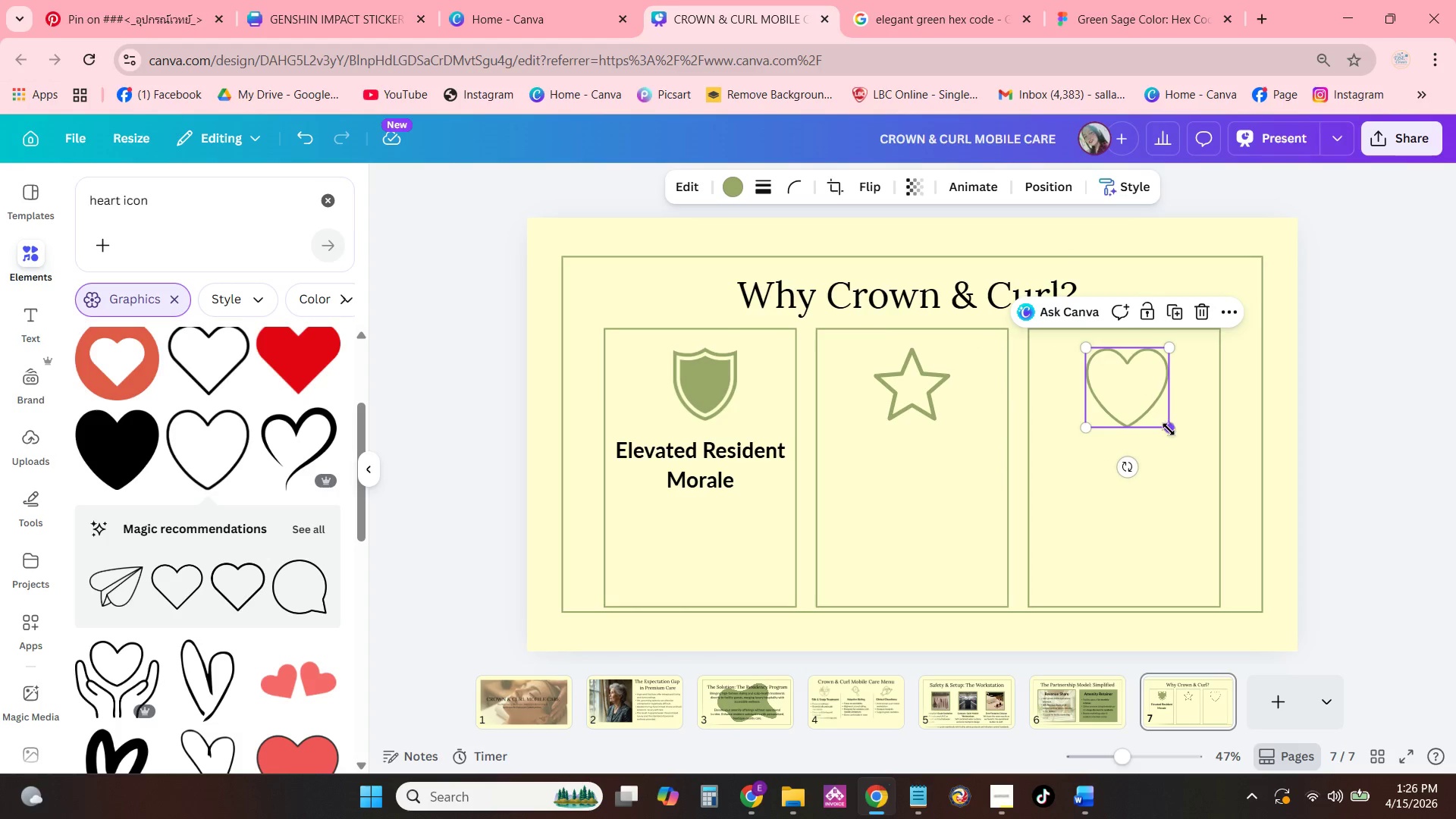 
left_click_drag(start_coordinate=[1169, 429], to_coordinate=[1162, 424])
 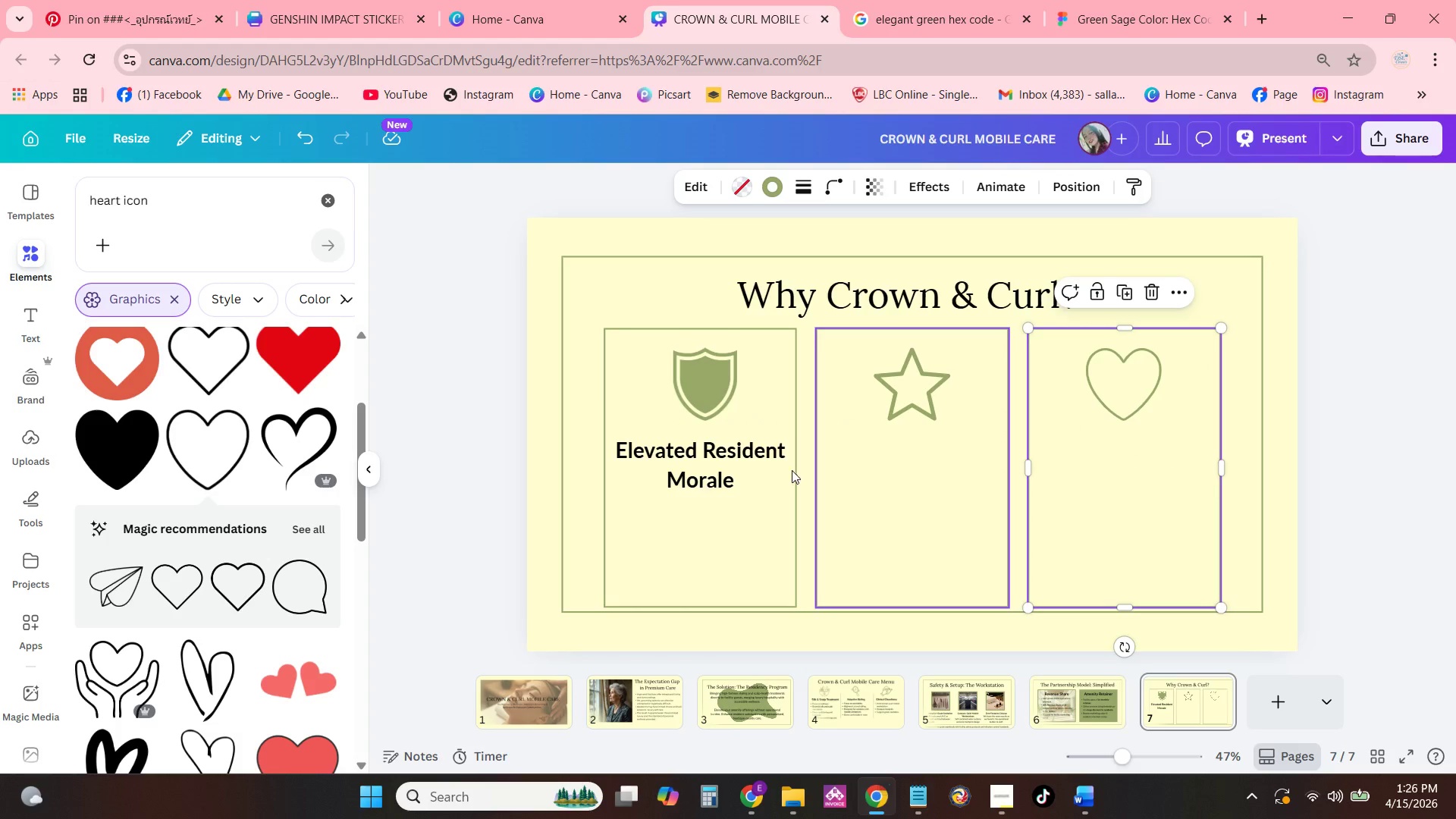 
left_click([760, 458])
 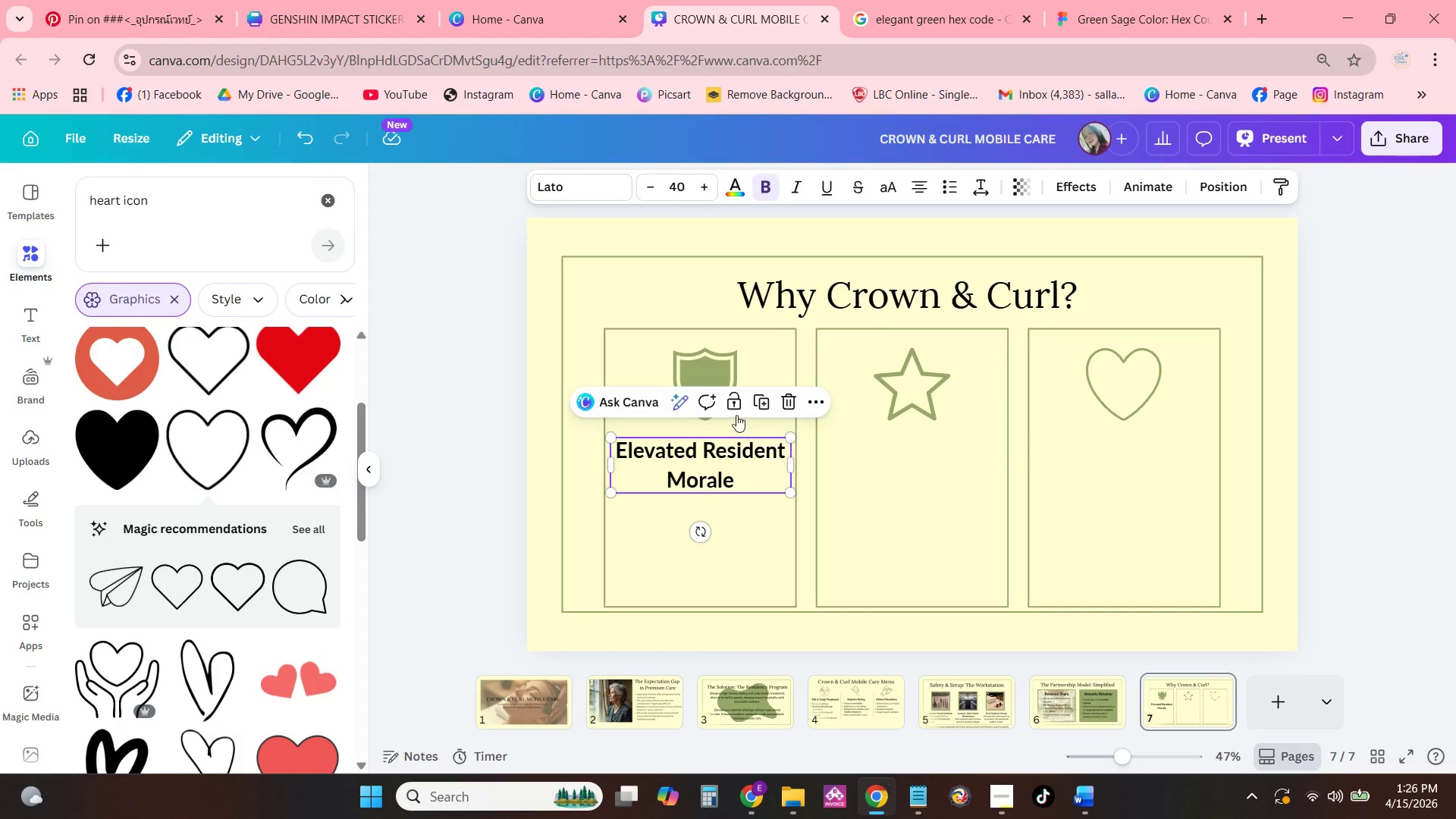 
left_click([752, 406])
 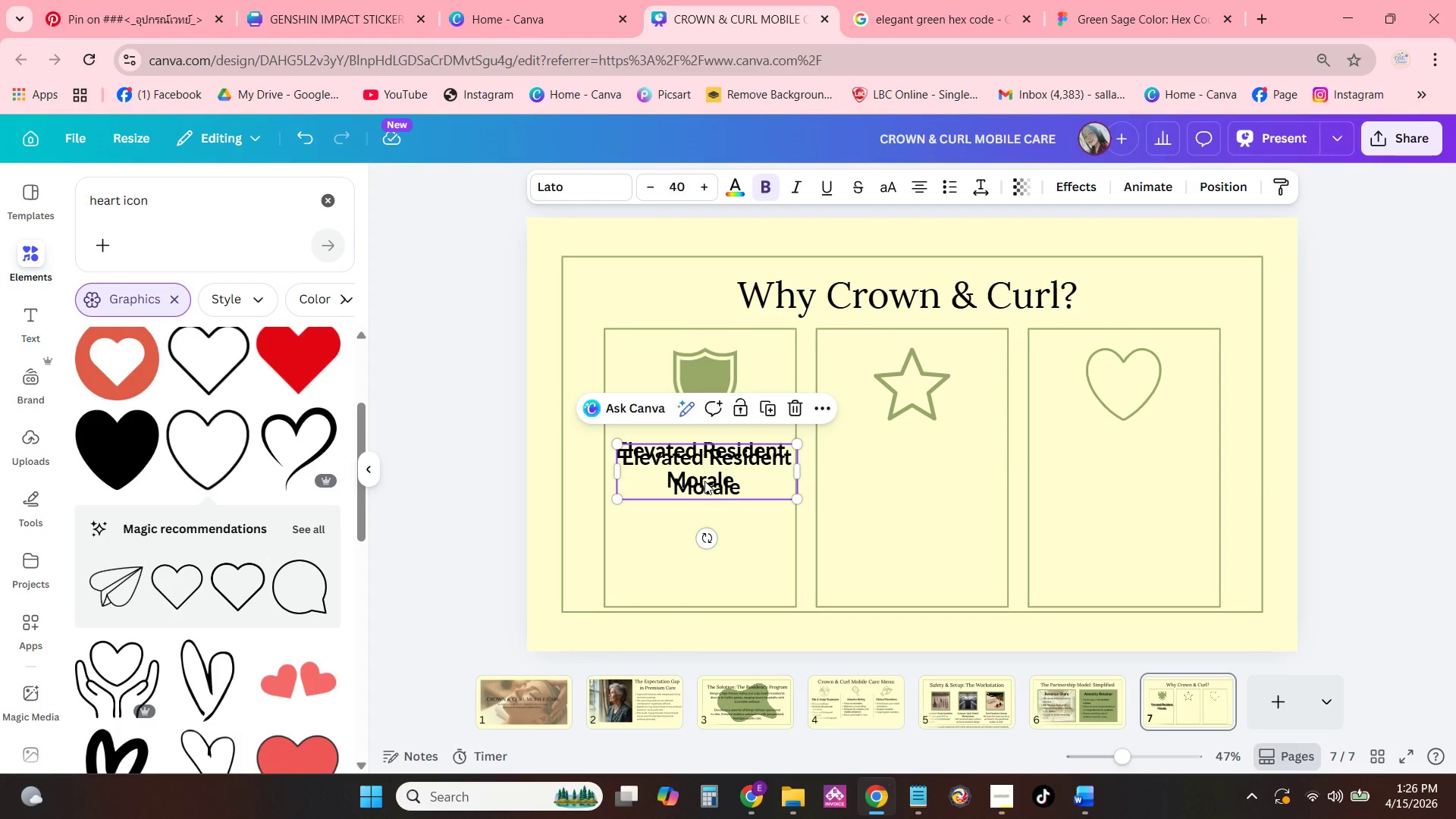 
left_click_drag(start_coordinate=[704, 481], to_coordinate=[896, 473])
 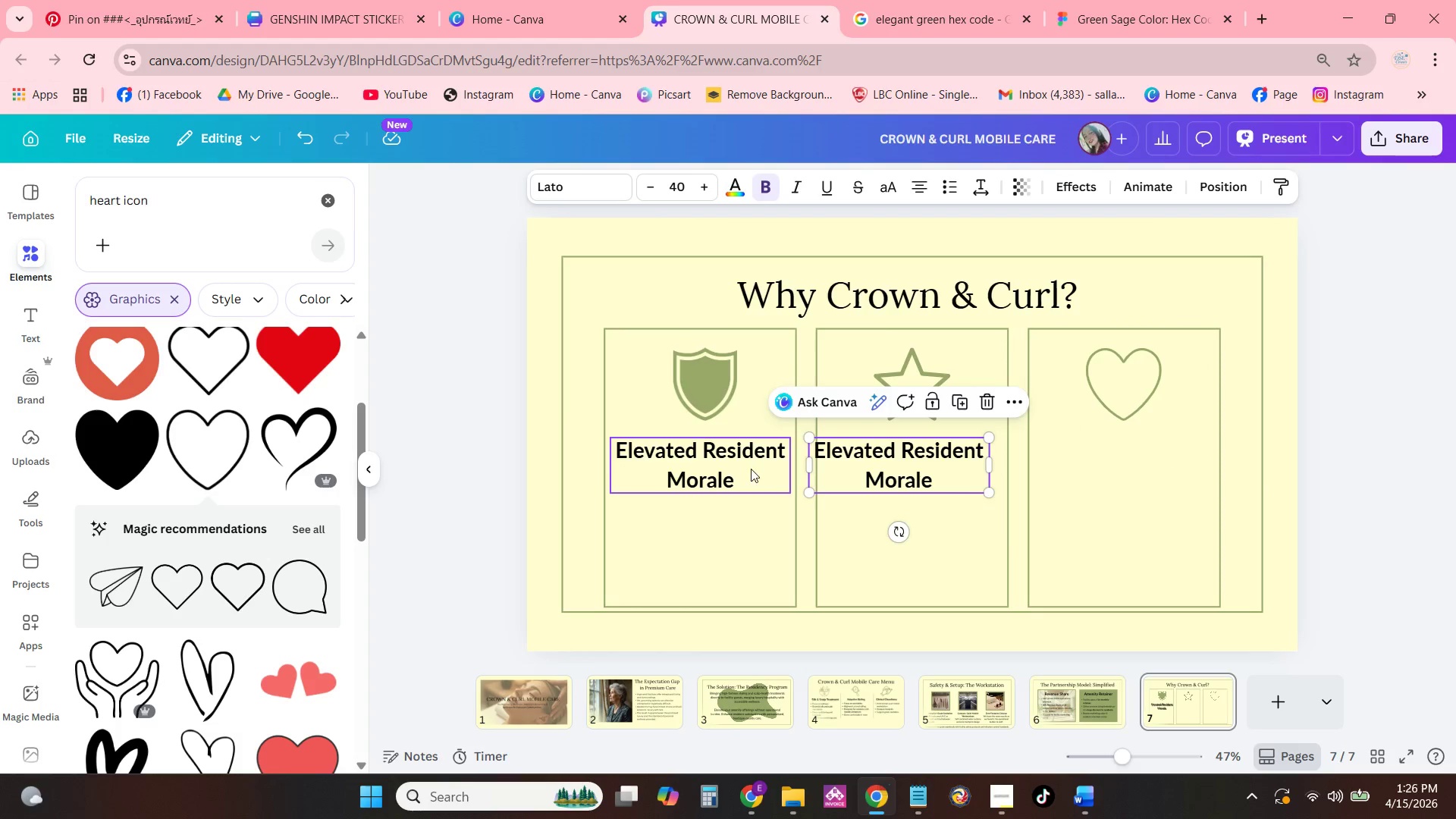 
left_click([751, 469])
 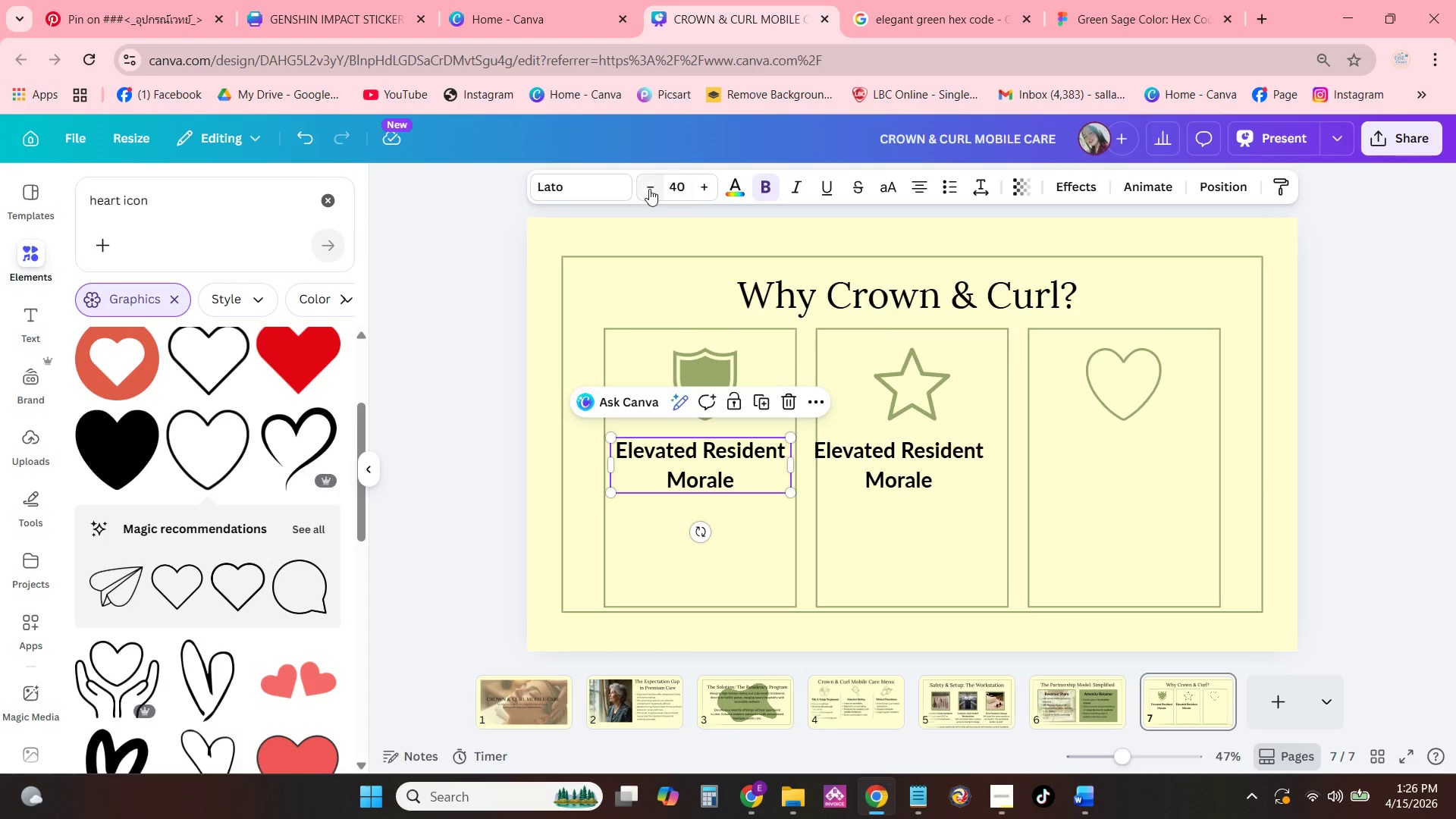 
double_click([649, 189])
 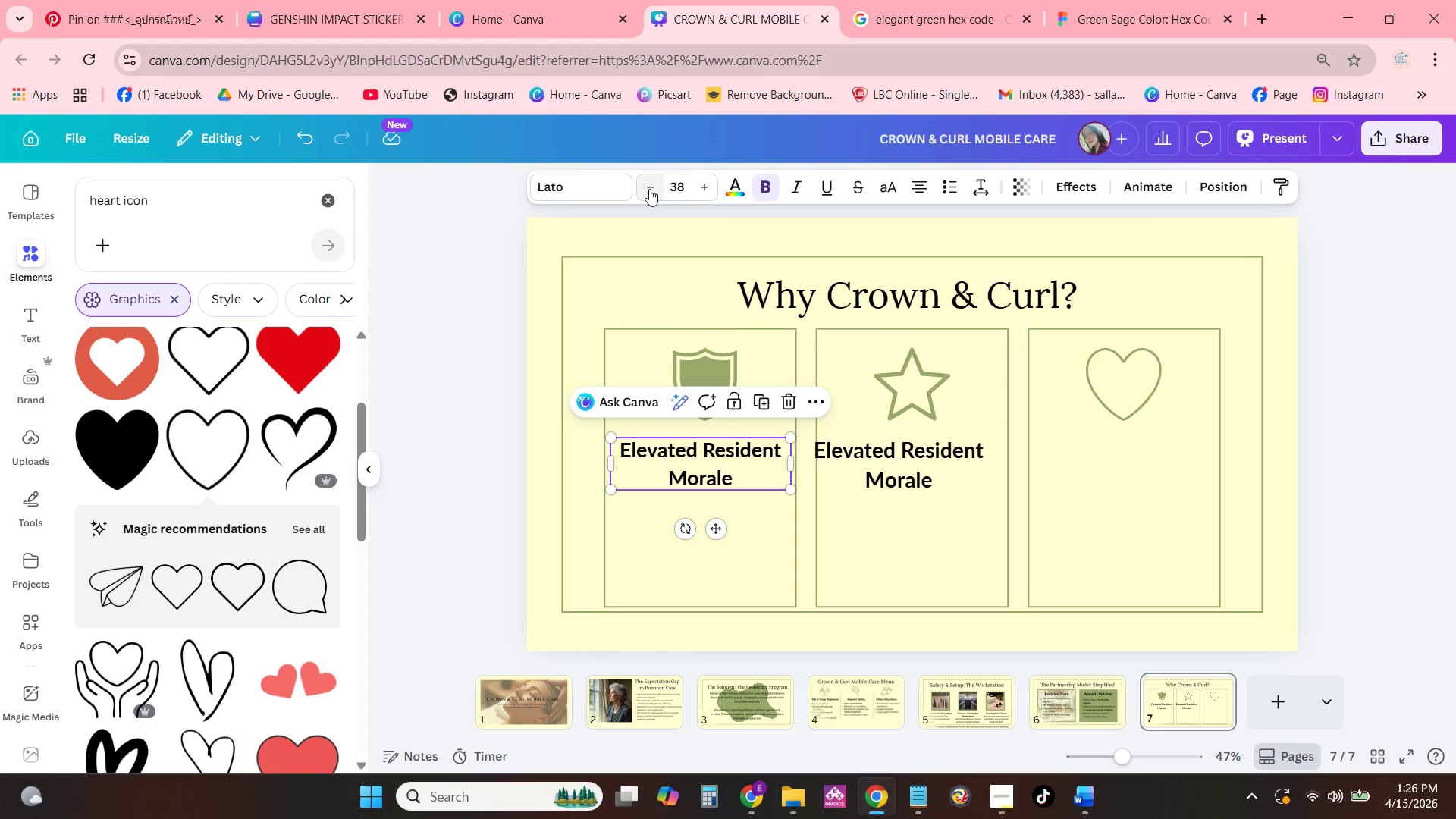 
triple_click([649, 189])
 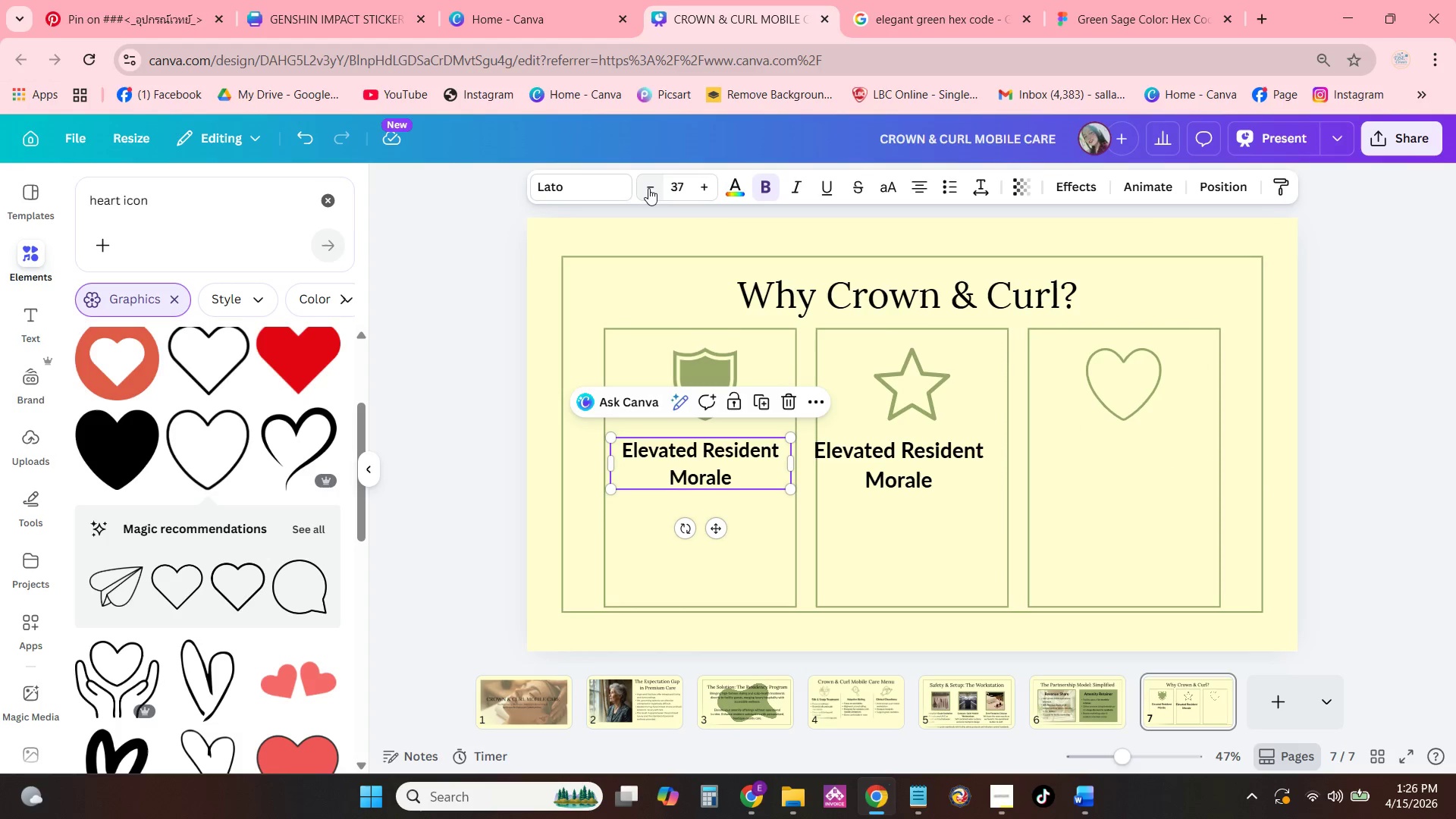 
left_click([648, 188])
 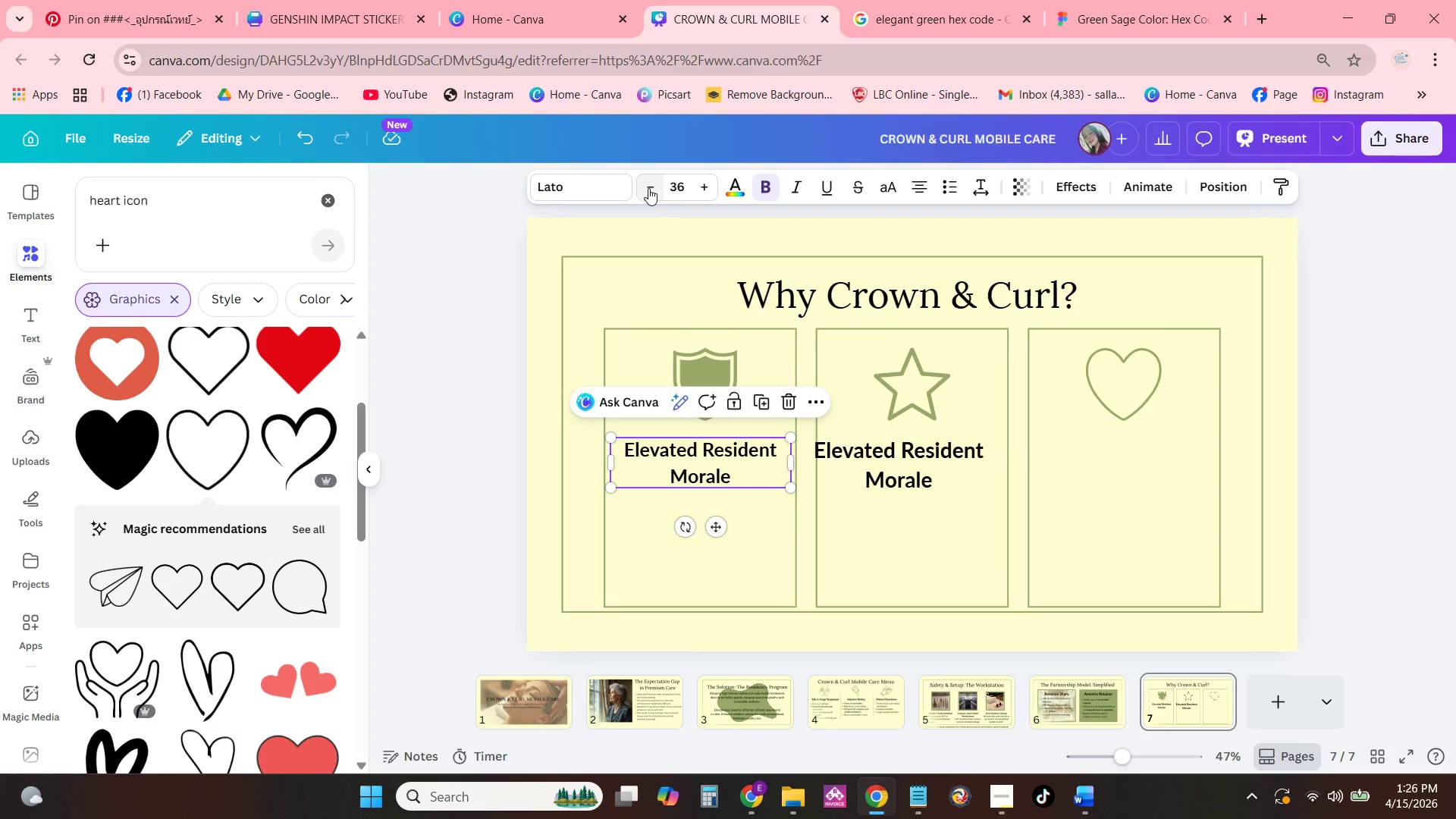 
left_click([648, 188])
 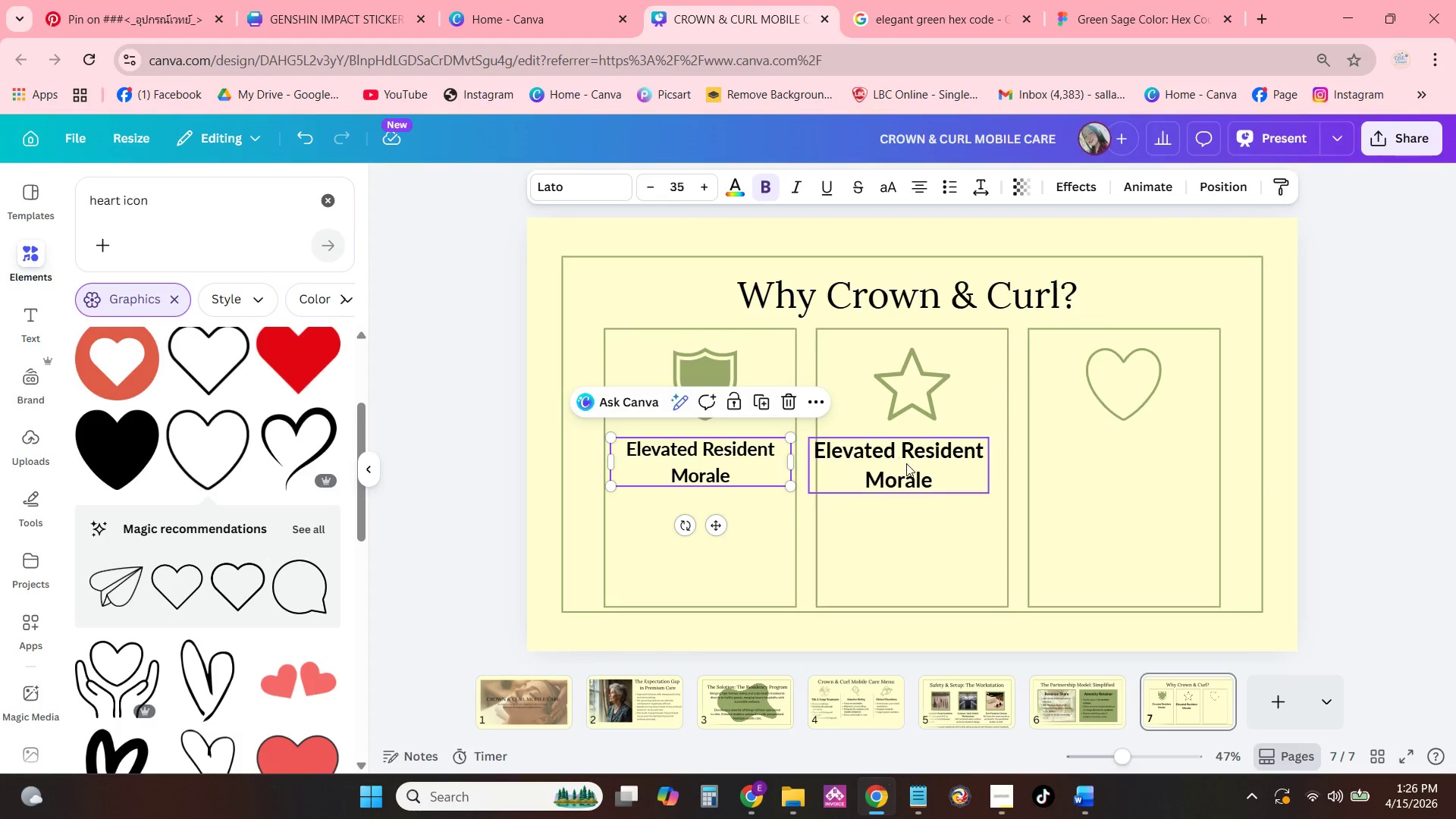 
left_click_drag(start_coordinate=[906, 463], to_coordinate=[922, 460])
 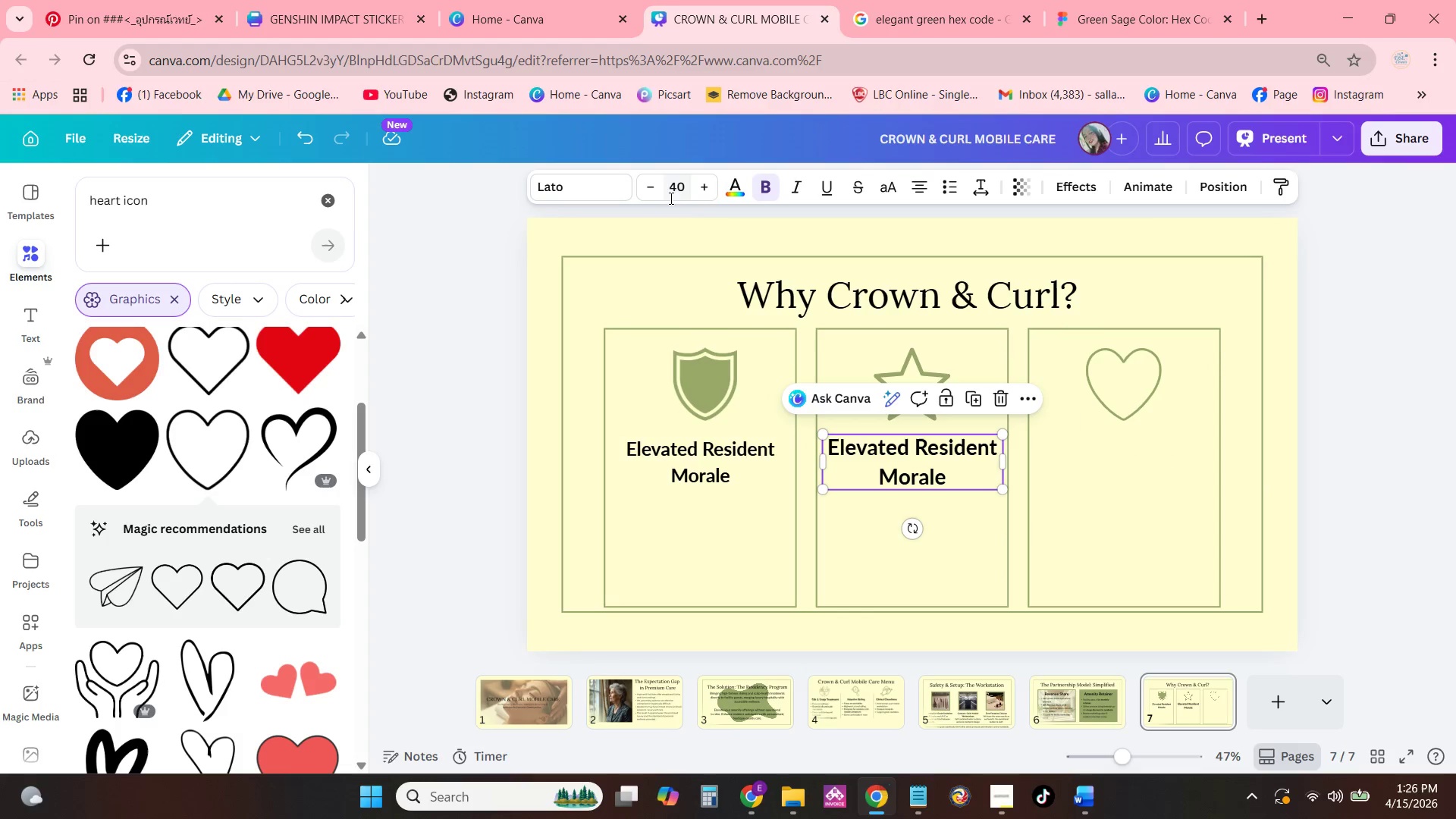 
left_click([667, 195])
 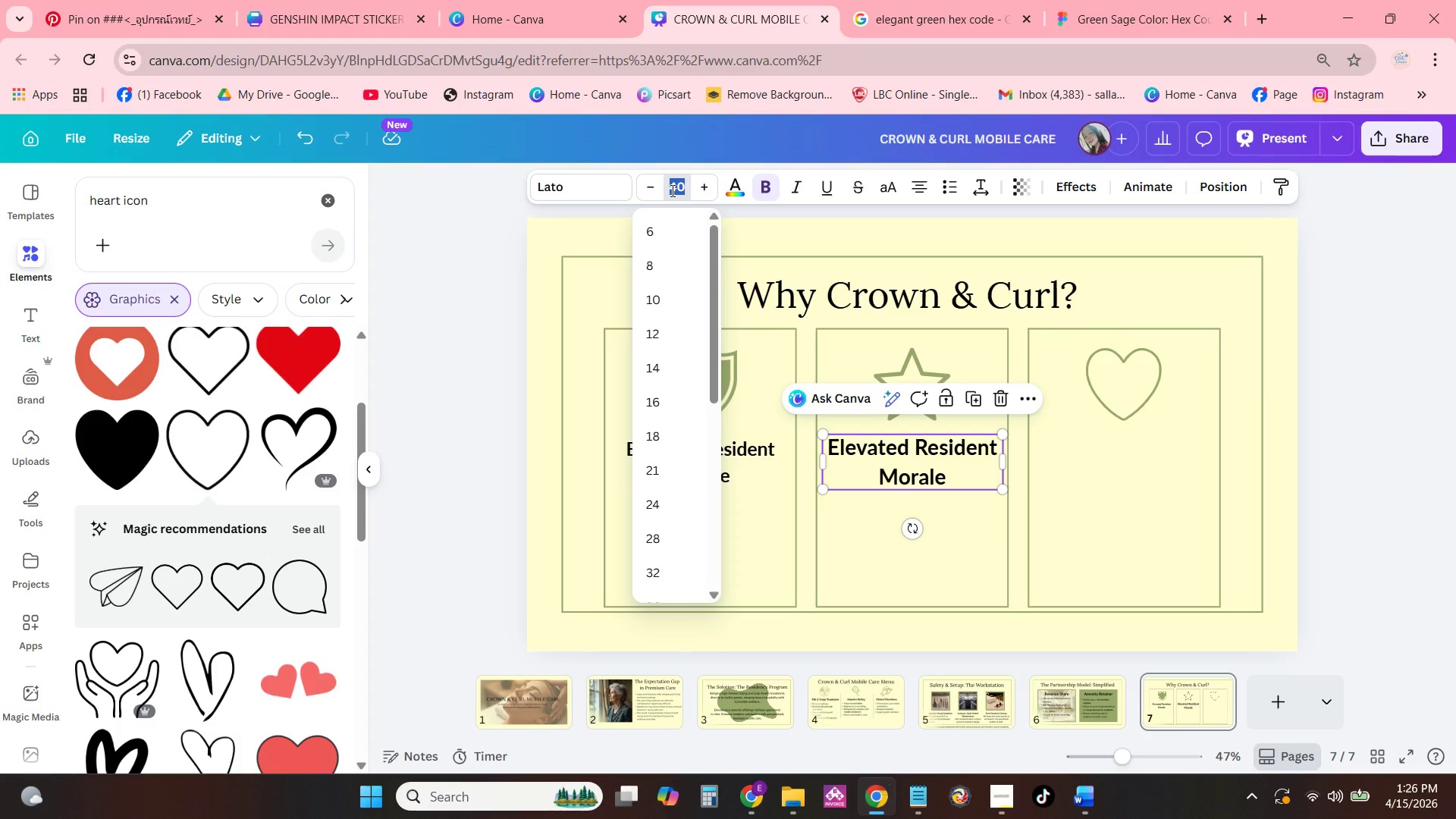 
key(Numpad3)
 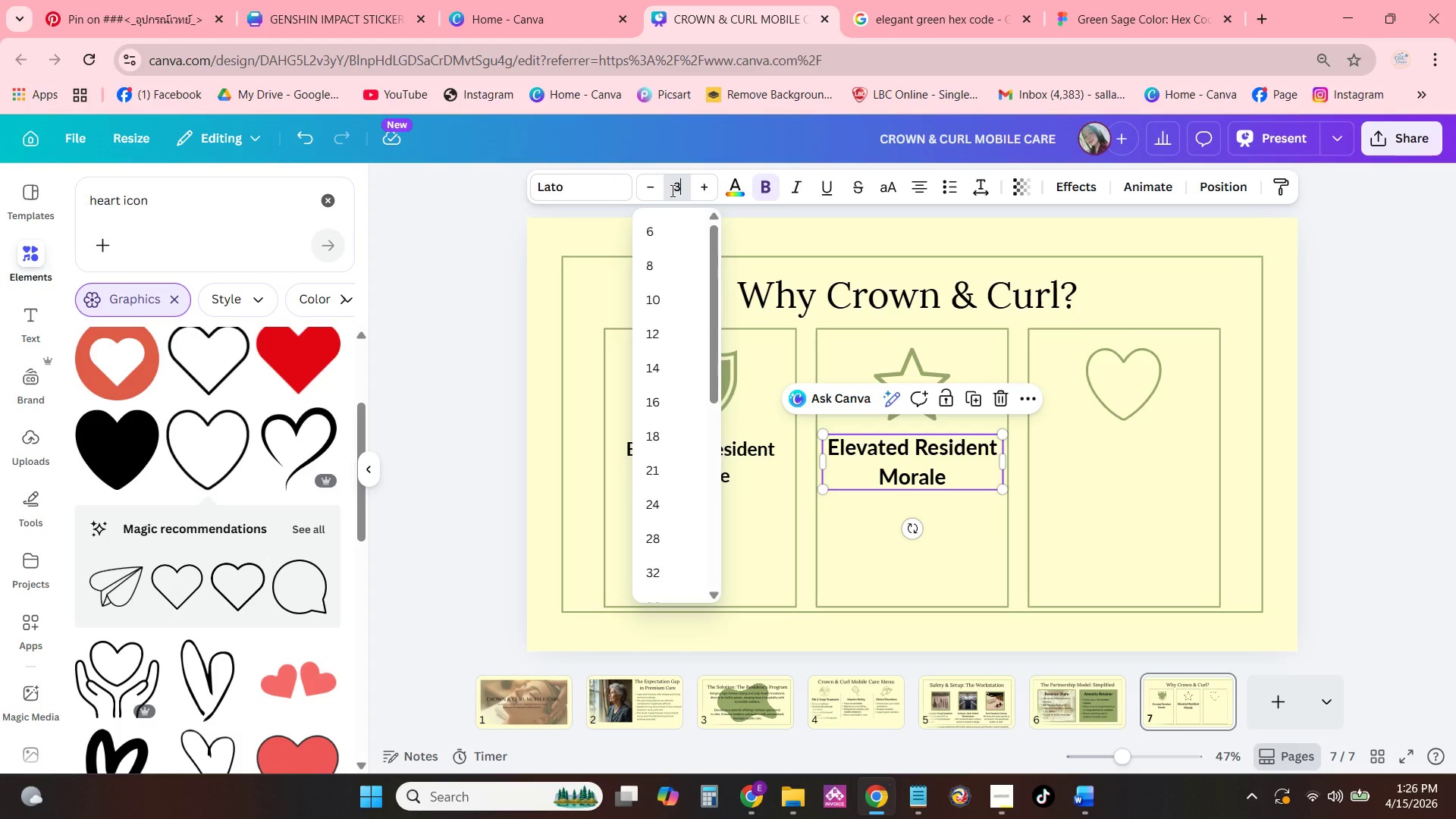 
key(Numpad5)
 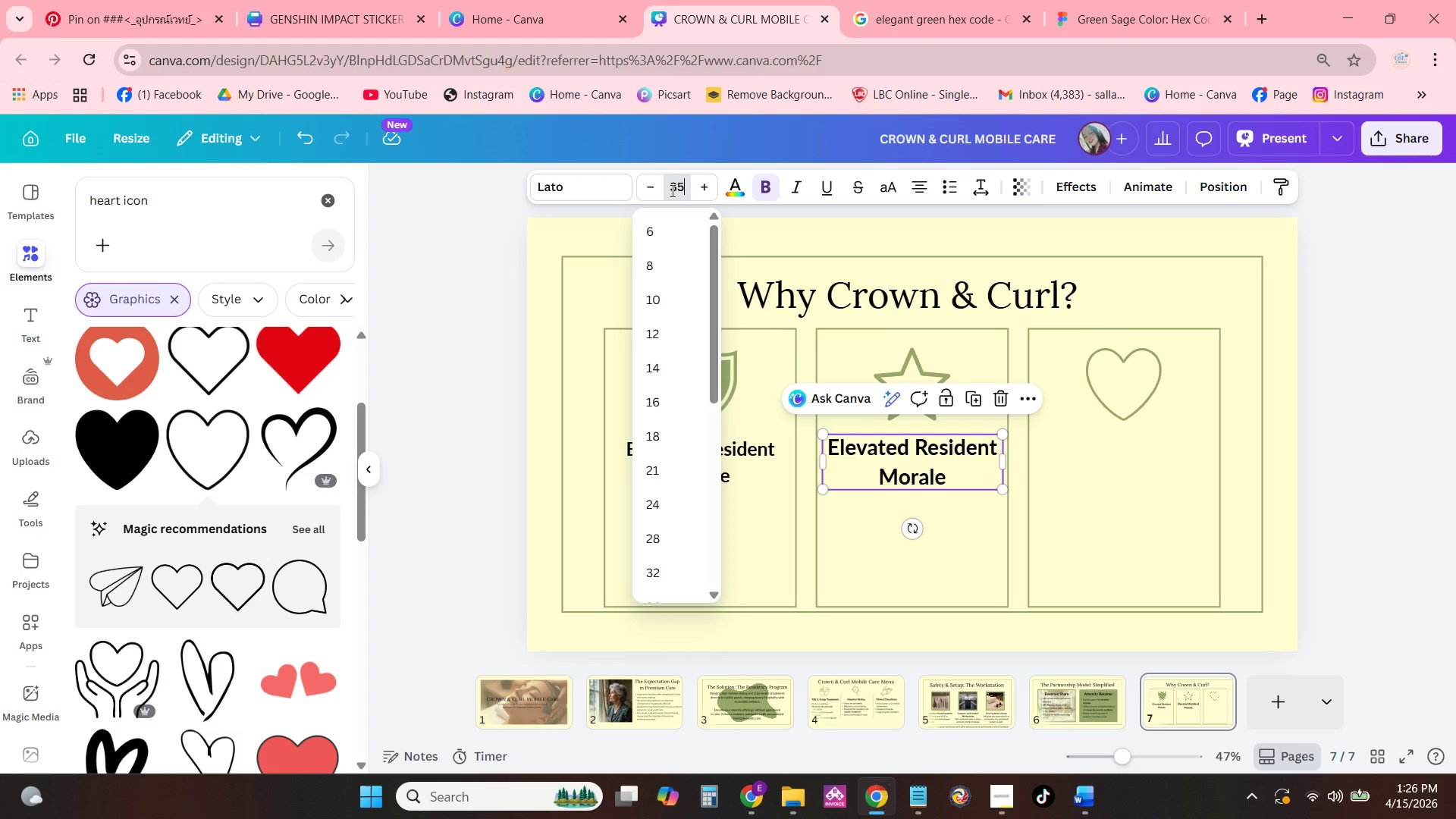 
key(NumpadEnter)
 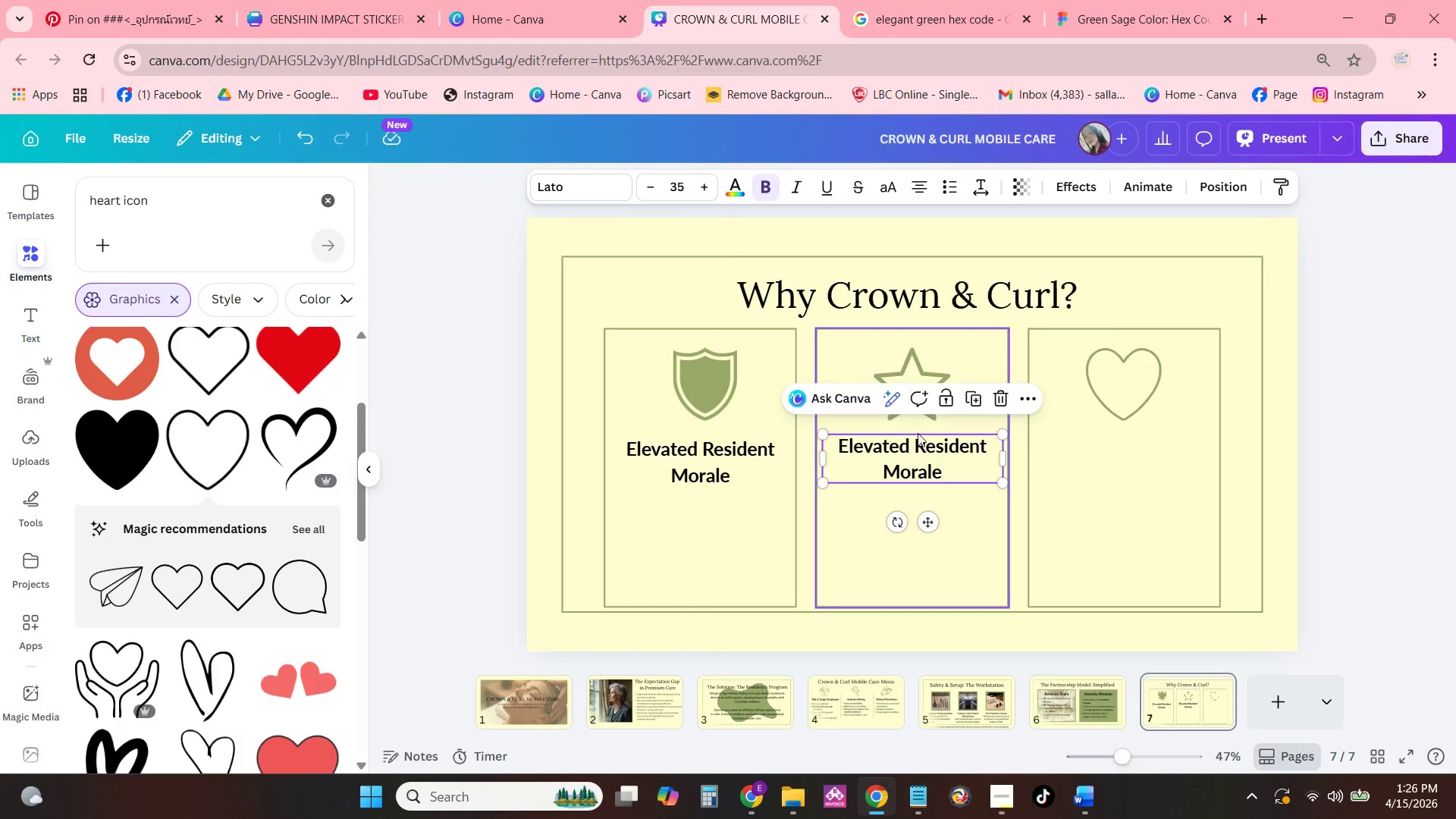 
double_click([920, 469])
 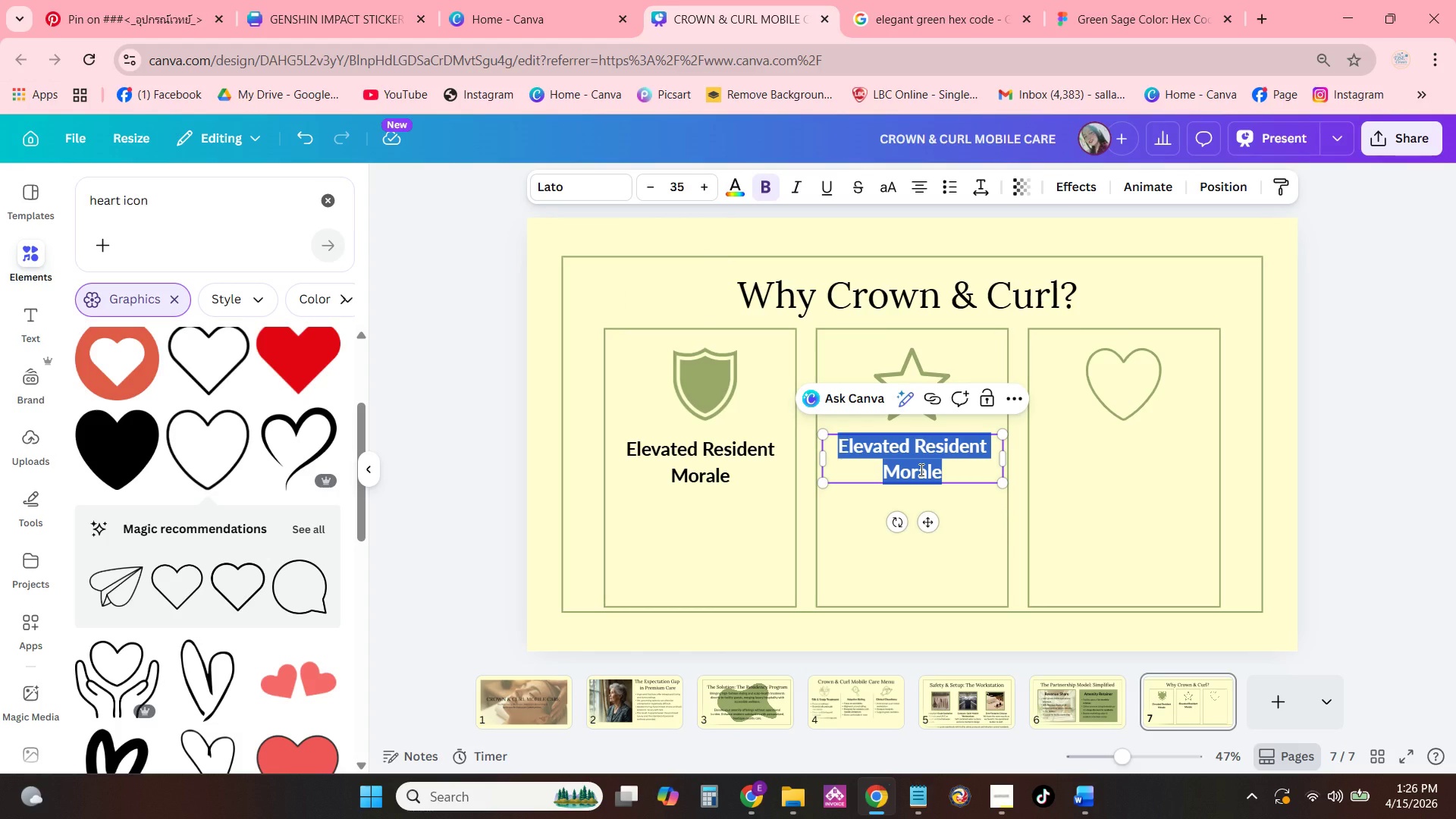 
type(Facility Marketing)
 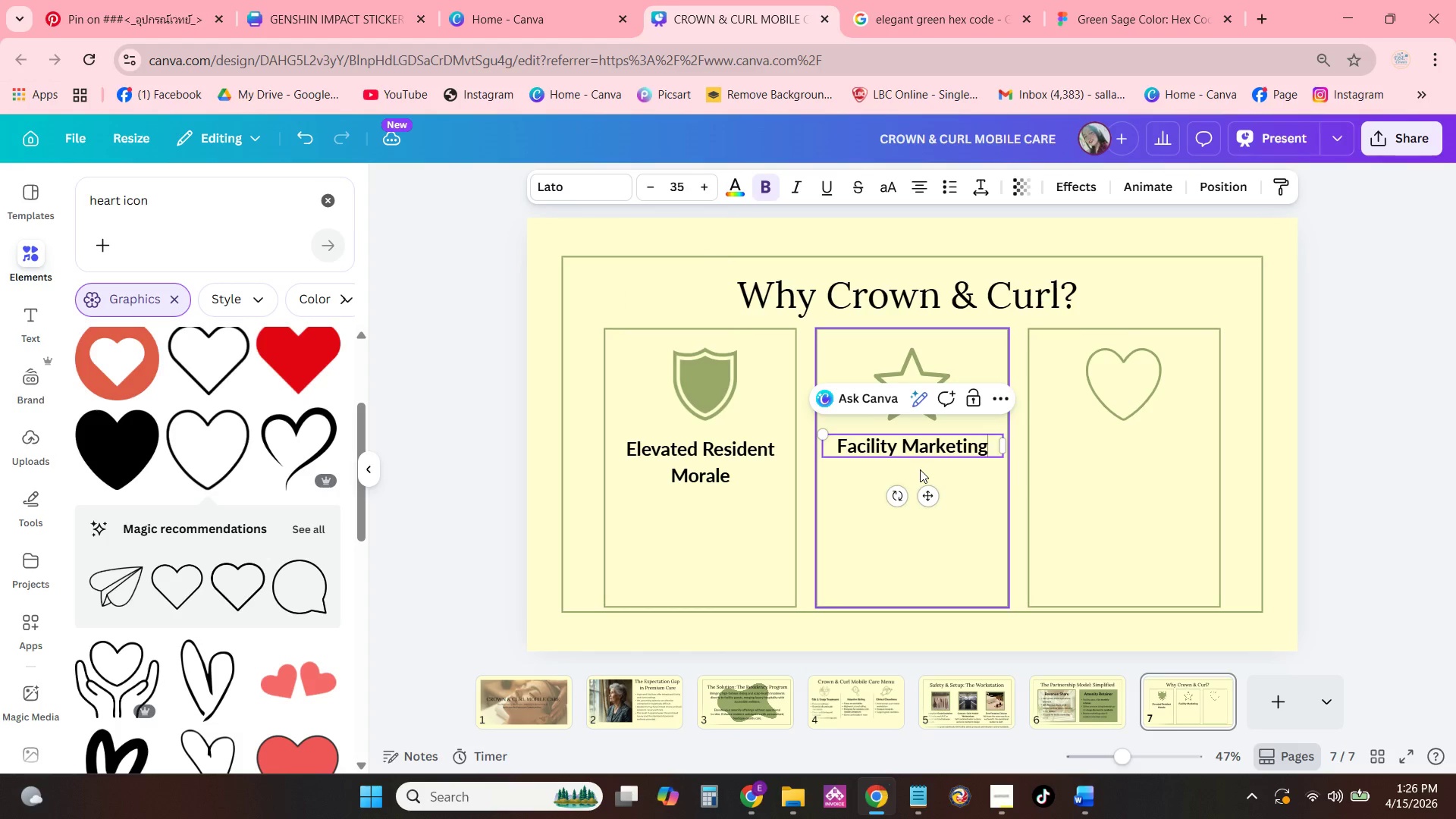 
key(Enter)
 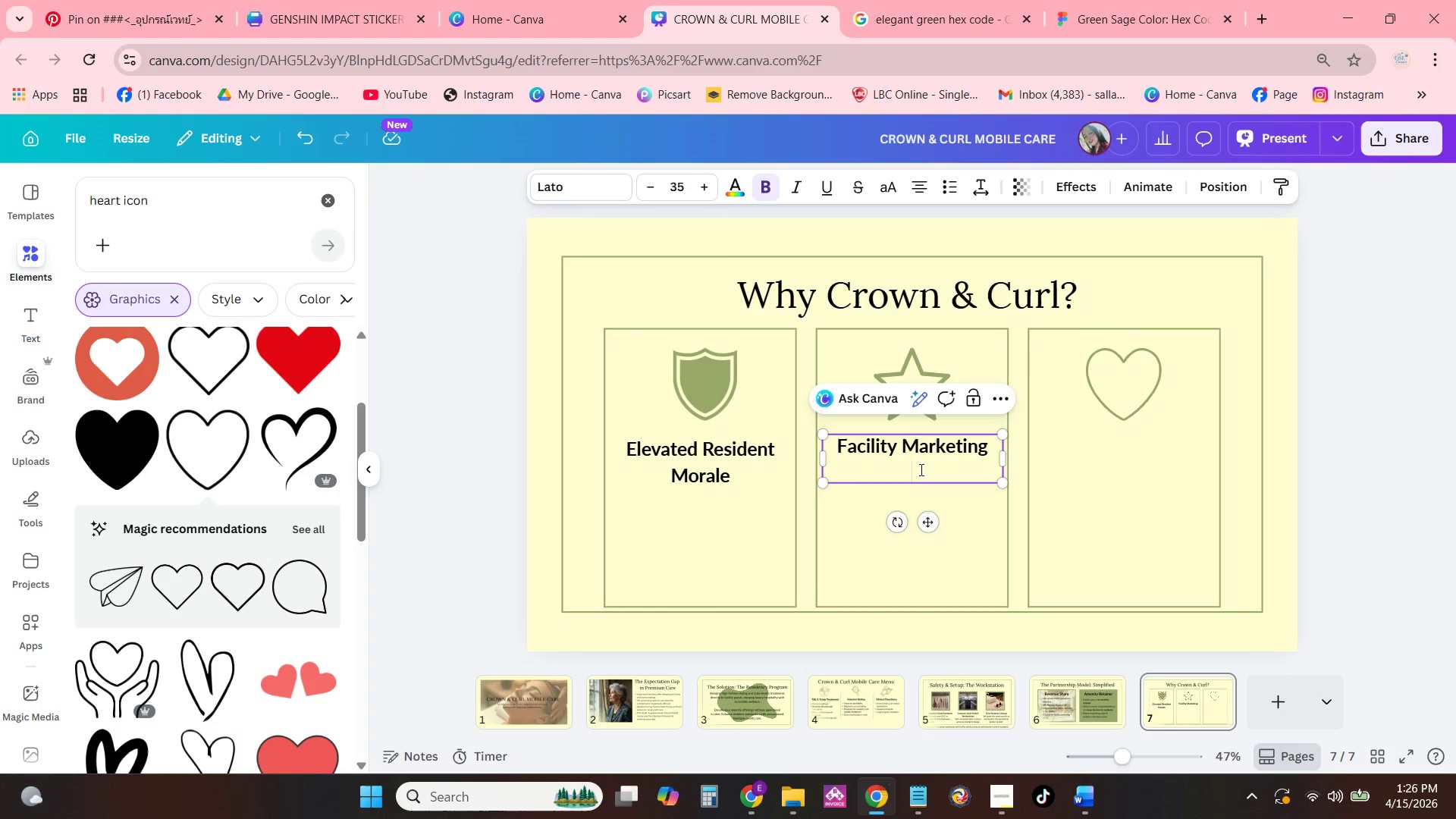 
type(Appoeal)
key(Backspace)
key(Backspace)
key(Backspace)
key(Backspace)
type(a)
key(Backspace)
type(eal)
 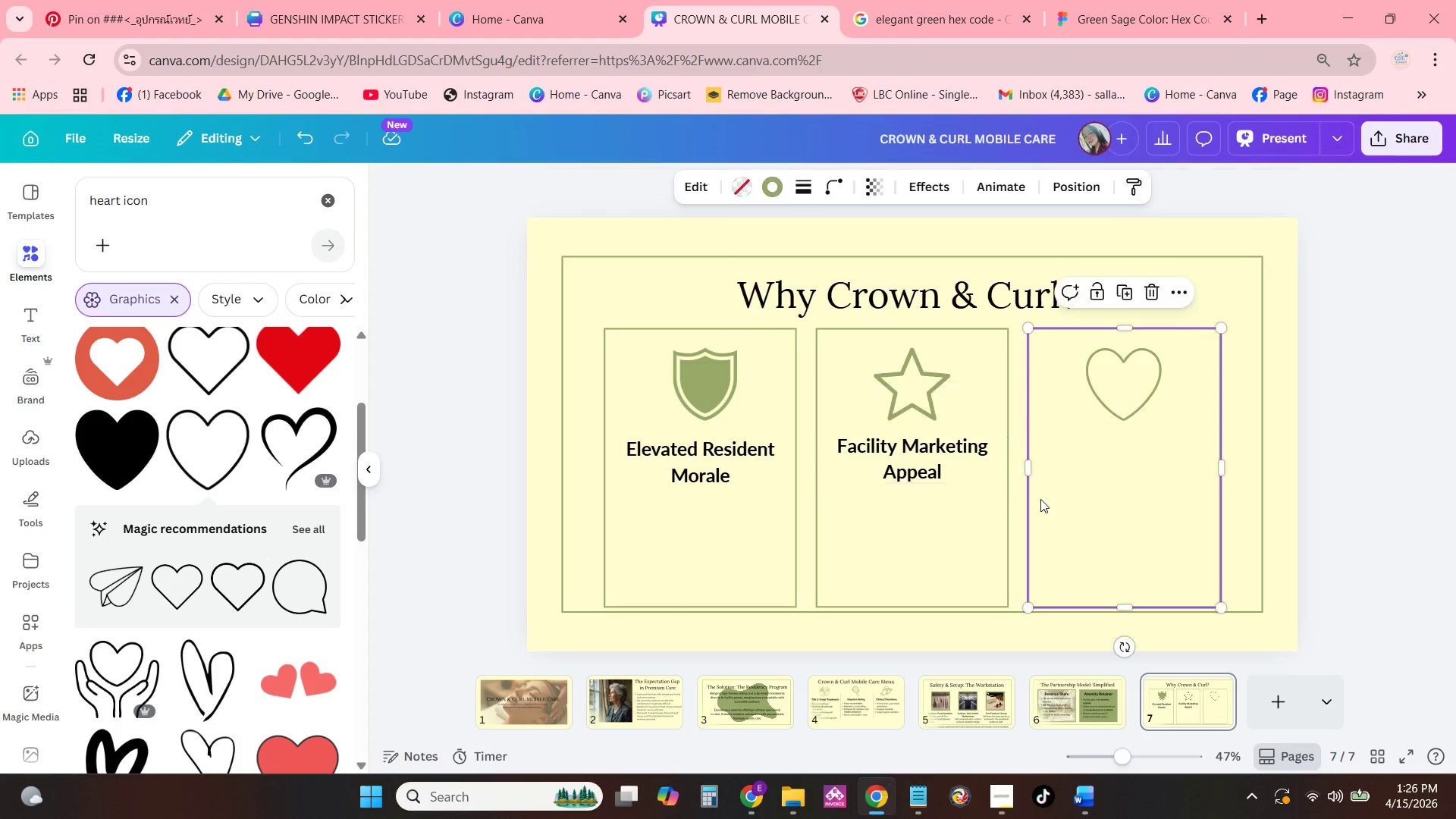 
left_click([957, 462])
 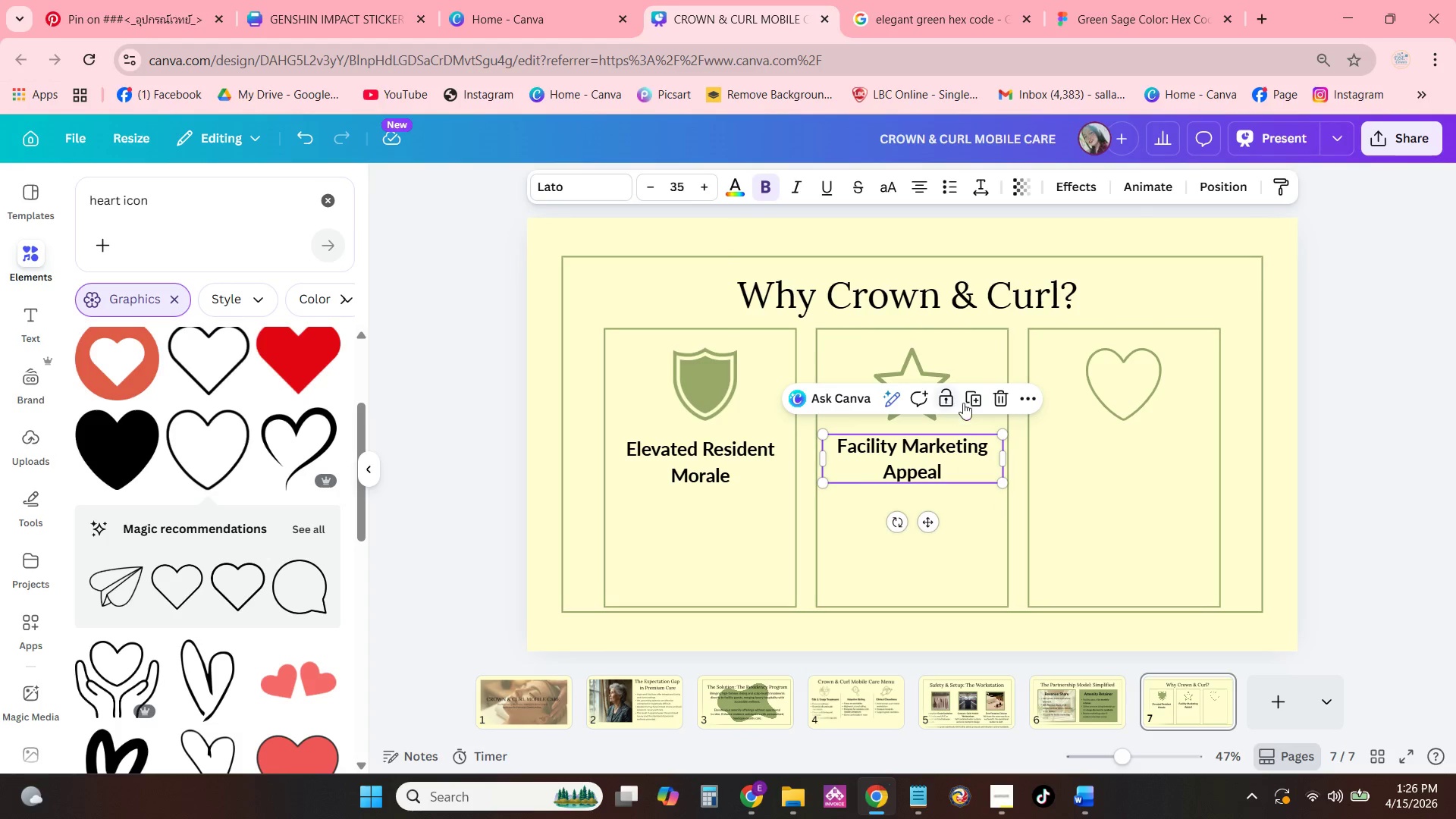 
left_click([981, 396])
 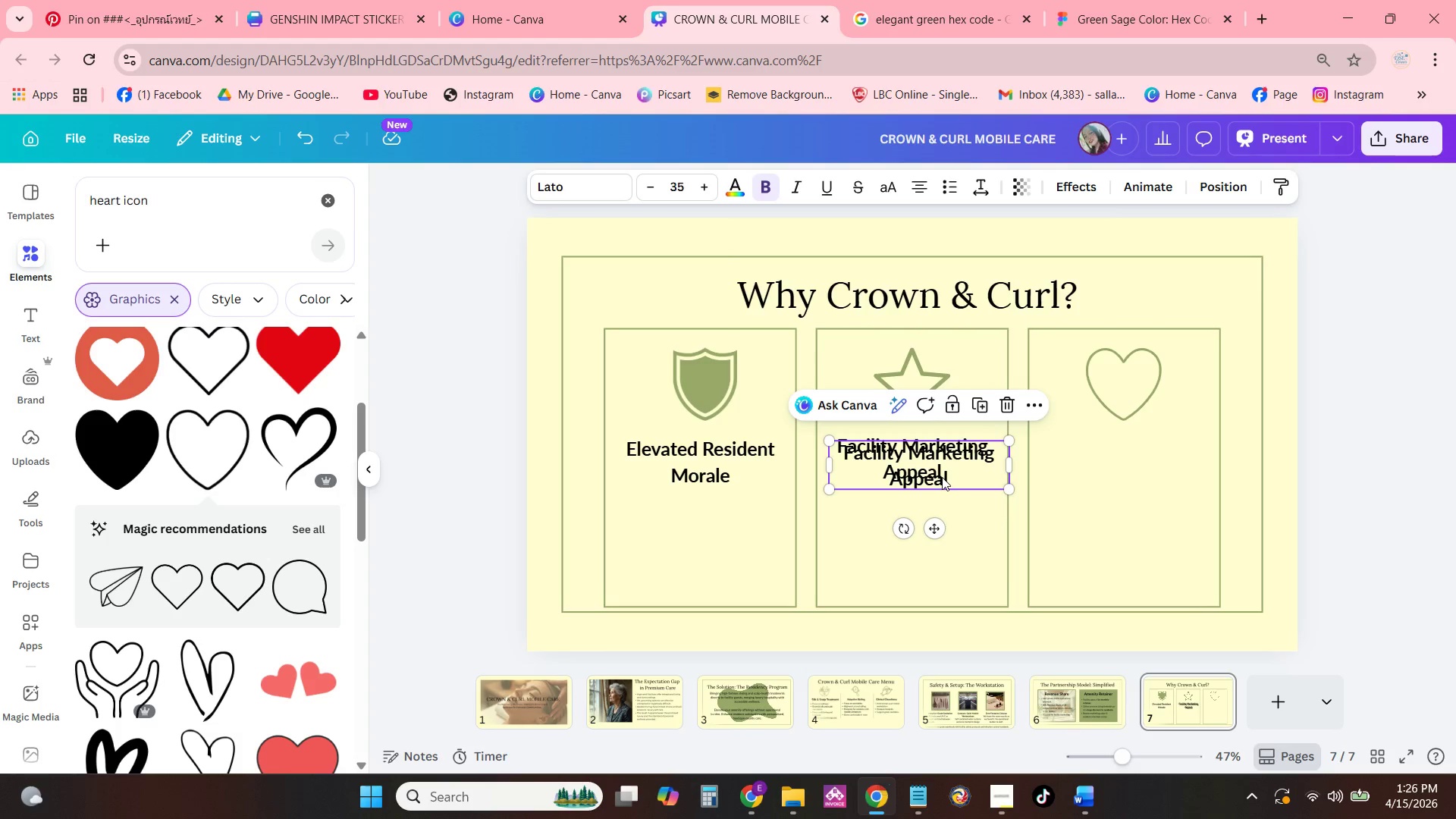 
left_click_drag(start_coordinate=[941, 477], to_coordinate=[1144, 466])
 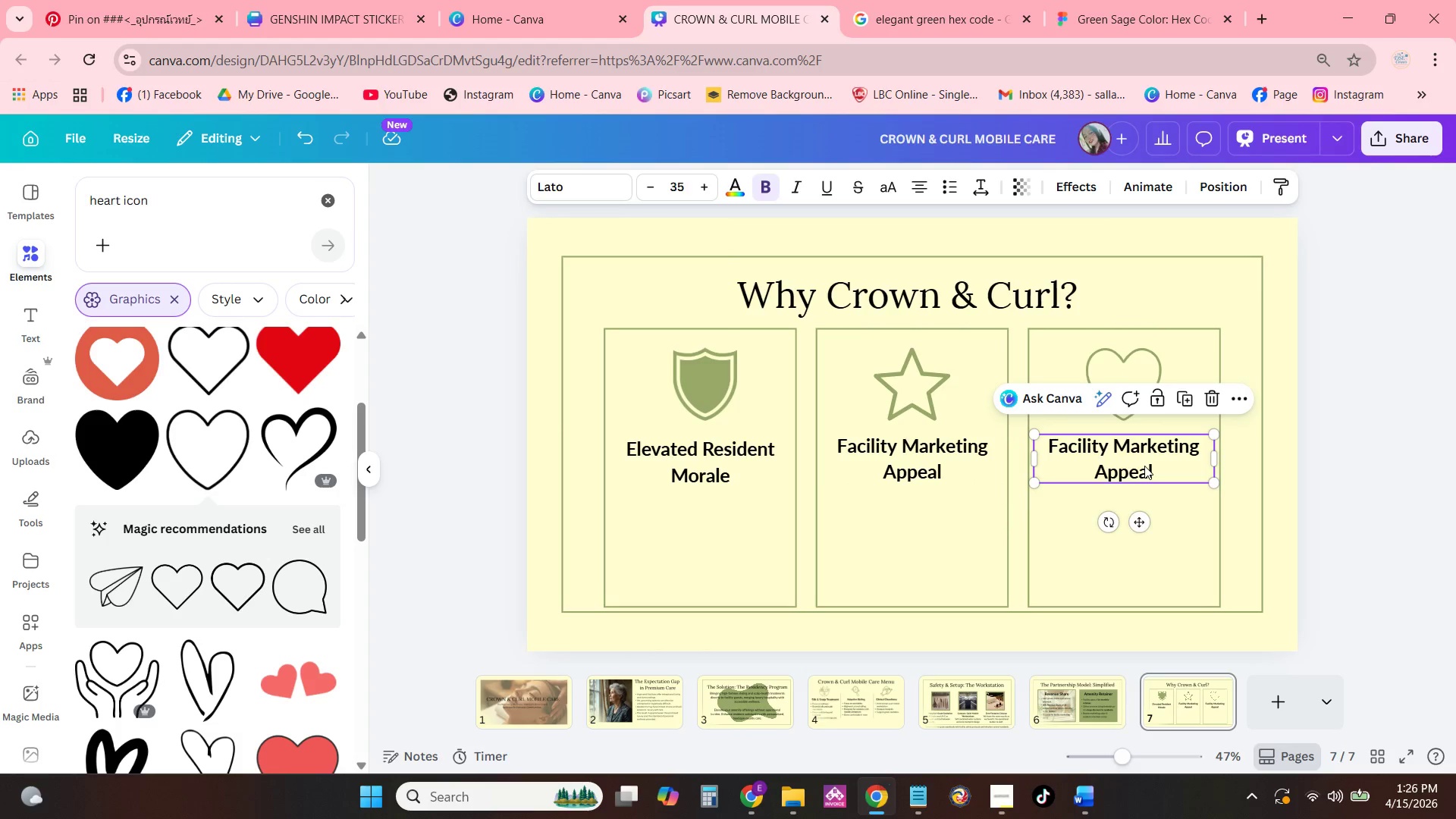 
left_click([1144, 466])
 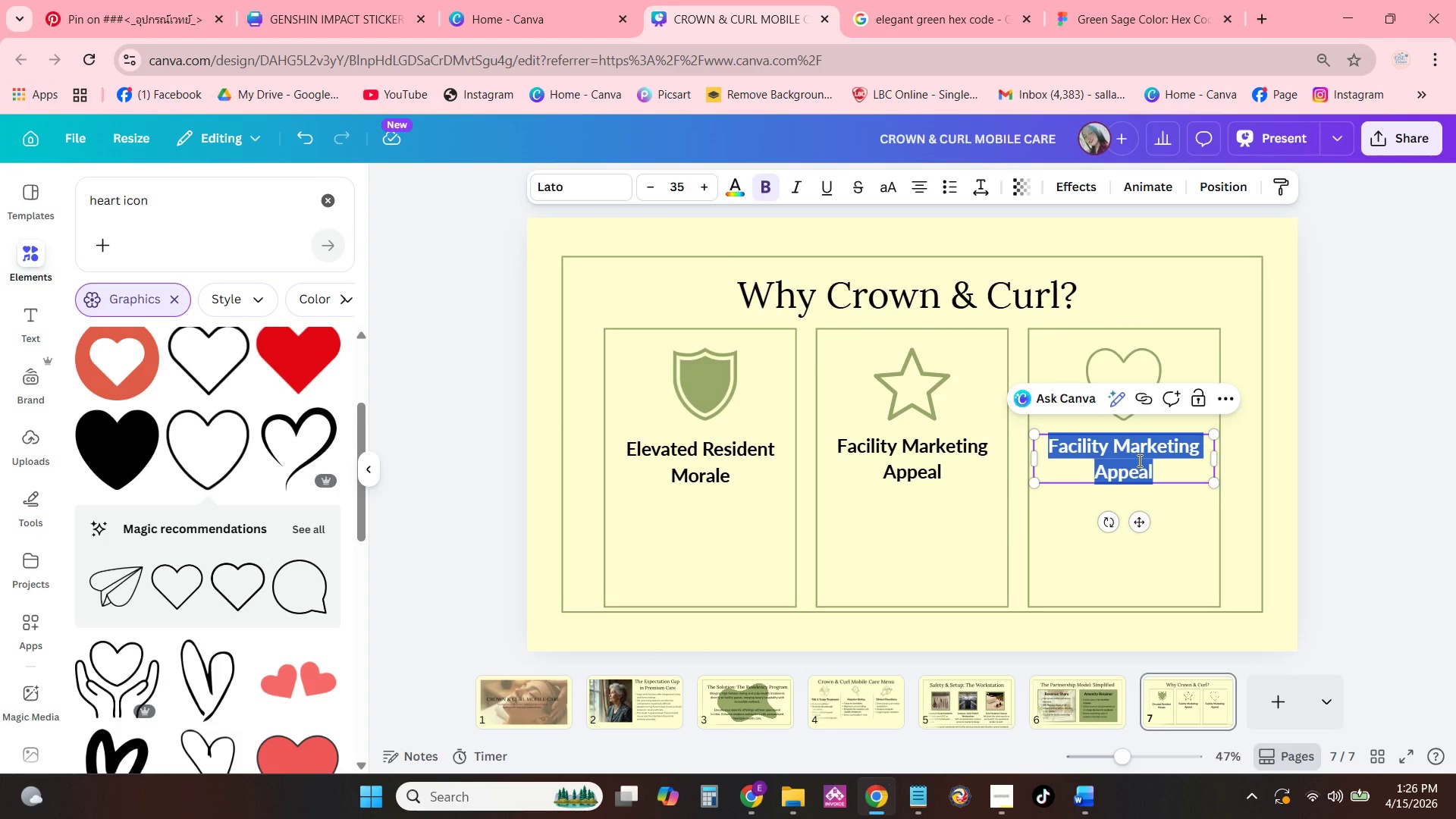 
type(Seamless Da)
key(Backspace)
key(Backspace)
type(Faciliyt)
key(Backspace)
key(Backspace)
type(ty Integration)
 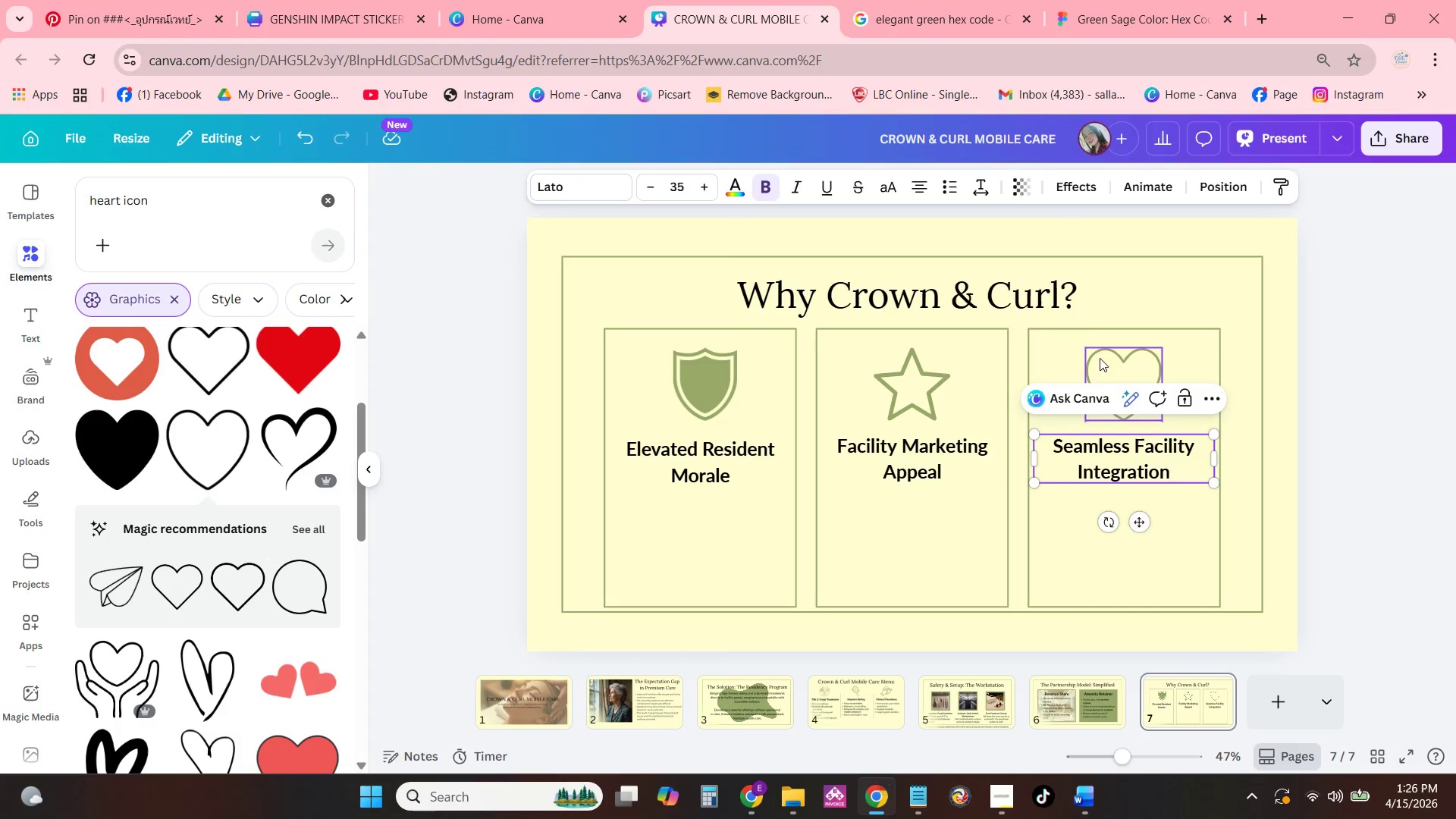 
left_click([1200, 533])
 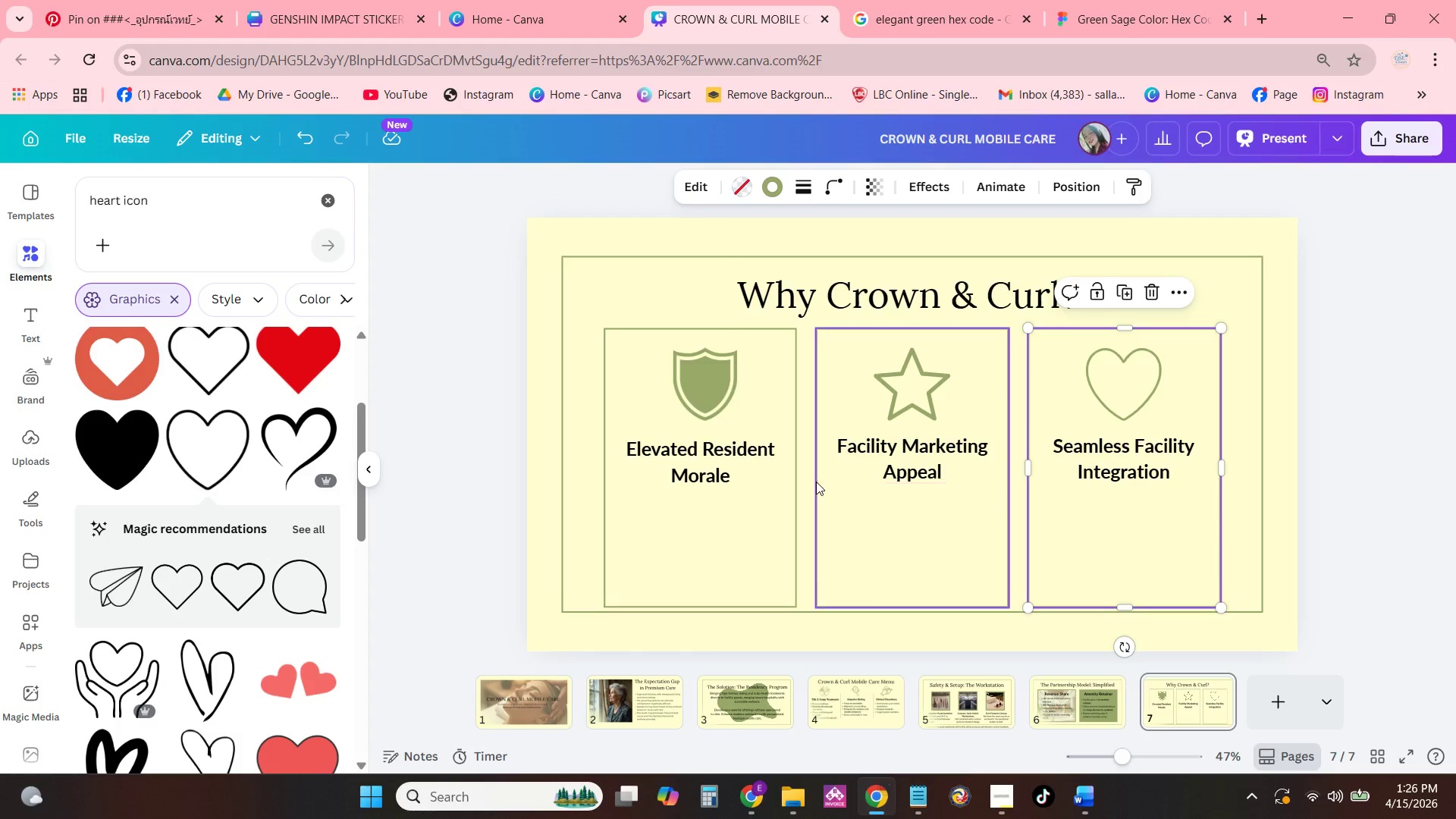 
left_click([730, 482])
 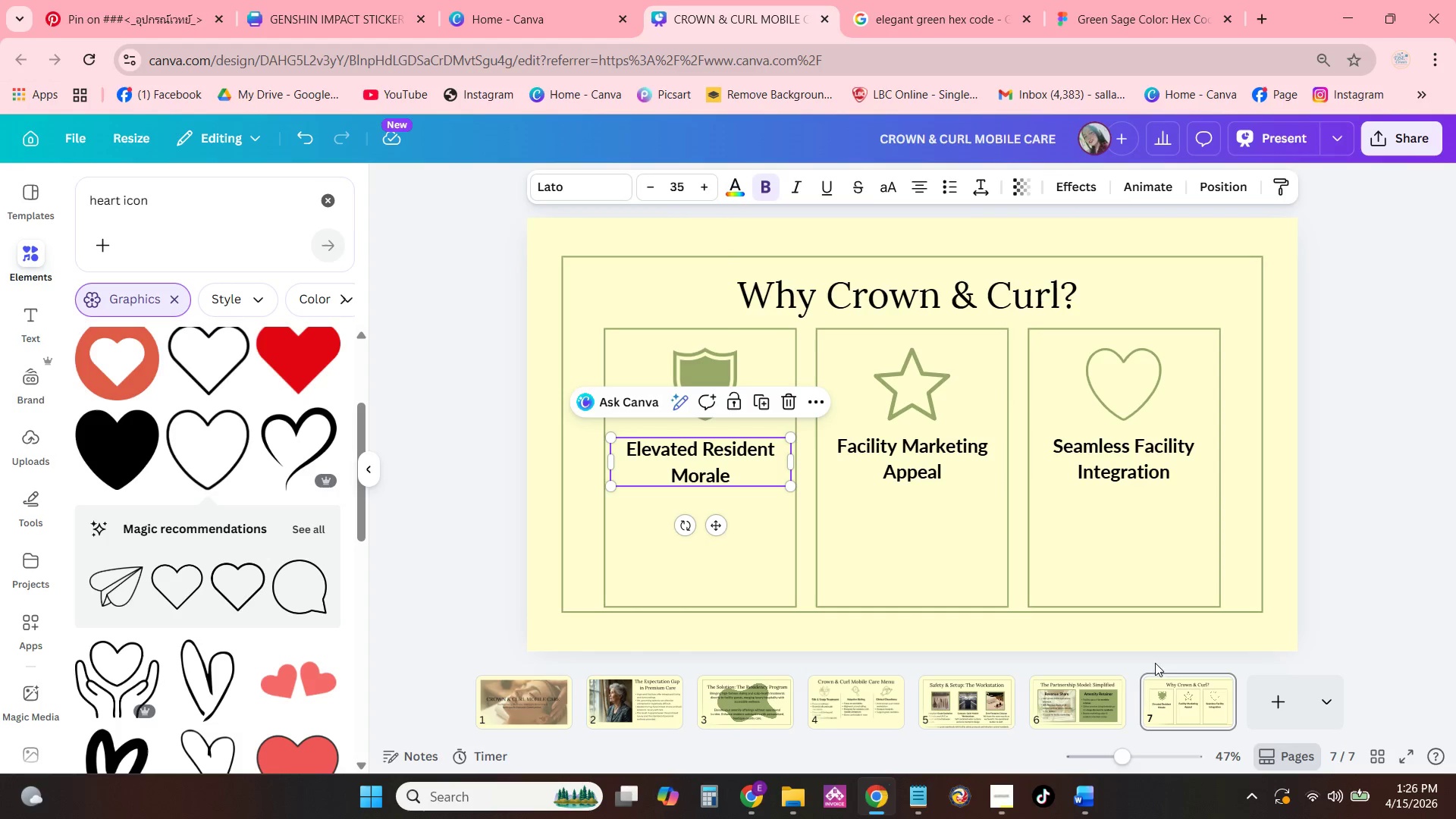 
left_click([1087, 693])
 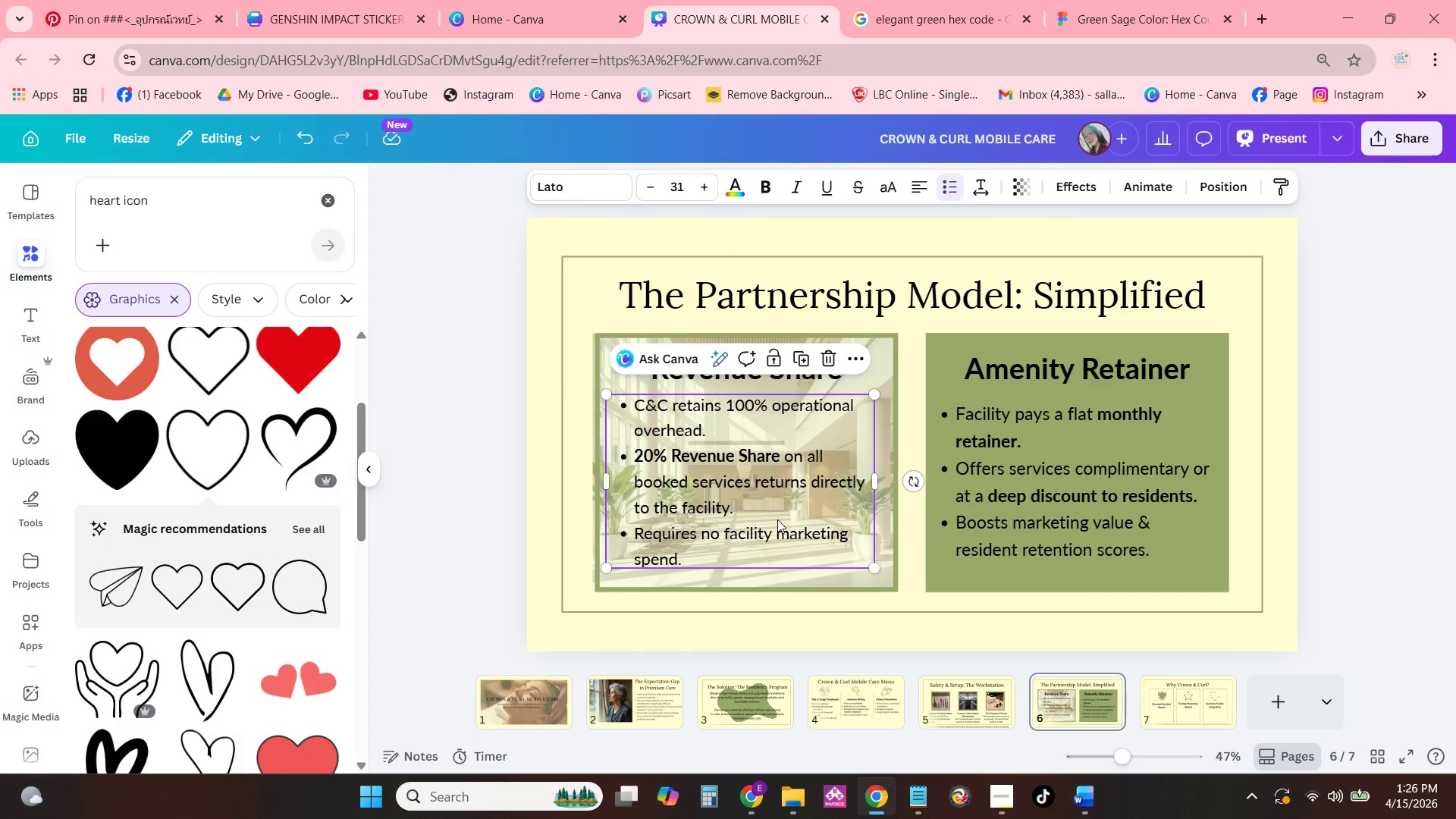 
key(Control+C)
 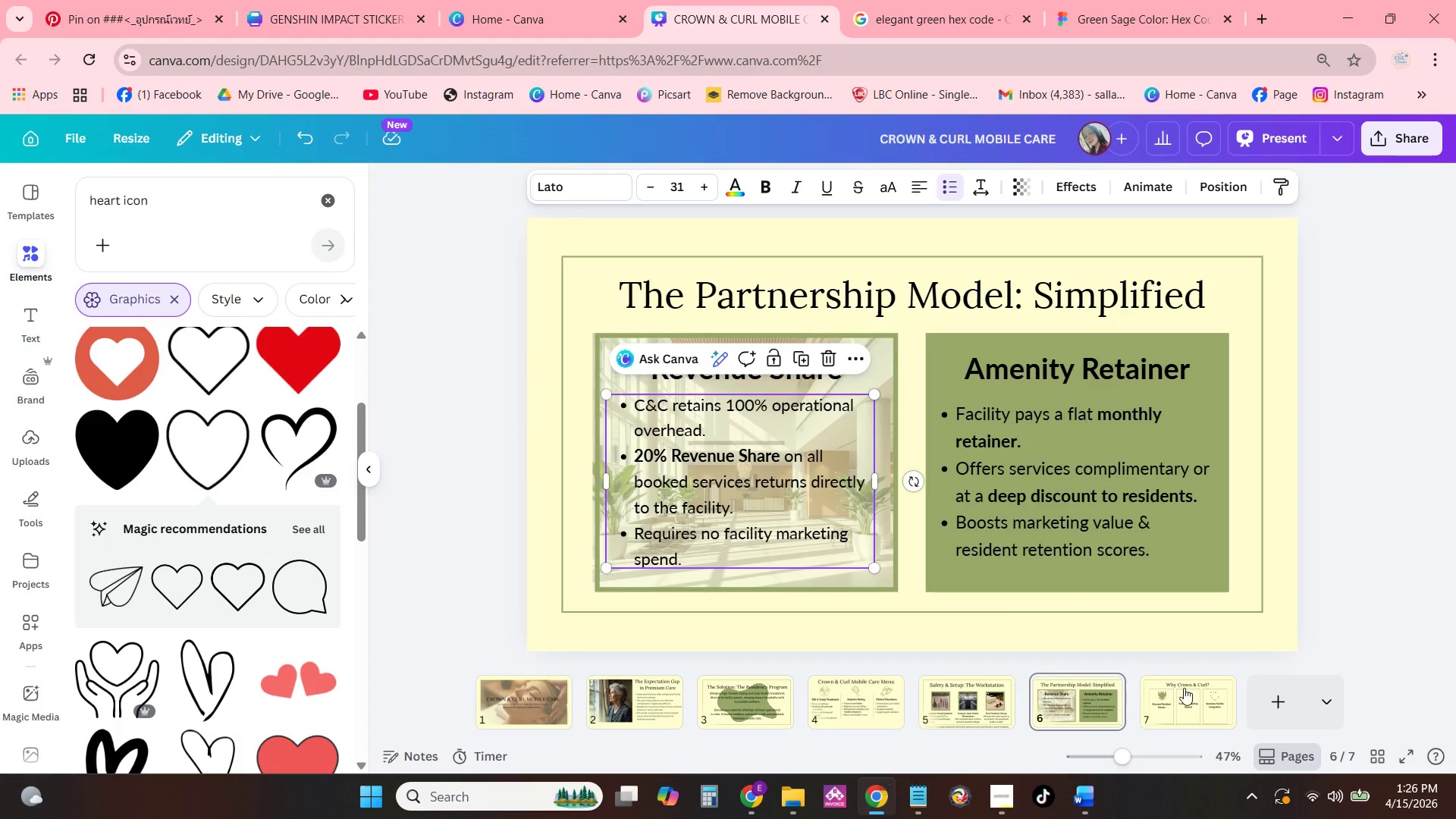 
left_click([1187, 689])
 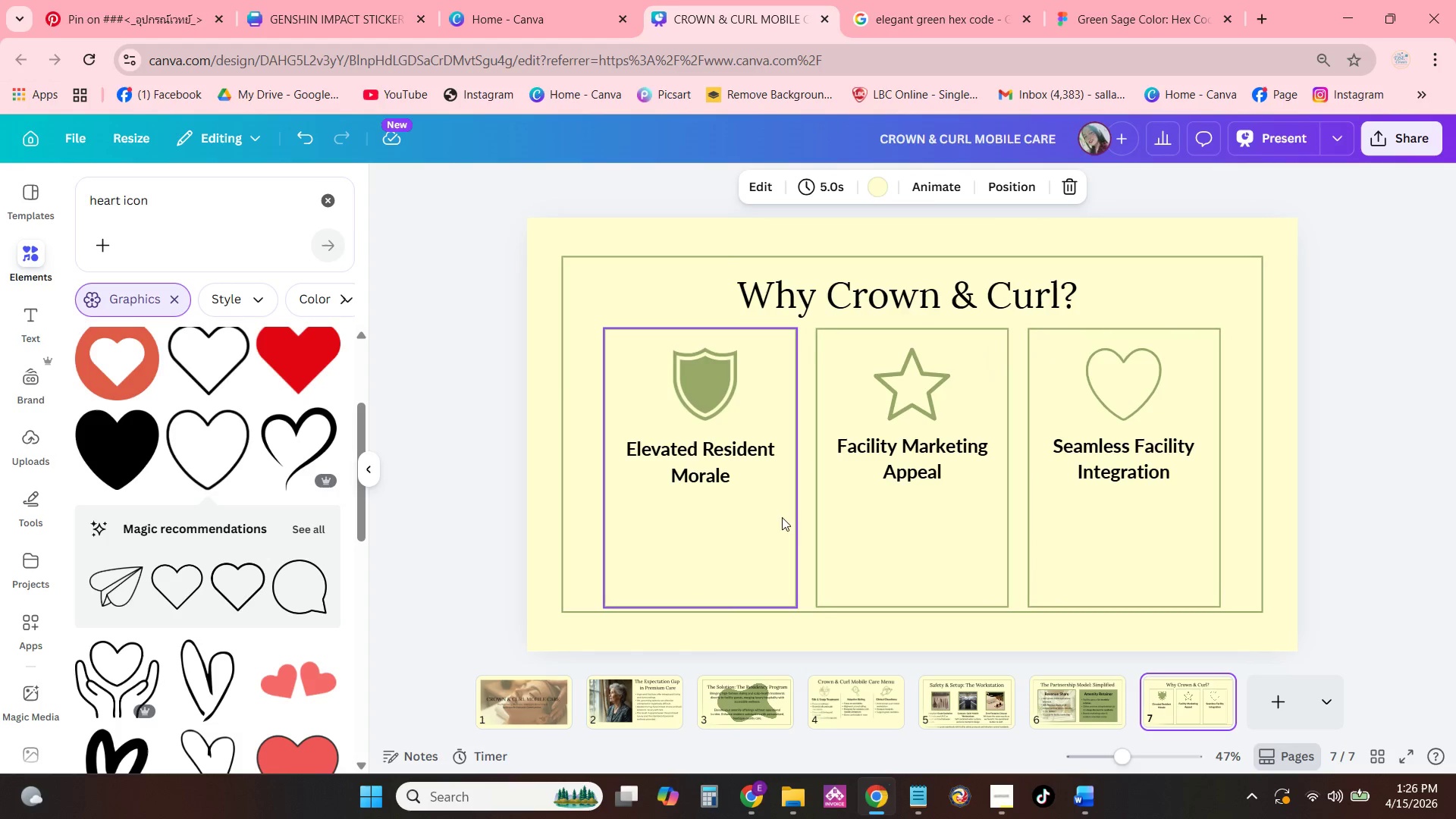 
left_click([736, 513])
 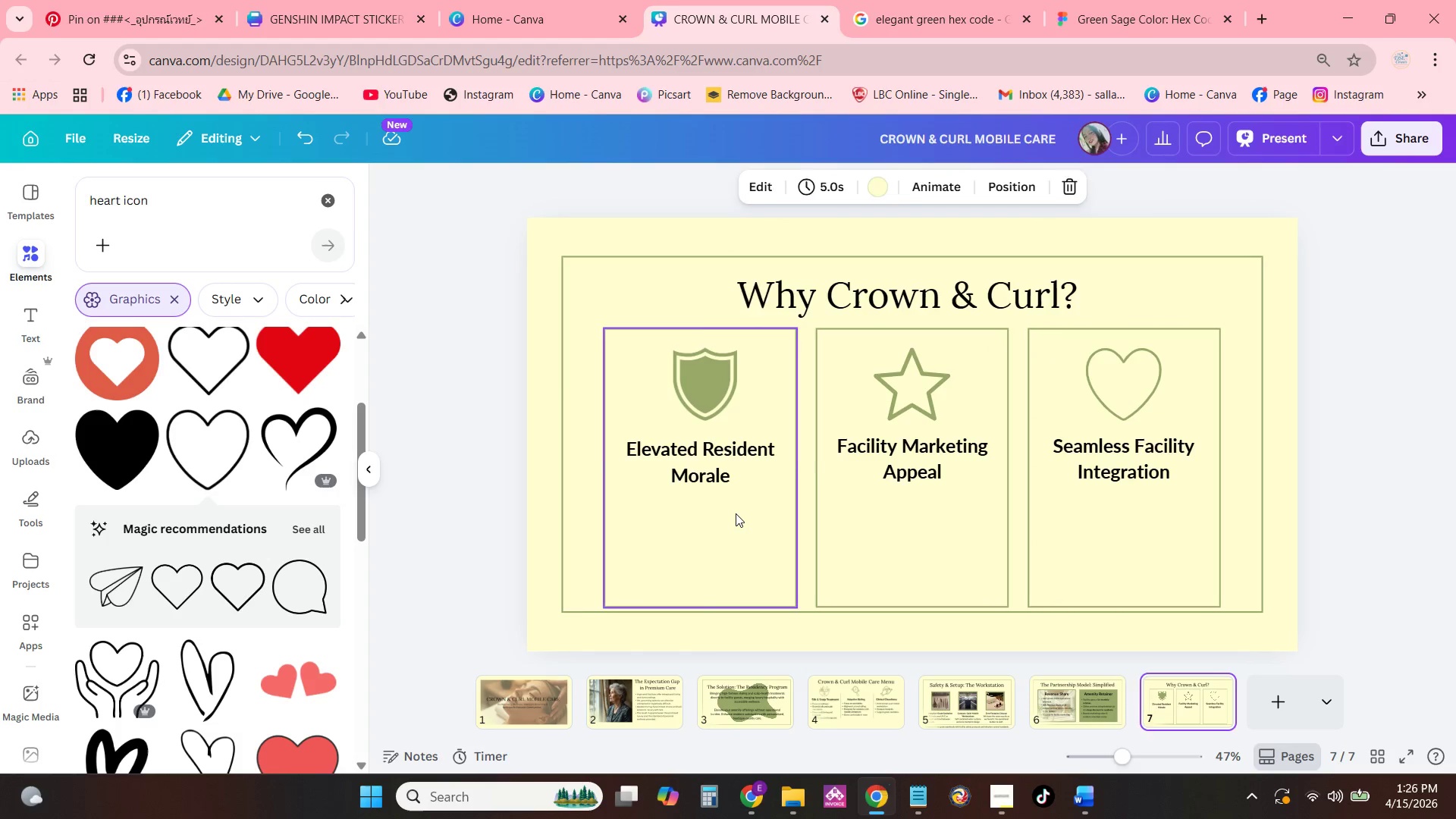 
key(Control+ControlLeft)
 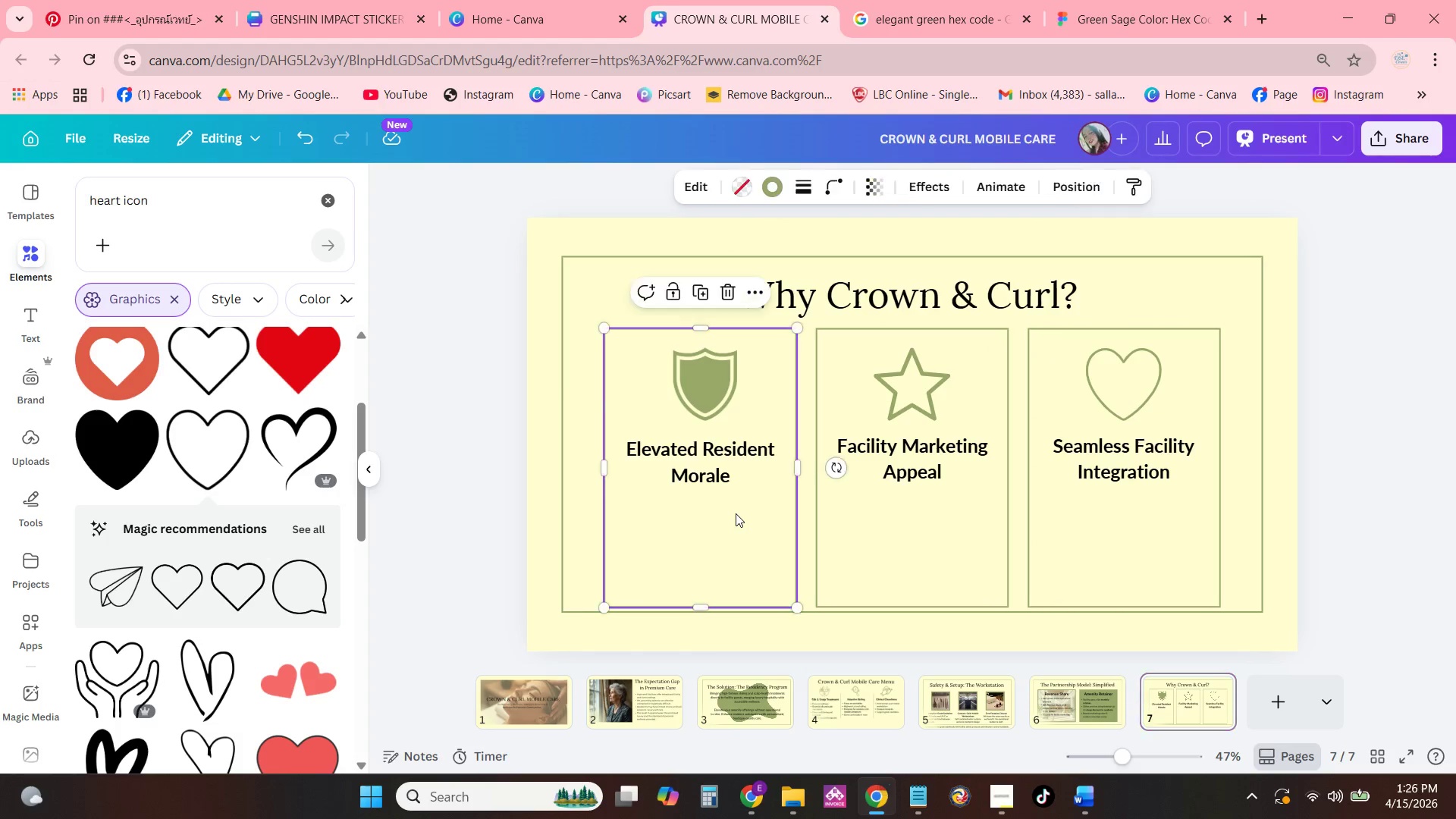 
key(Control+V)
 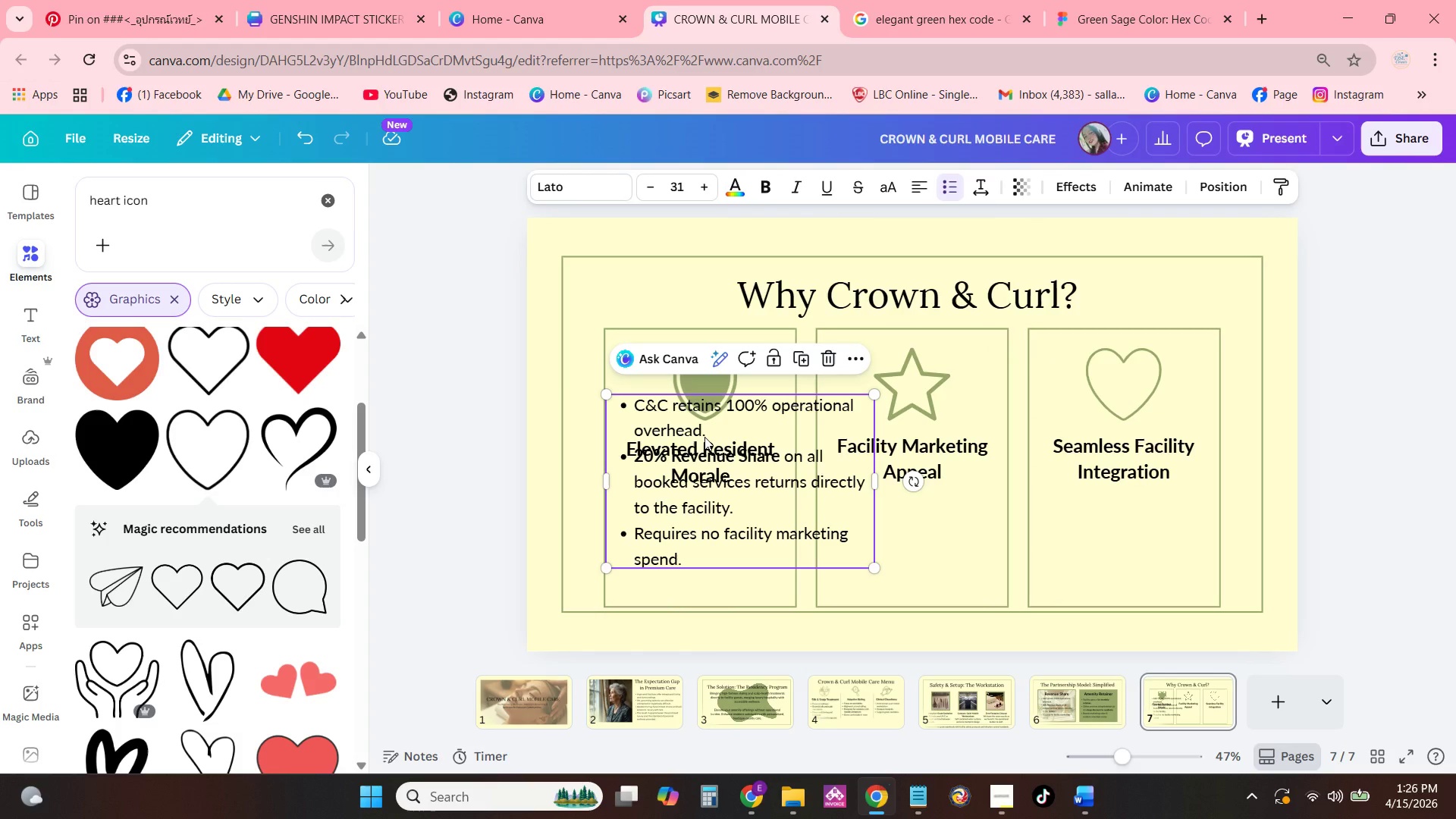 
left_click([704, 436])
 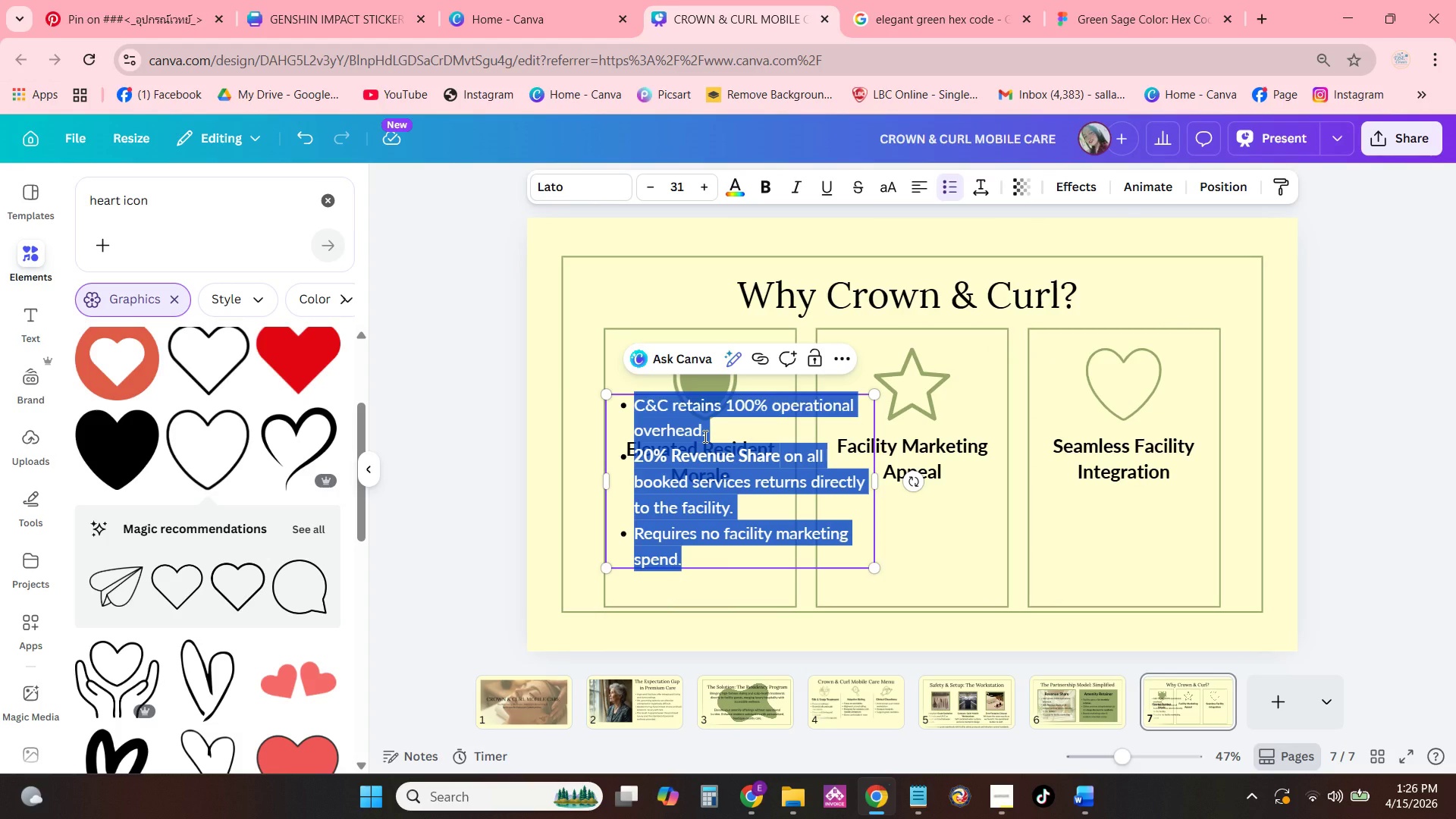 
key(Backspace)
 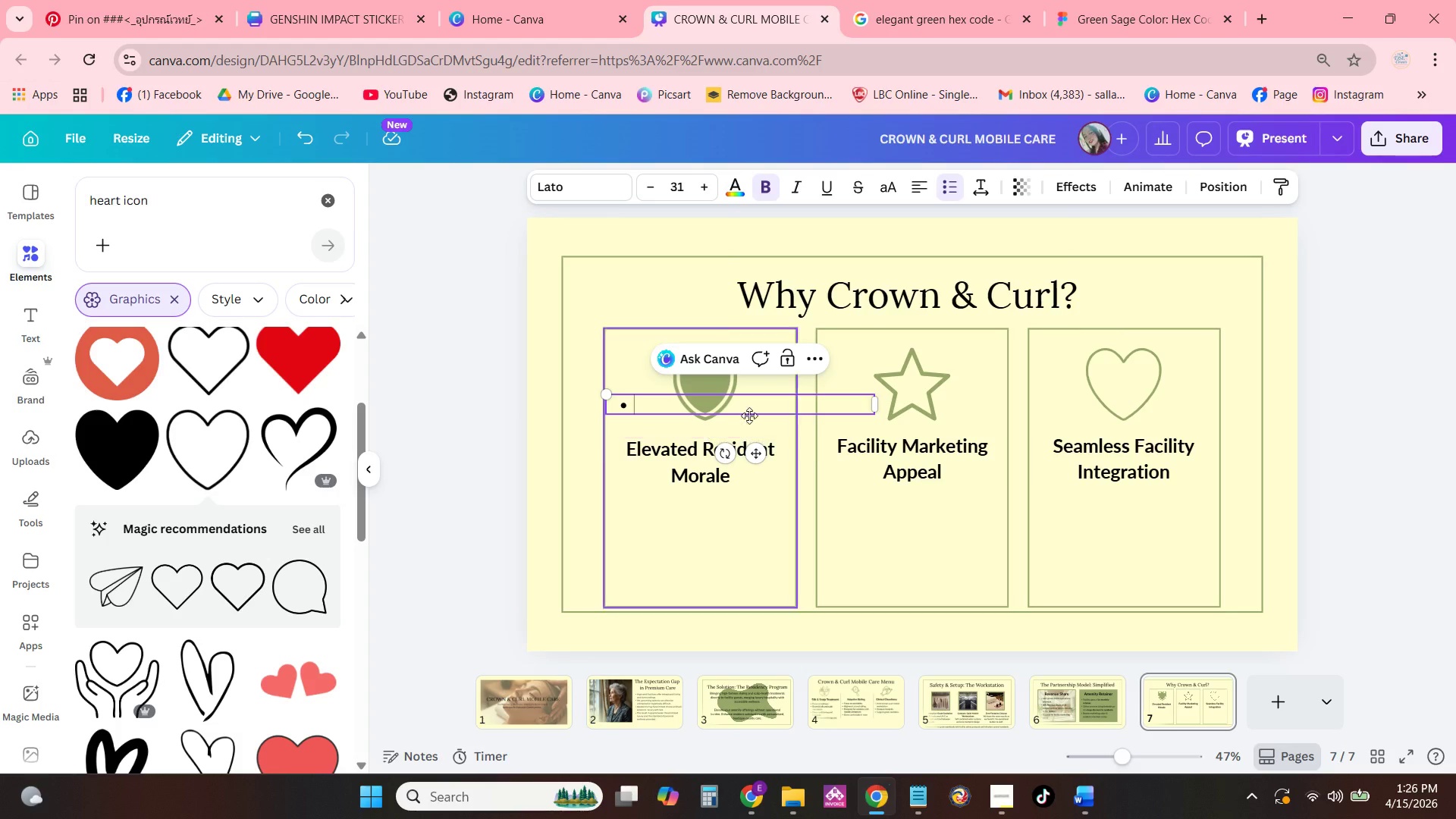 
left_click([763, 189])
 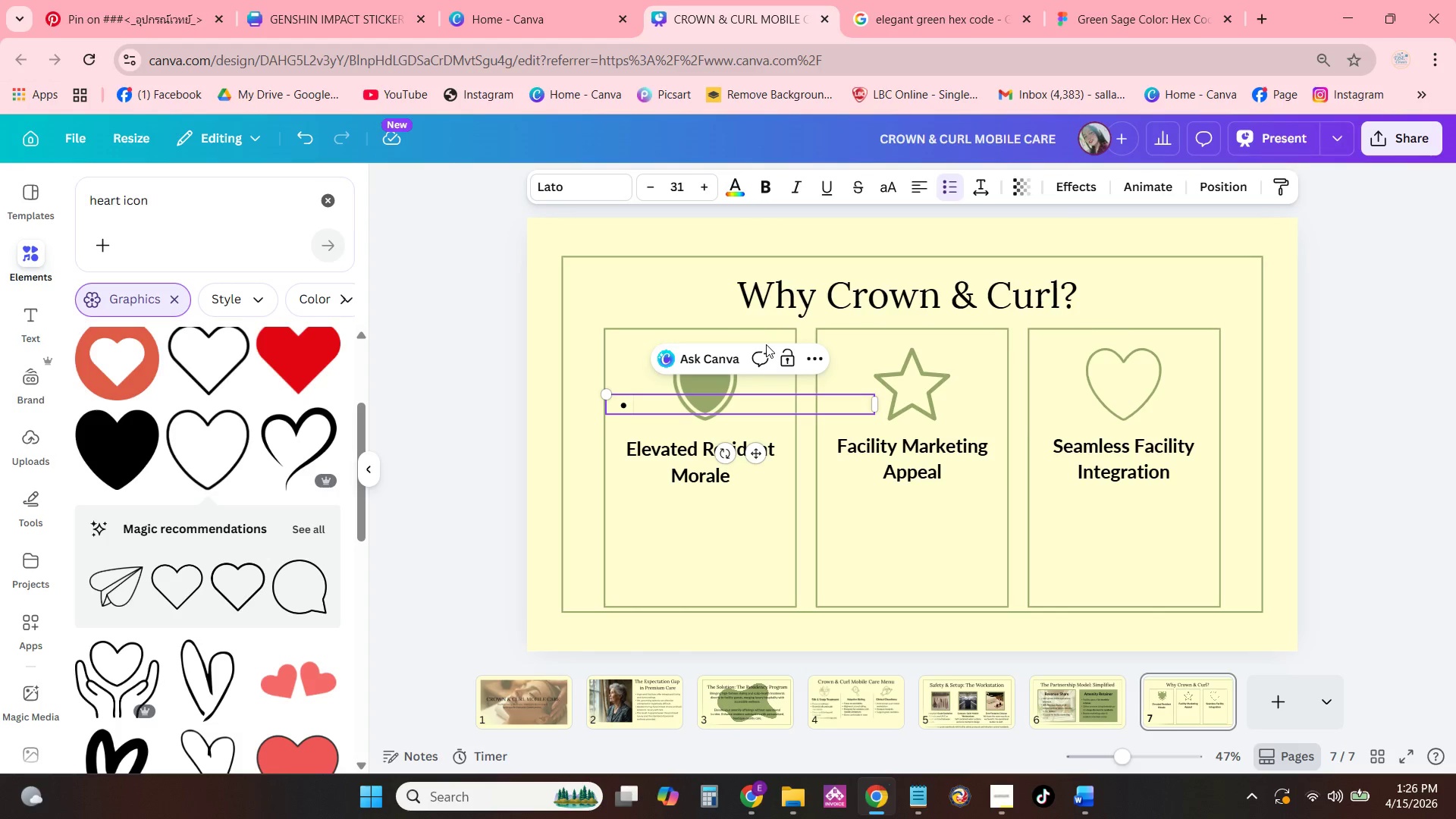 
type(Booseted)
key(Backspace)
key(Backspace)
key(Backspace)
key(Backspace)
type(ted Re)
key(Backspace)
key(Backspace)
key(Backspace)
type( resident satisda)
key(Backspace)
key(Backspace)
type(faction scores)
 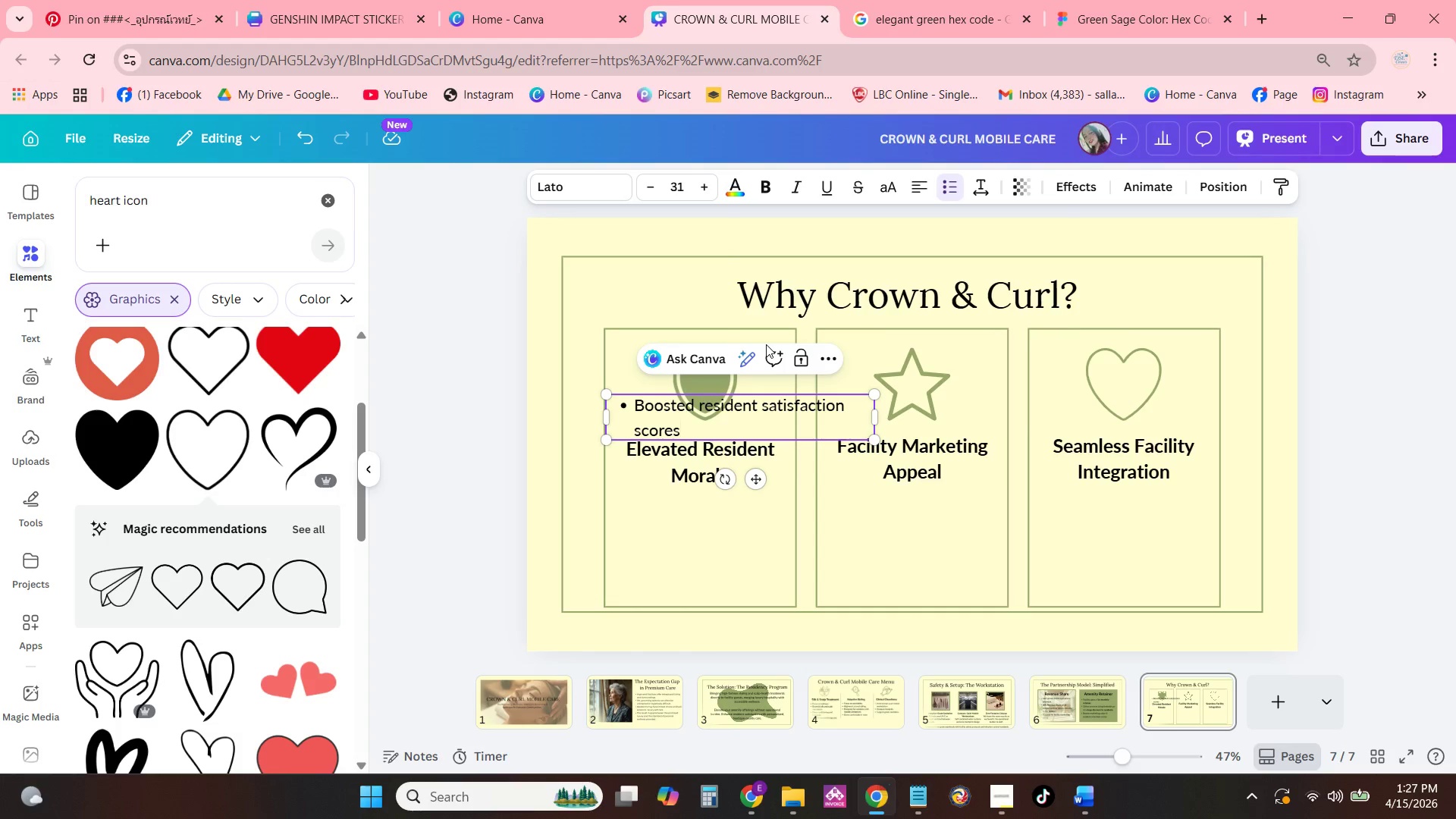 
key(Enter)
 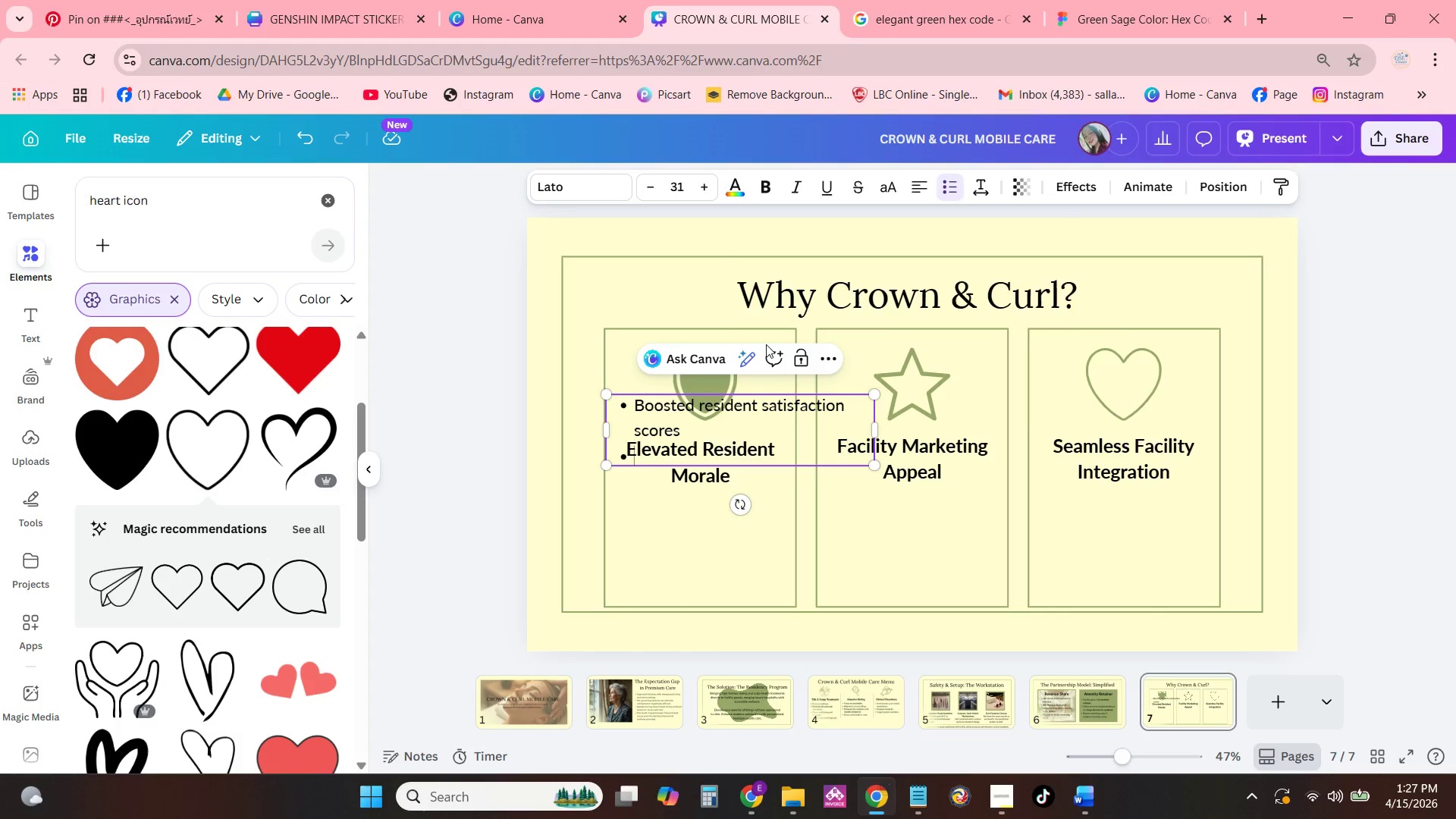 
type(Imprivd nm)
key(Backspace)
key(Backspace)
key(Backspace)
key(Backspace)
key(Backspace)
key(Backspace)
type(oved mental wellness)
key(Backspace)
type(s & confie)
key(Backspace)
type(dent)
key(Backspace)
key(Backspace)
type(nce)
 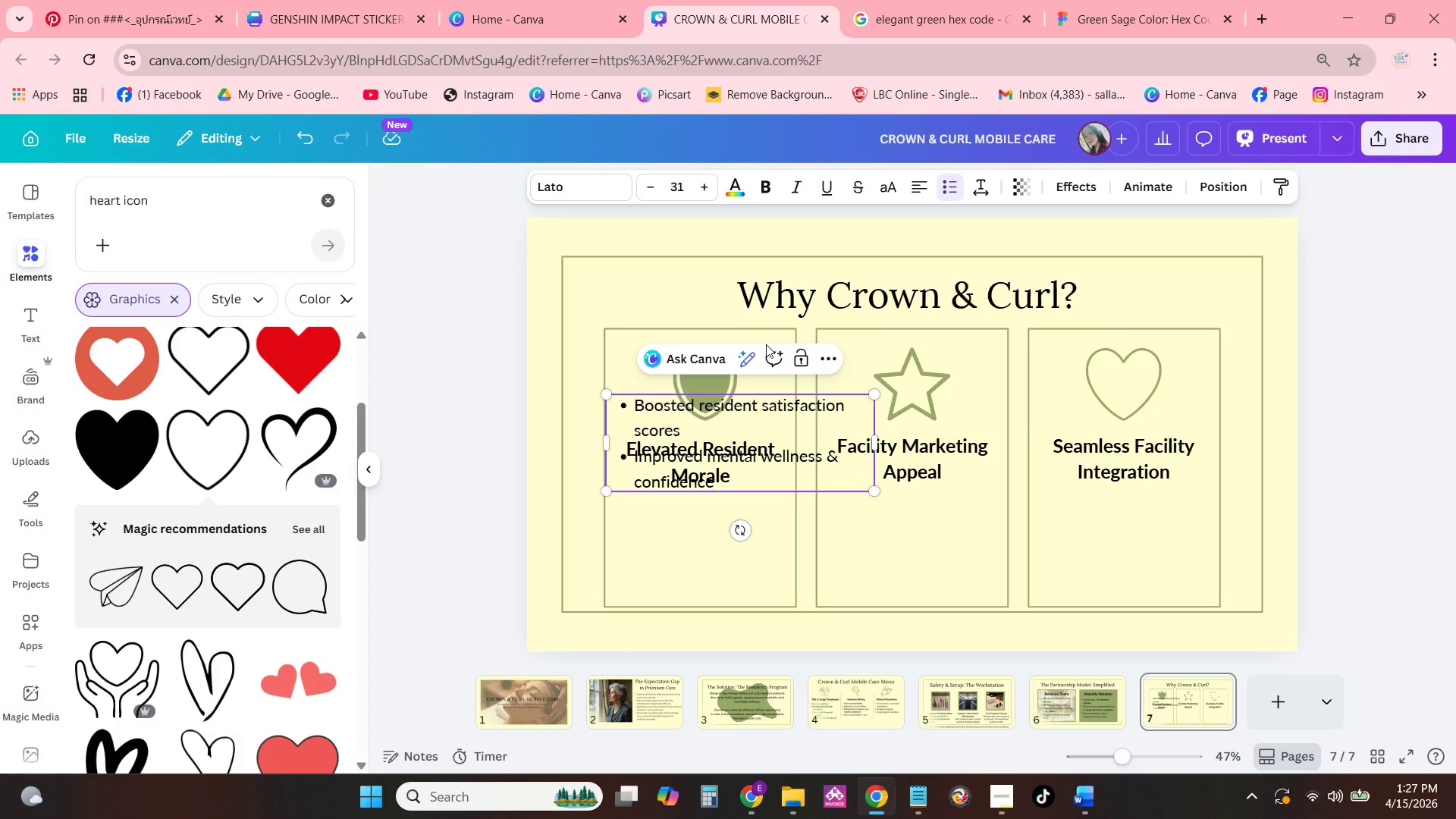 
key(Enter)
 